 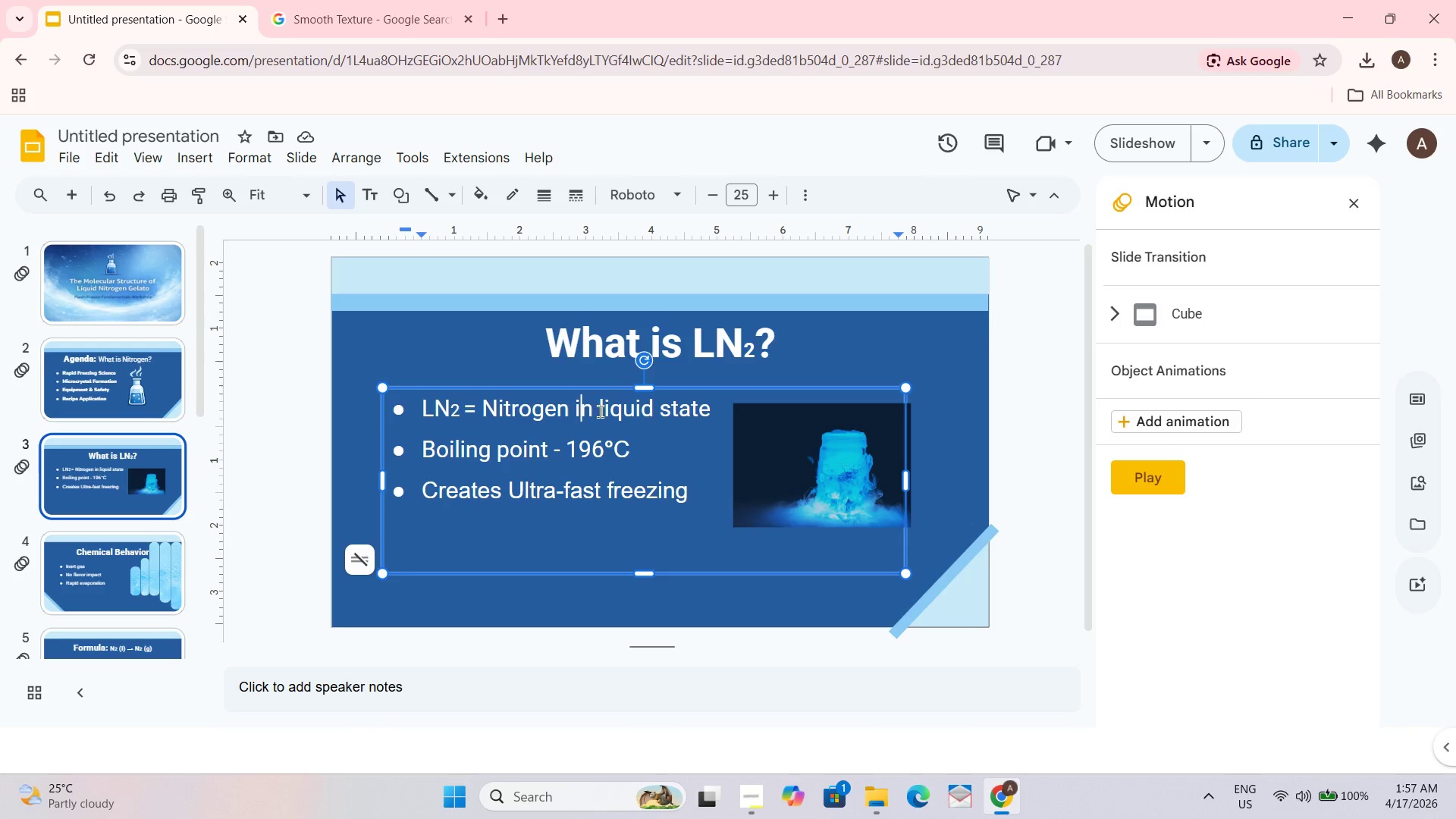 
key(Control+A)
 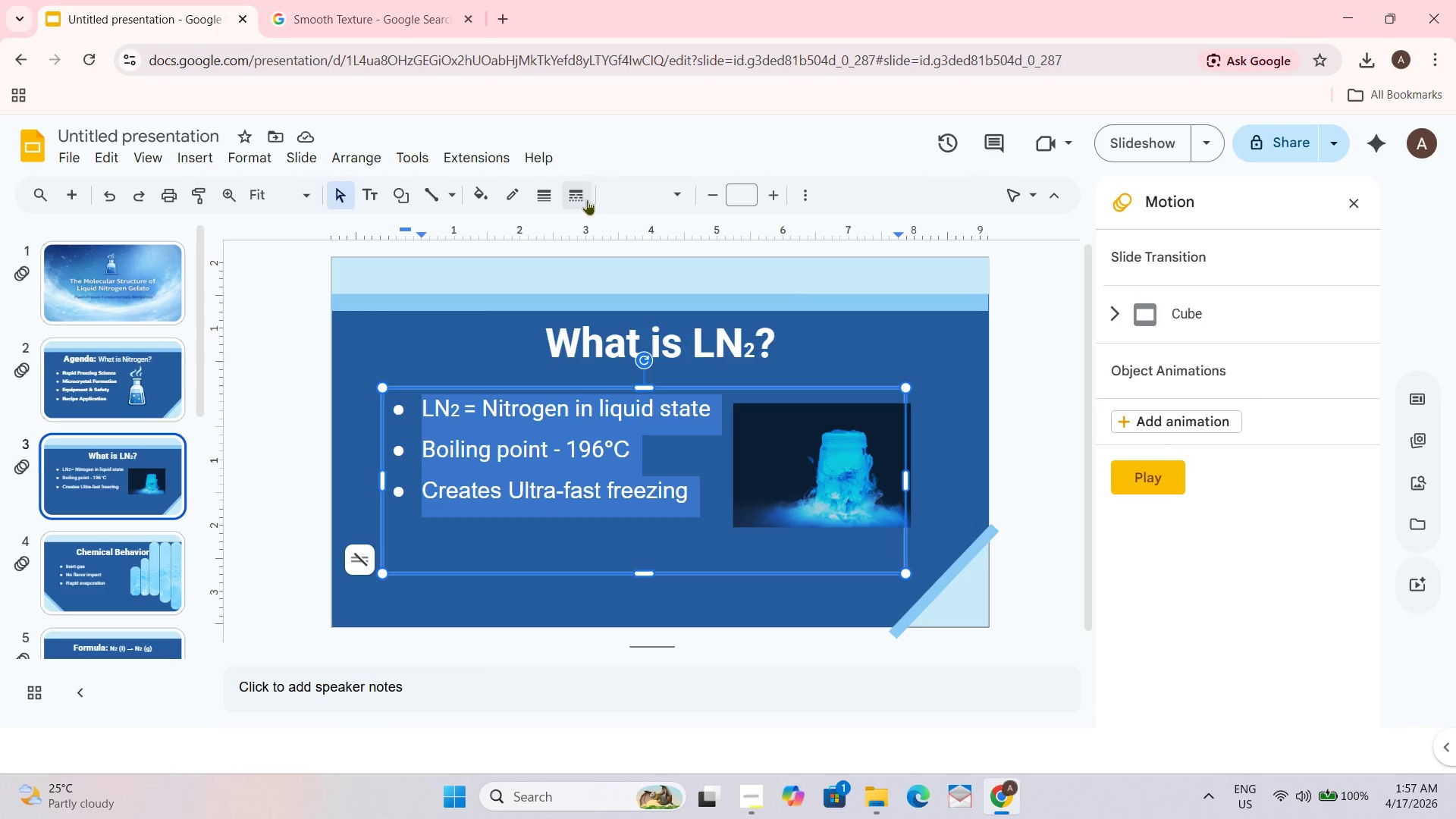 
left_click([683, 199])
 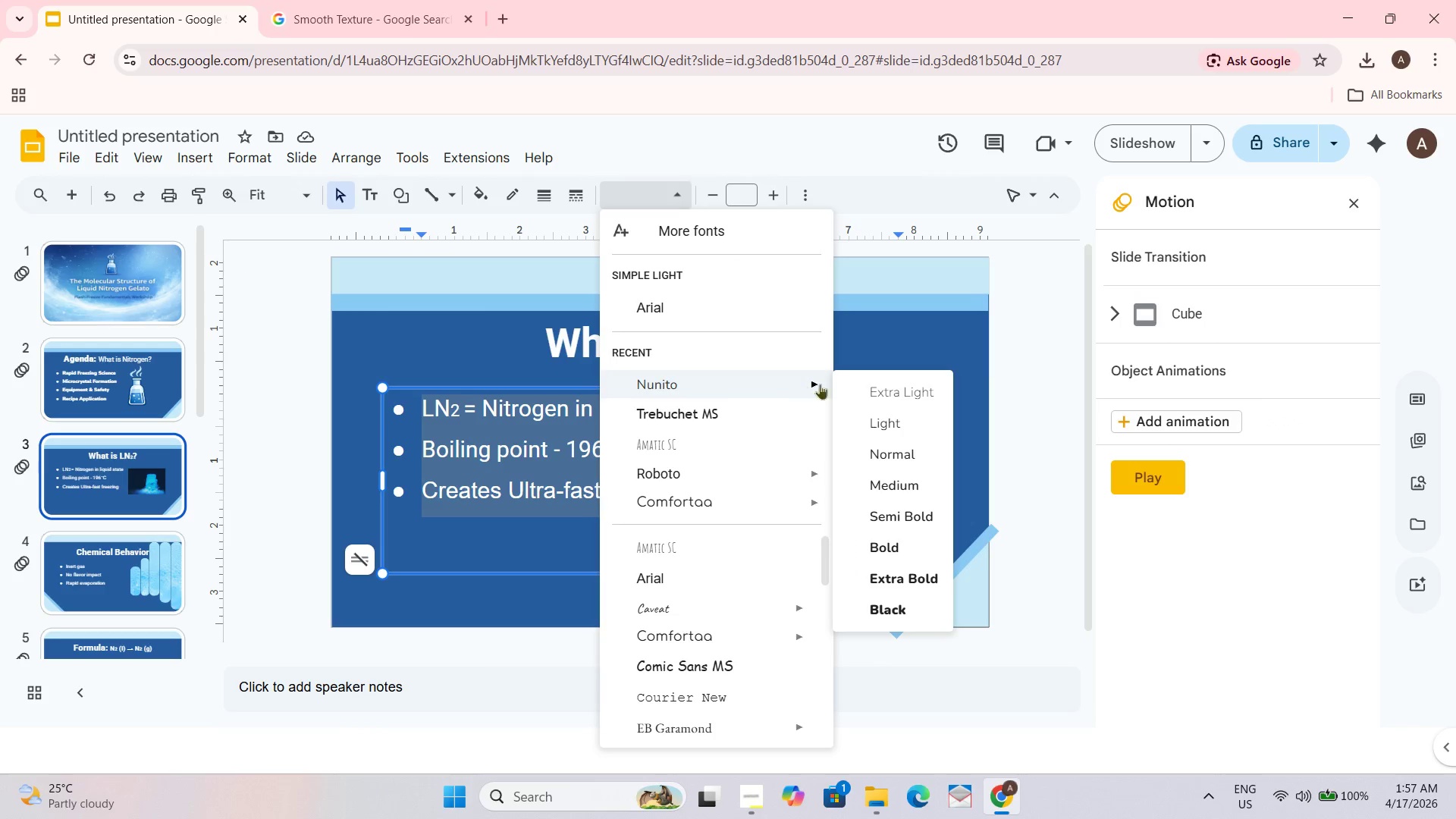 
left_click([788, 383])
 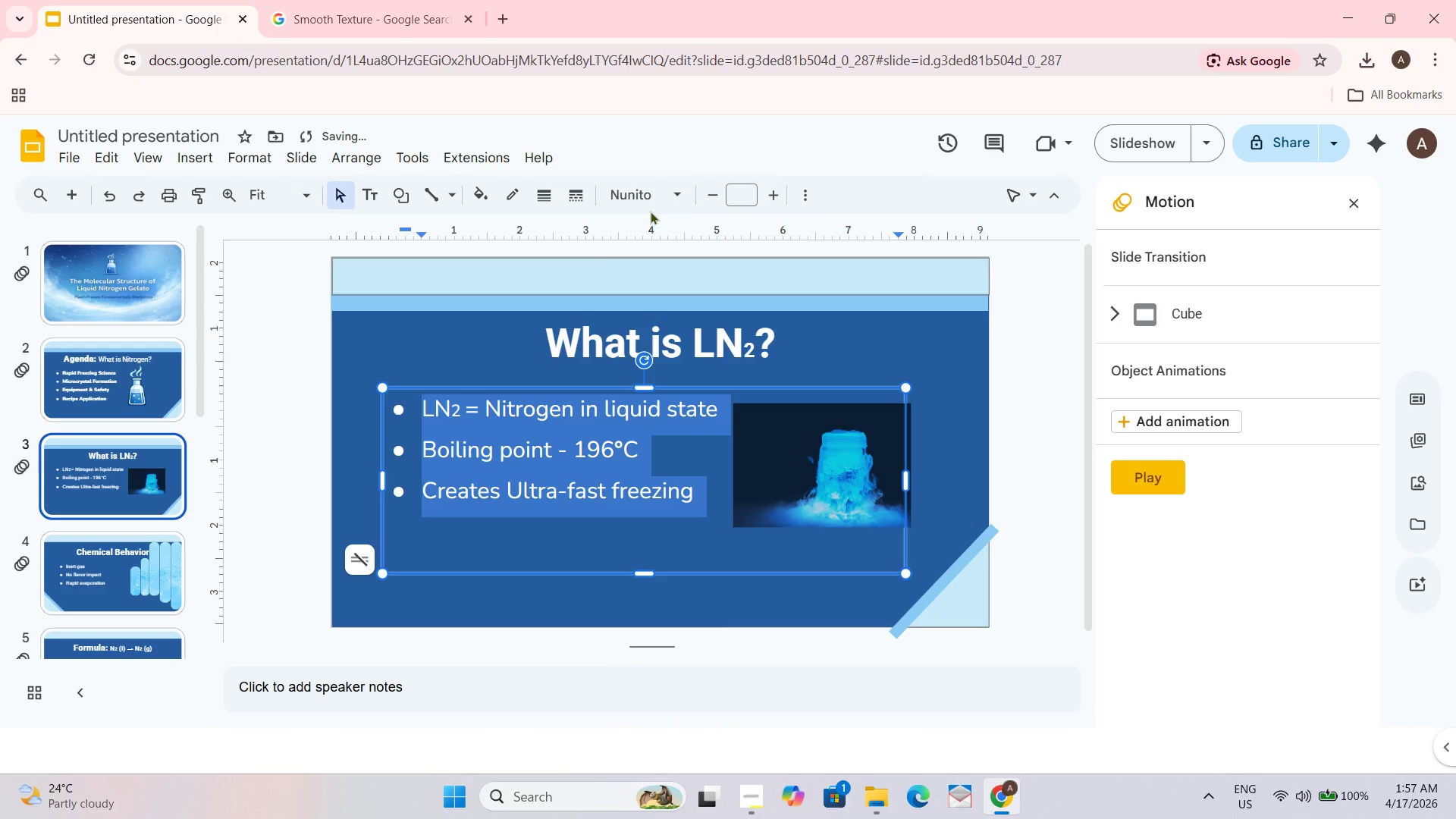 
left_click([648, 198])
 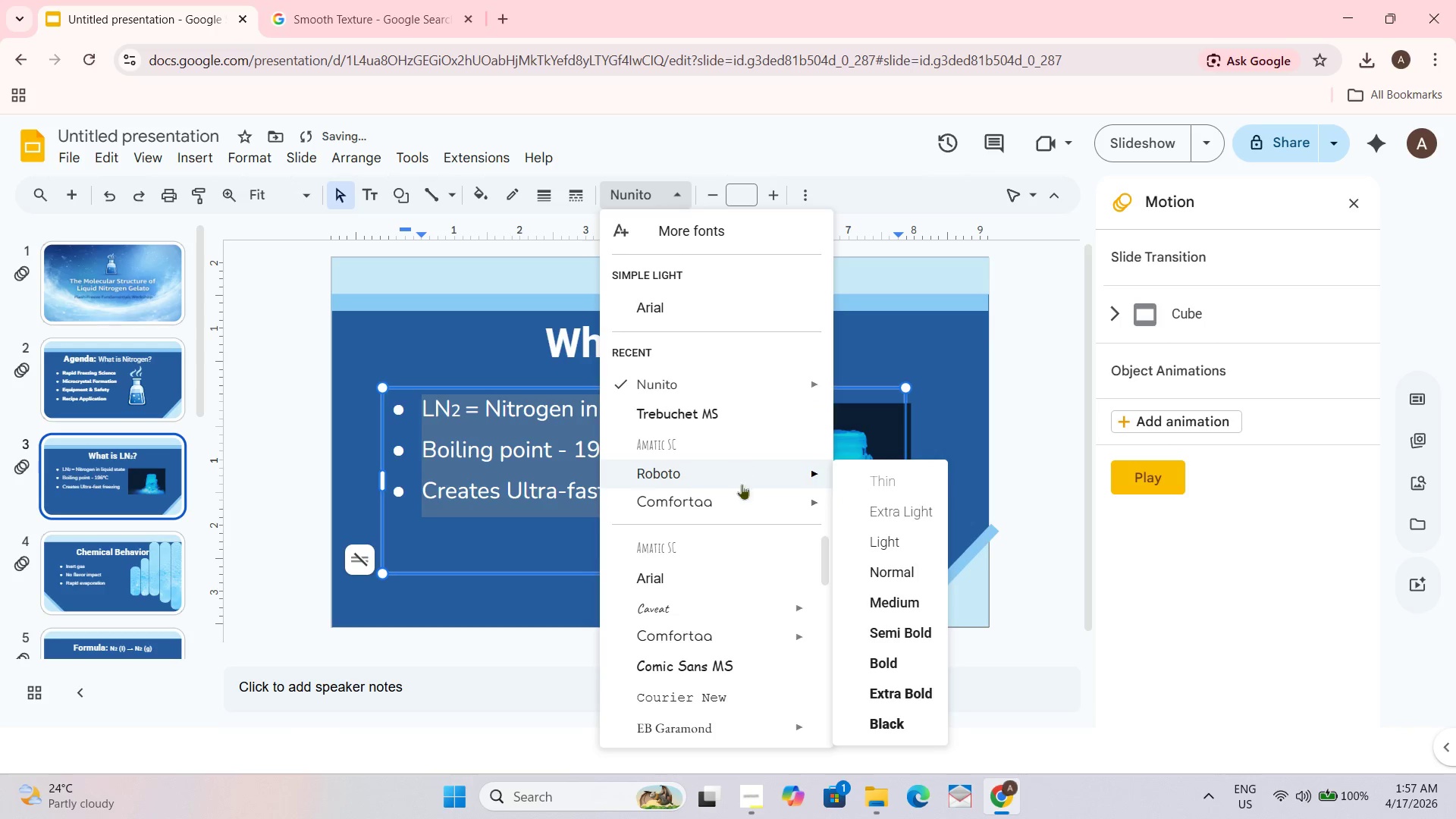 
left_click([828, 680])
 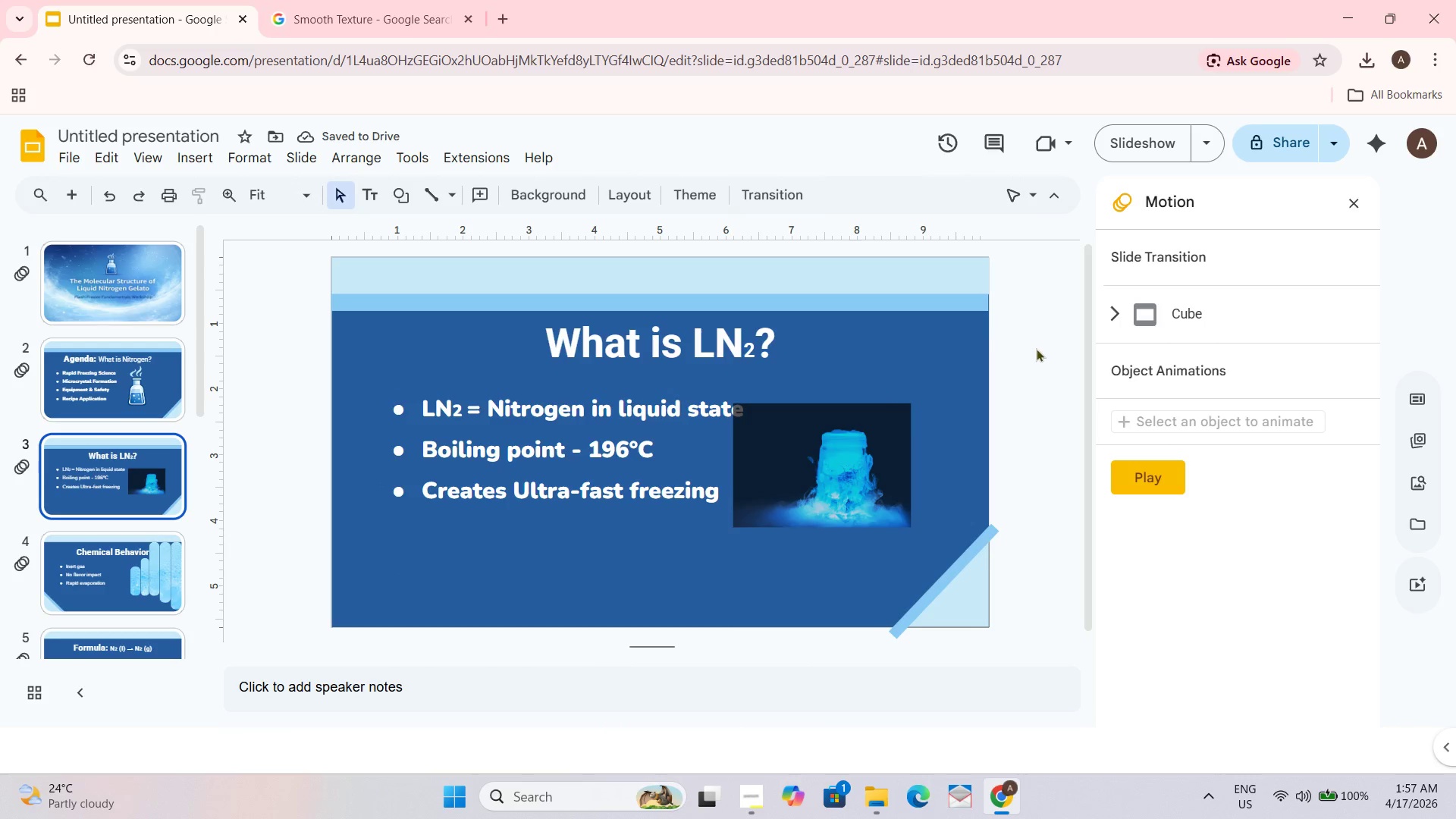 
left_click_drag(start_coordinate=[842, 425], to_coordinate=[863, 419])
 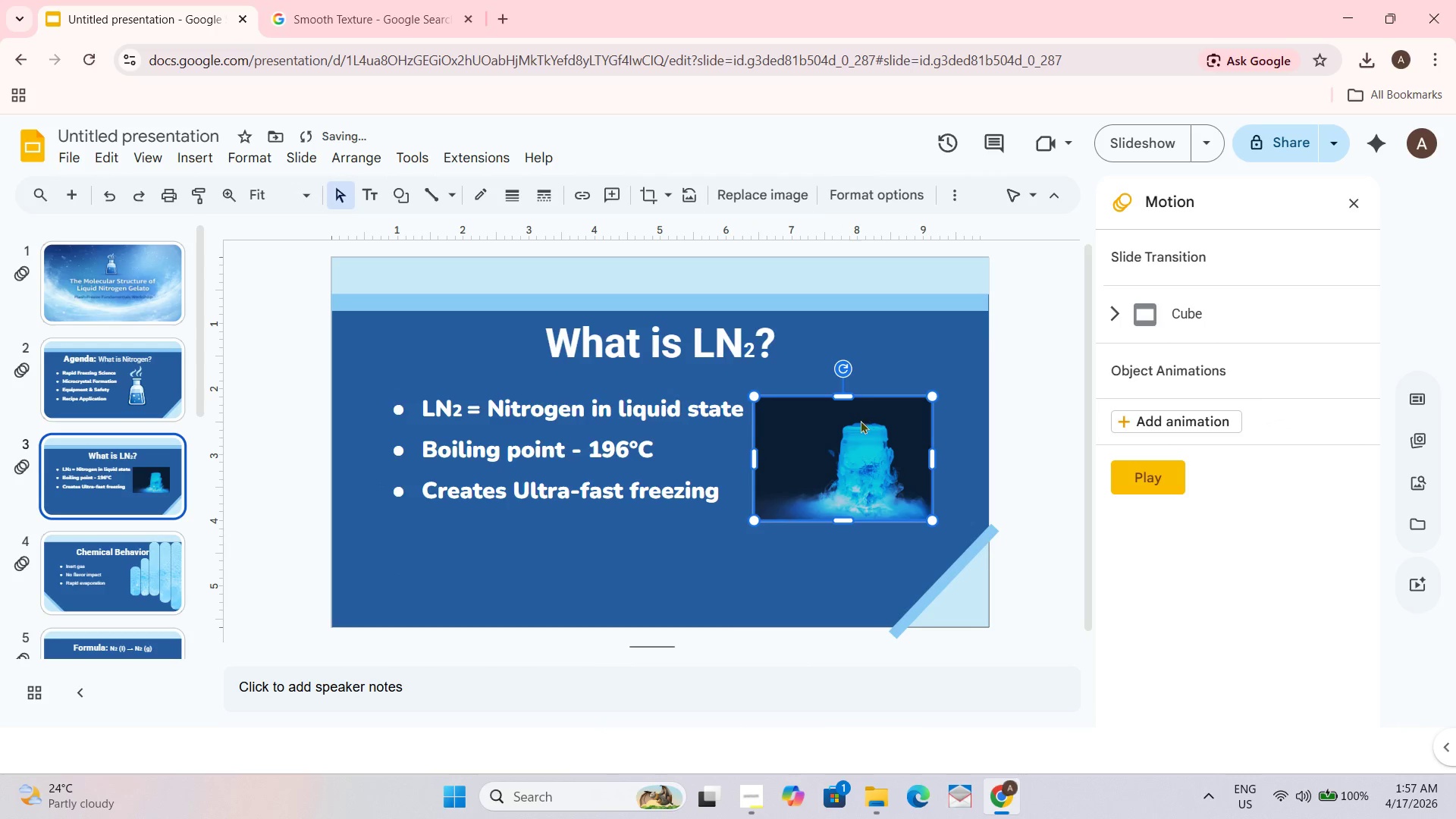 
left_click_drag(start_coordinate=[859, 421], to_coordinate=[852, 422])
 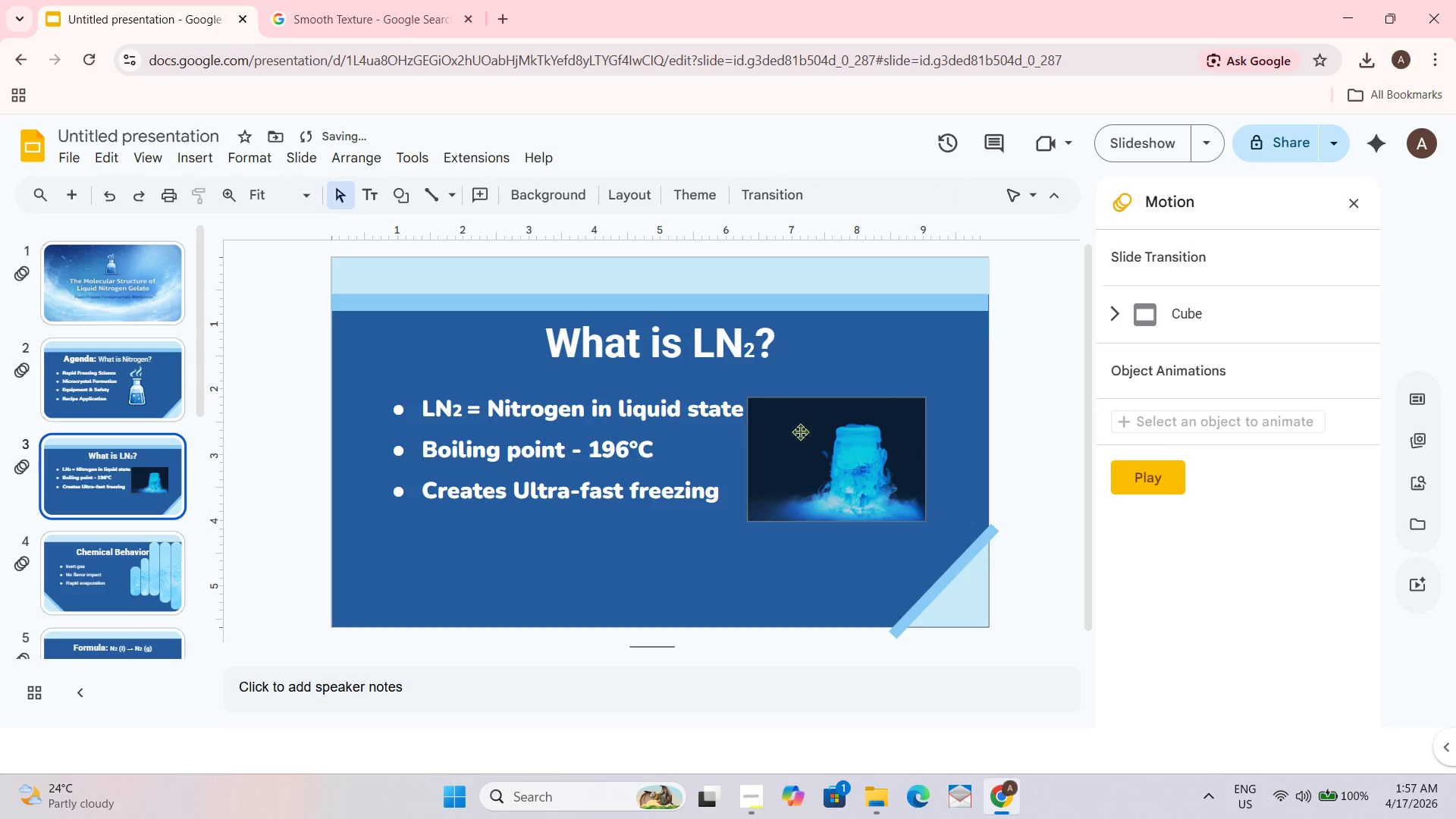 
scroll: coordinate [708, 670], scroll_direction: down, amount: 3.0
 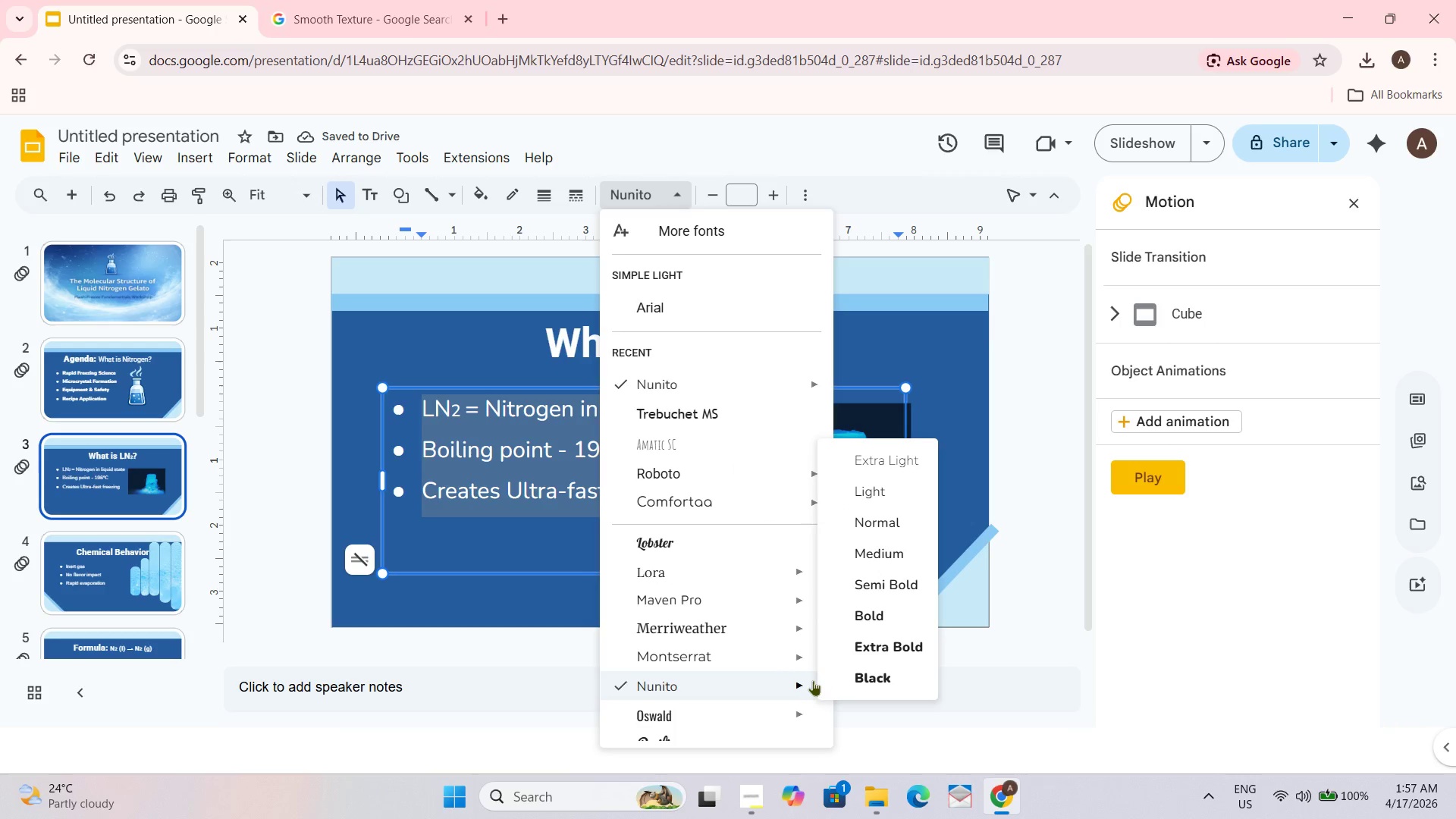 
left_click([131, 560])
 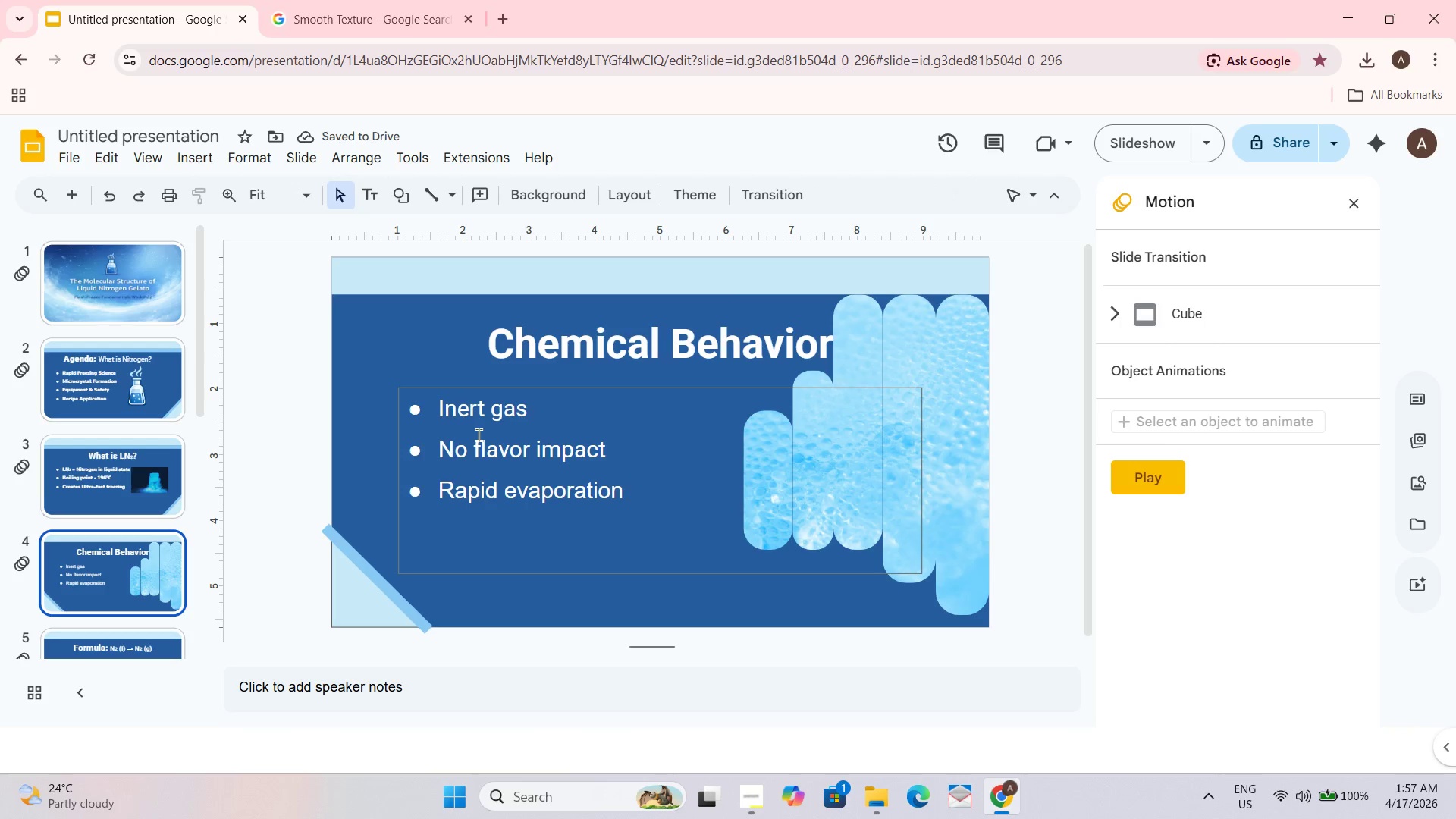 
hold_key(key=ControlLeft, duration=2.33)
 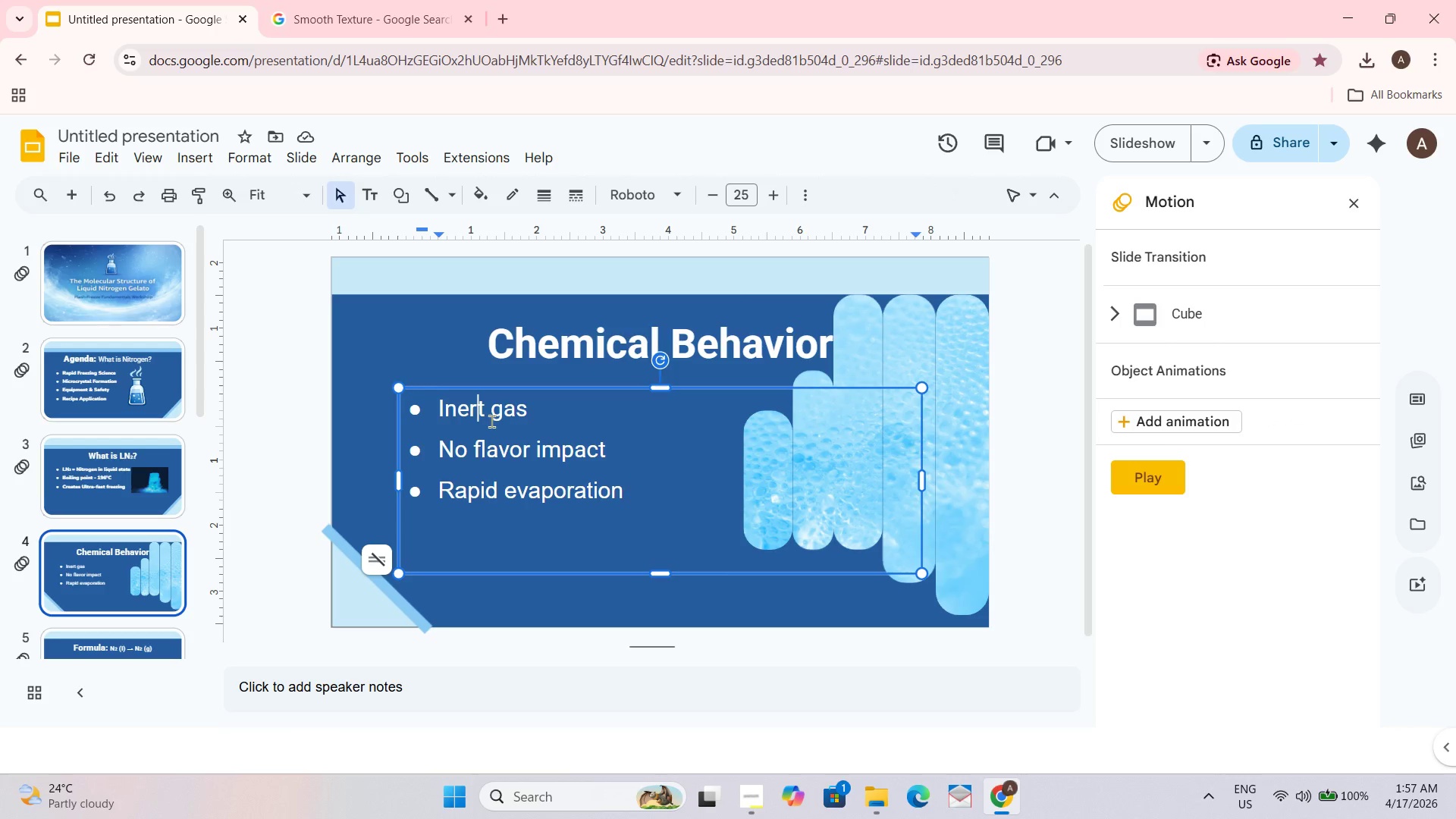 
wait(5.42)
 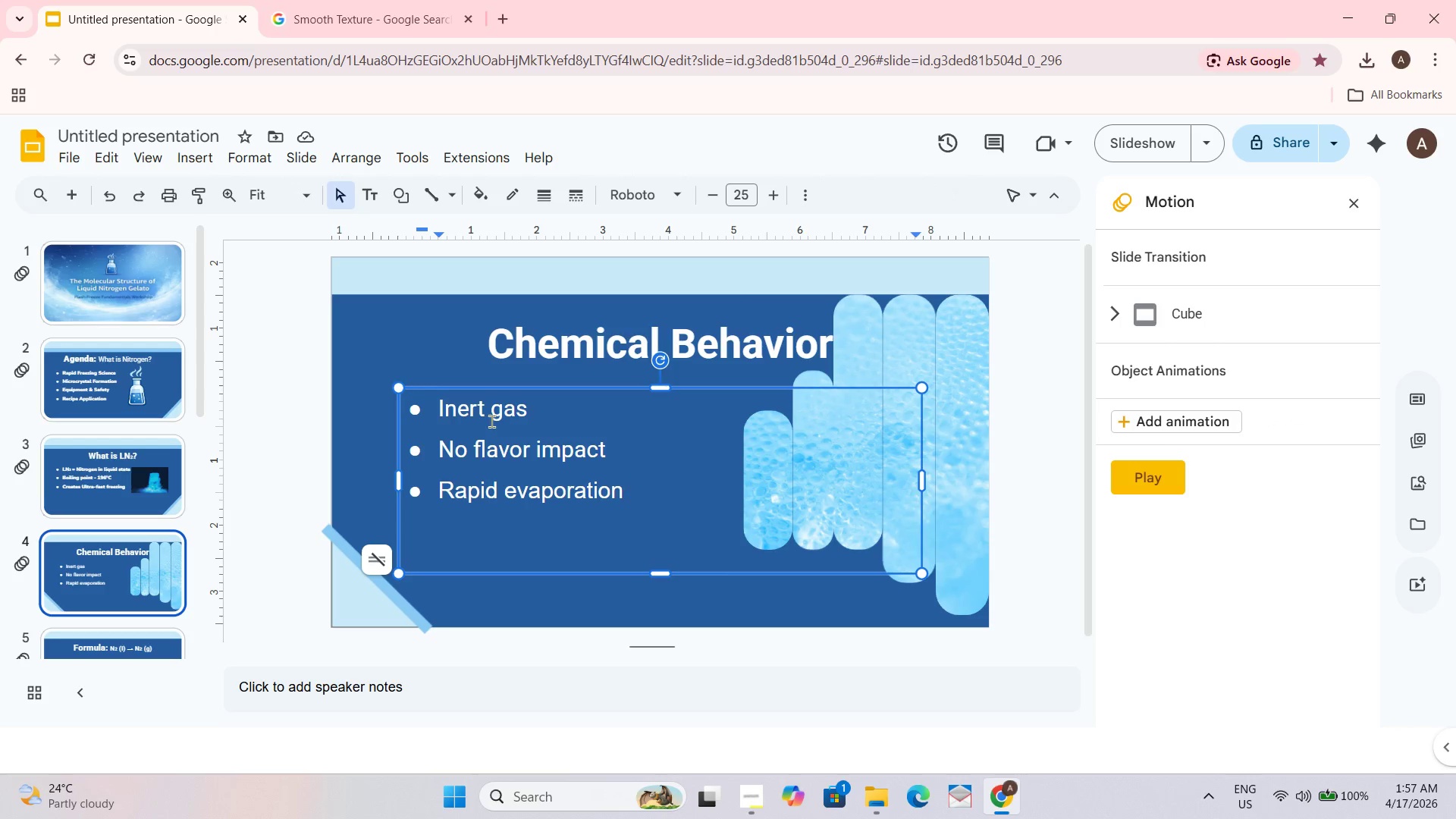 
key(Control+A)
 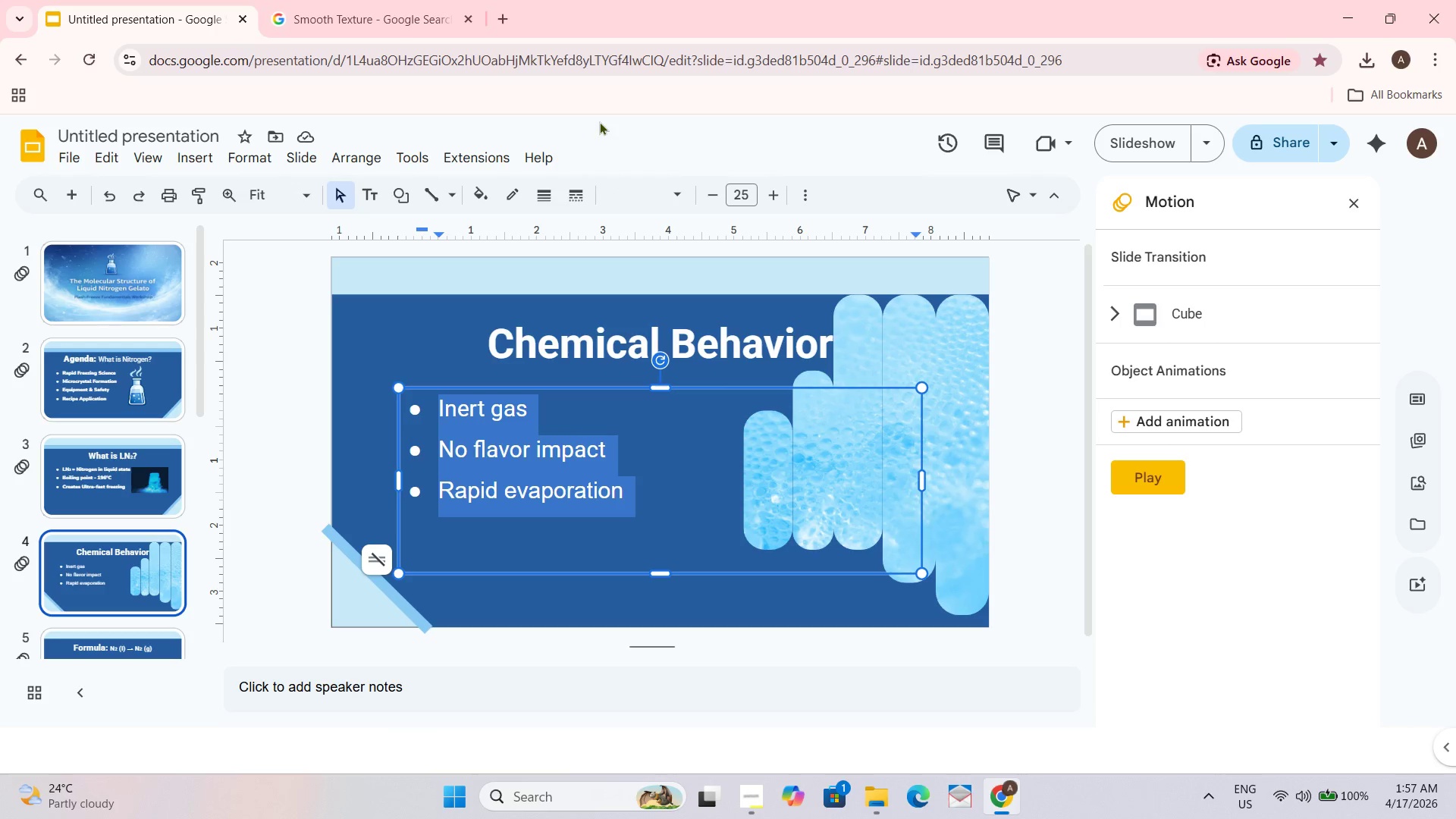 
left_click([679, 194])
 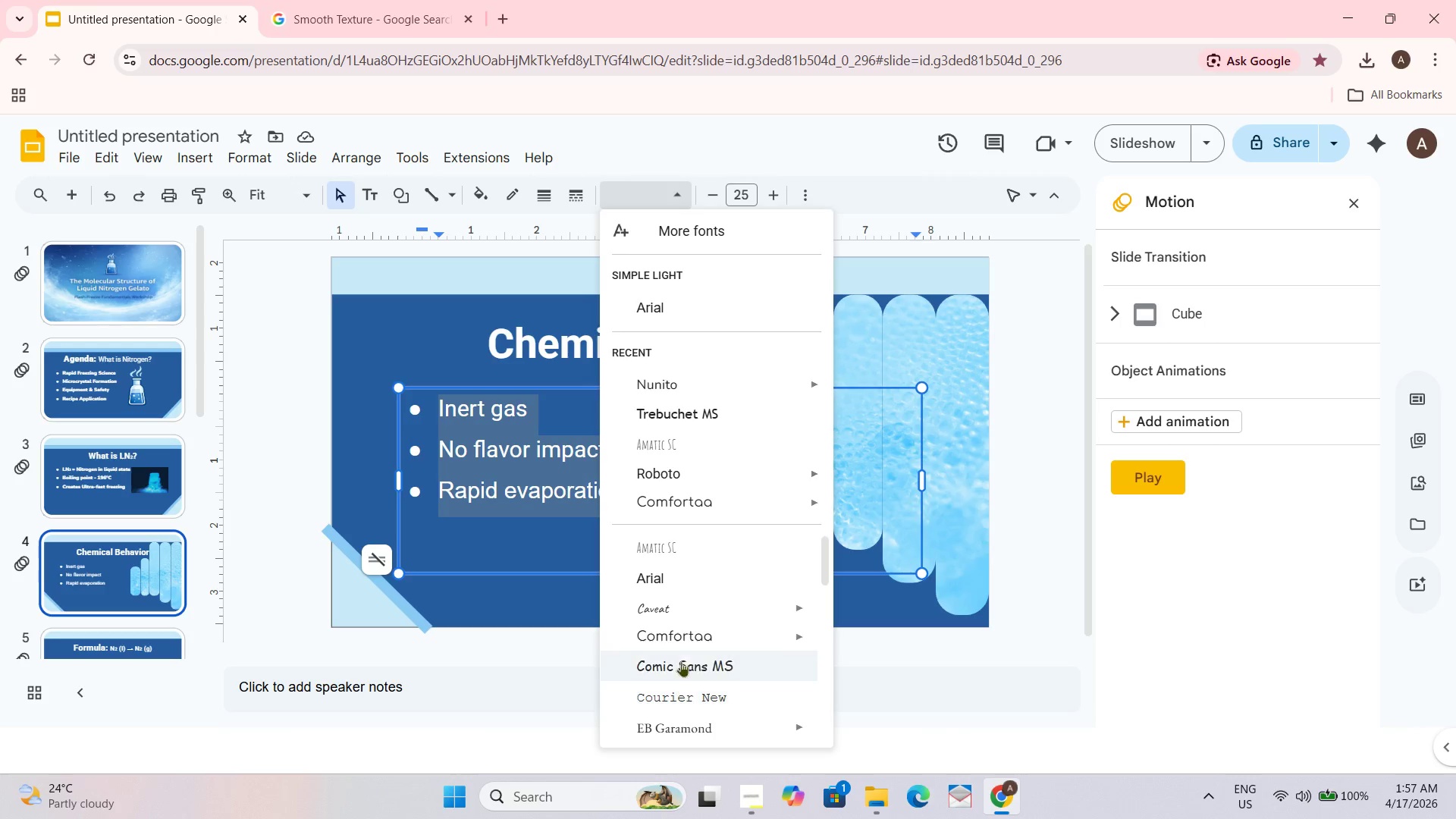 
scroll: coordinate [698, 604], scroll_direction: down, amount: 4.0
 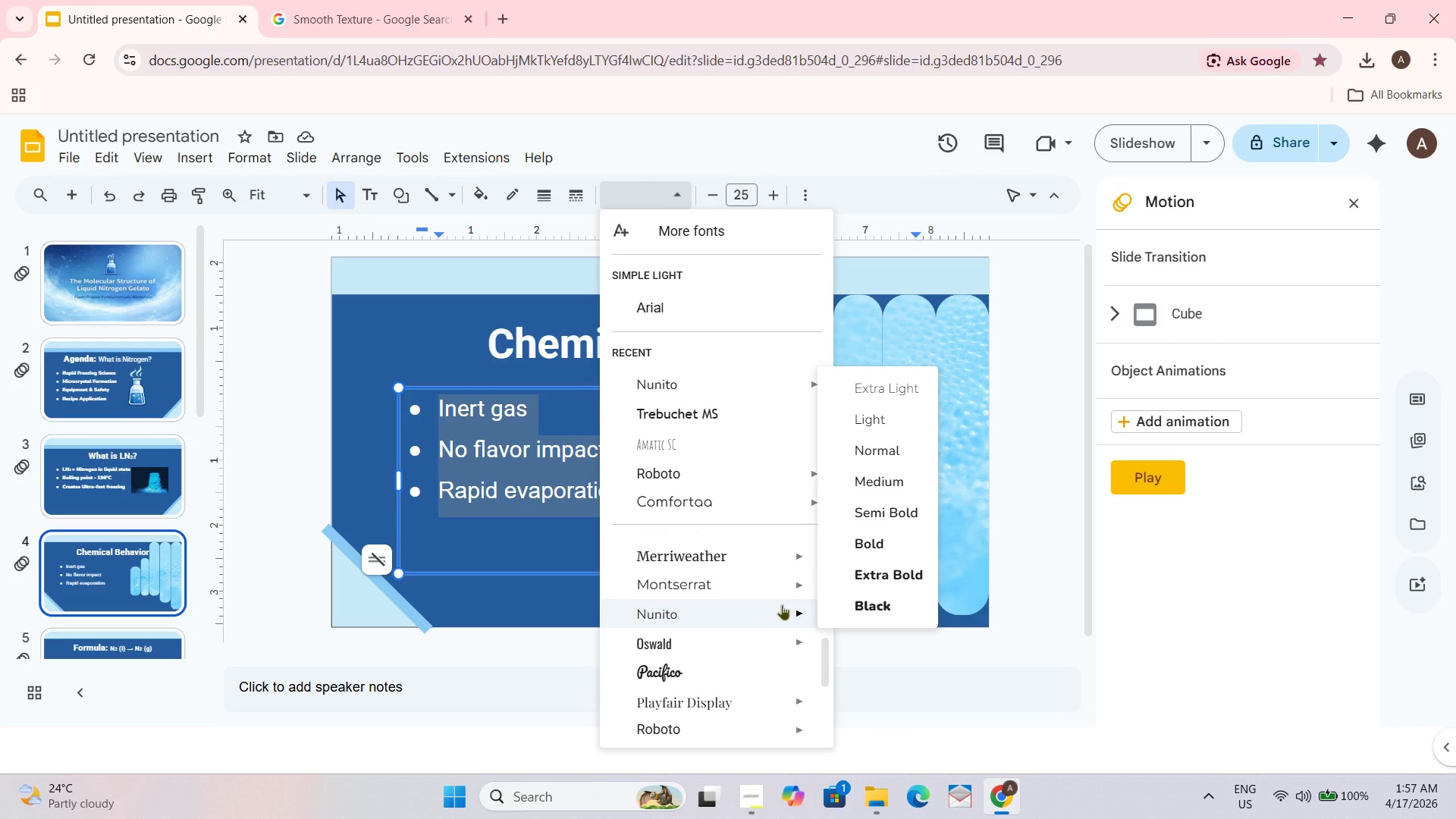 
wait(9.65)
 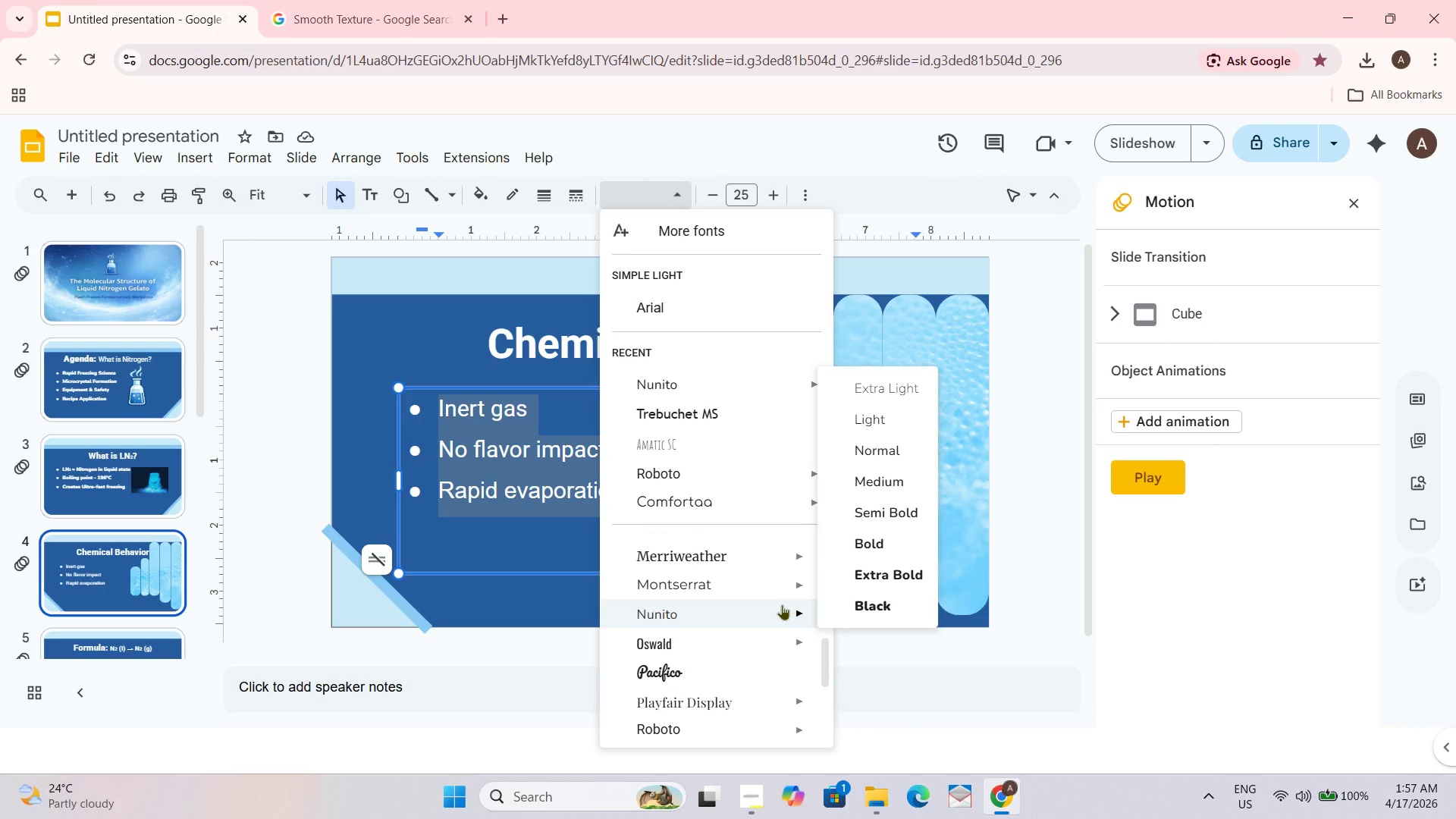 
mouse_move([802, 592])
 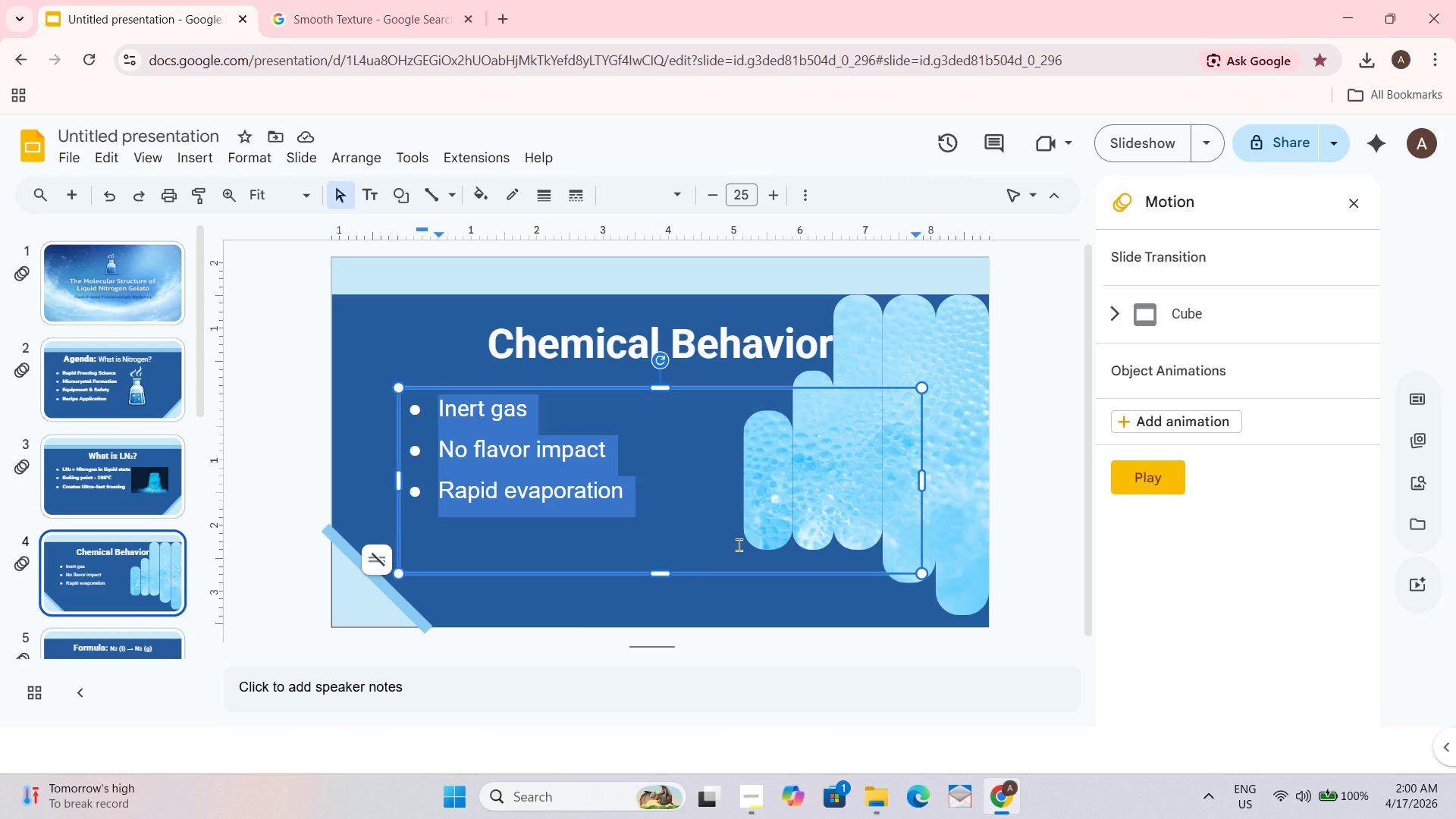 
wait(144.7)
 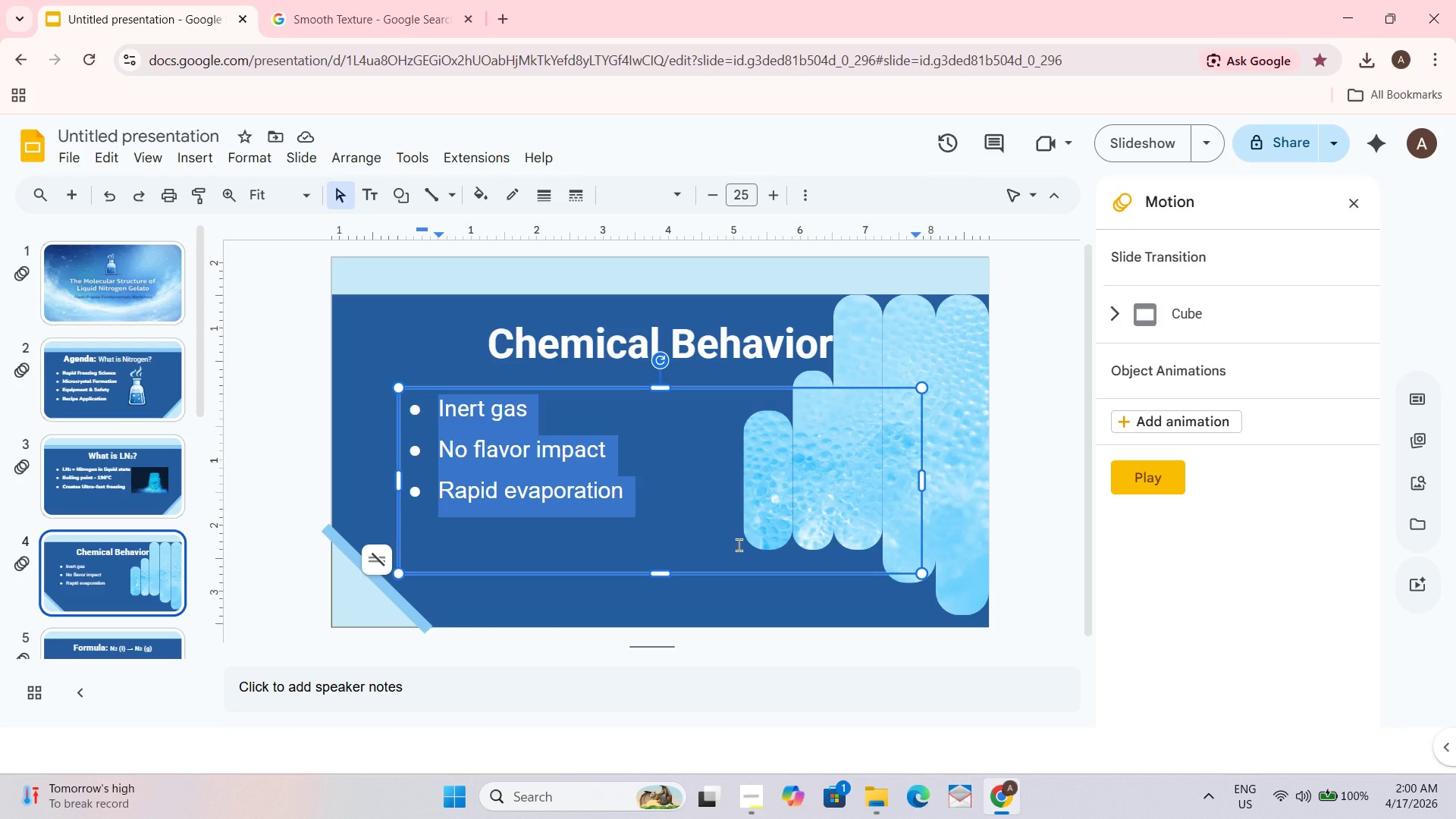 
left_click([648, 202])
 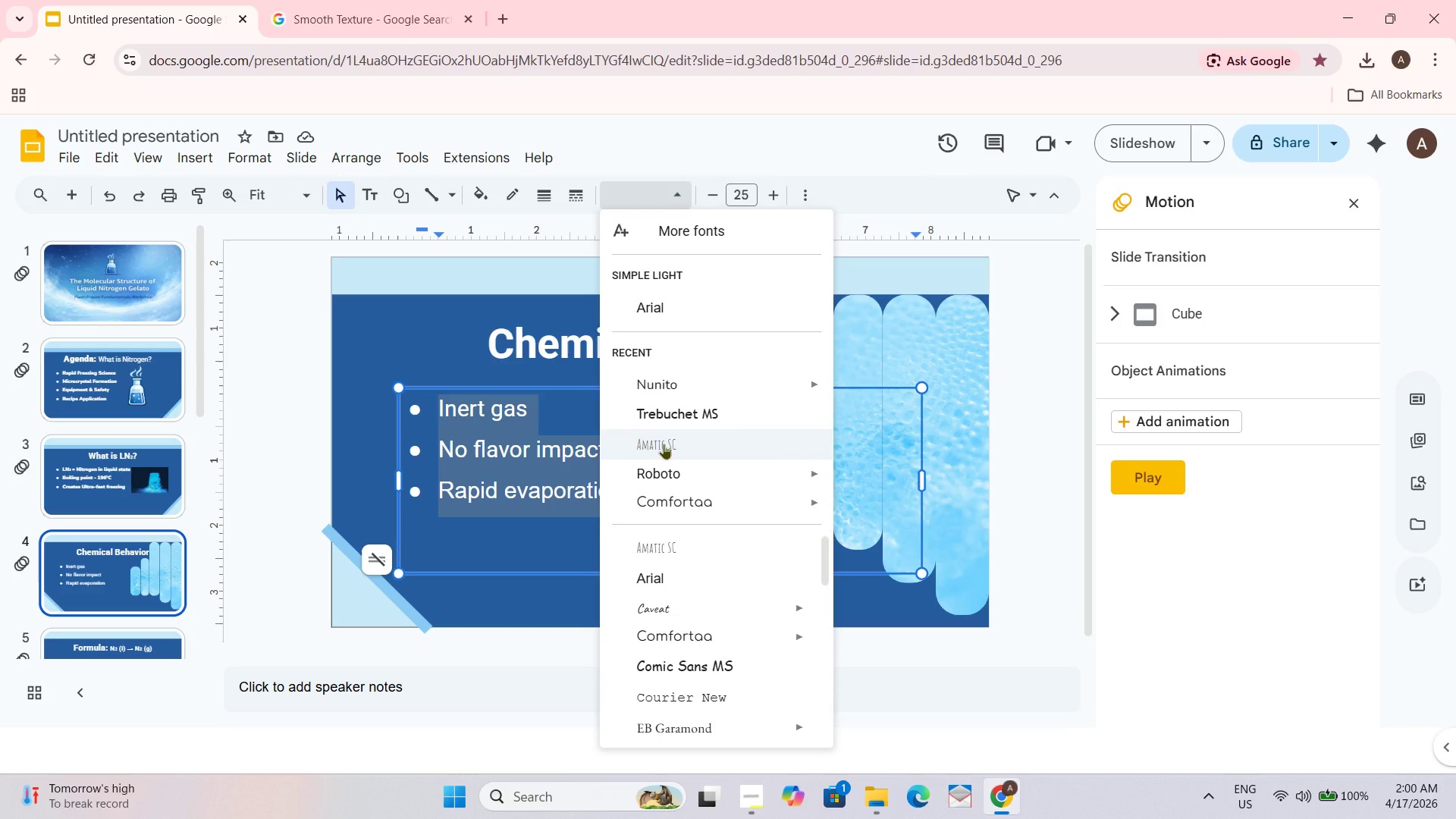 
mouse_move([711, 537])
 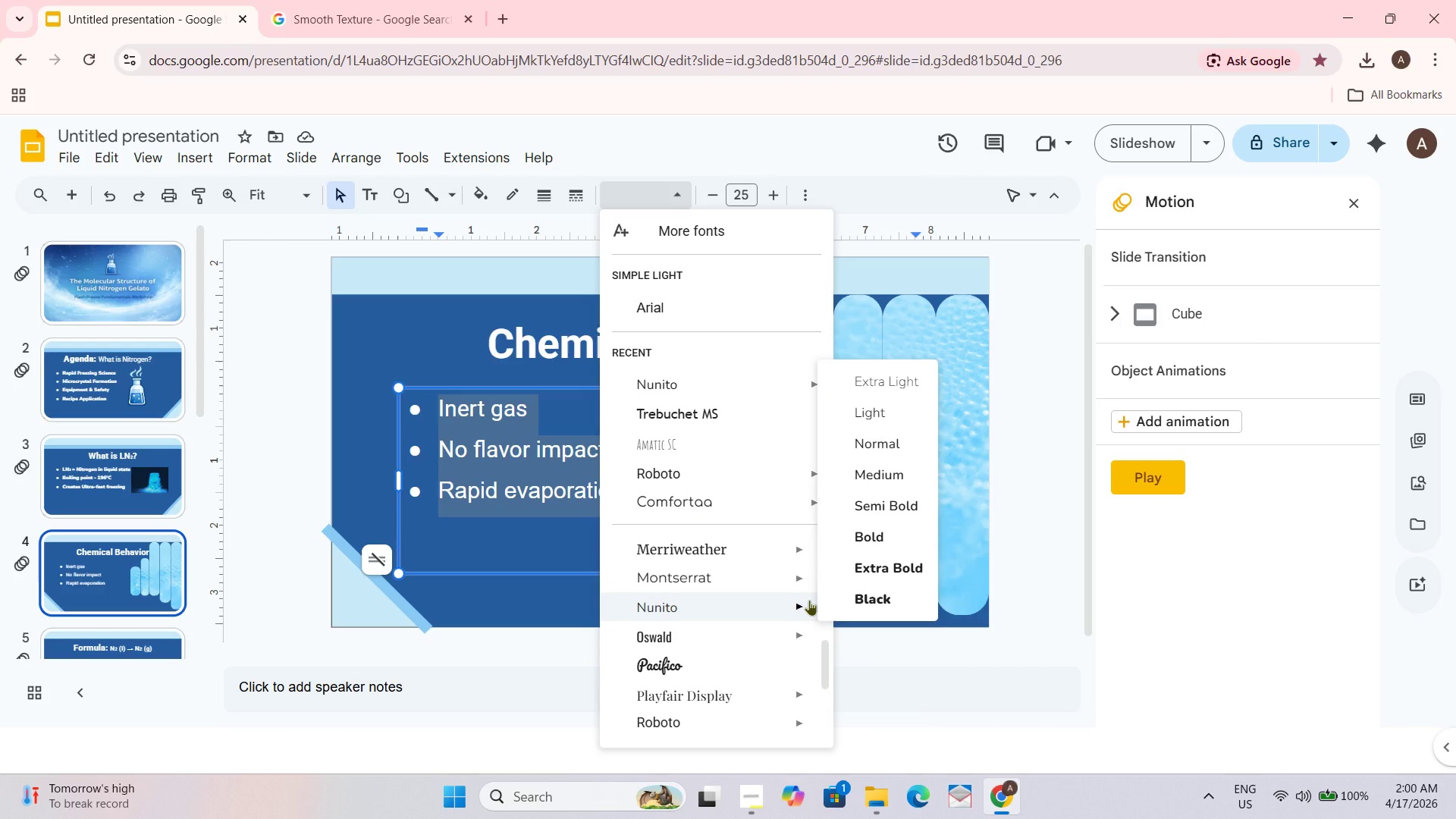 
left_click([858, 604])
 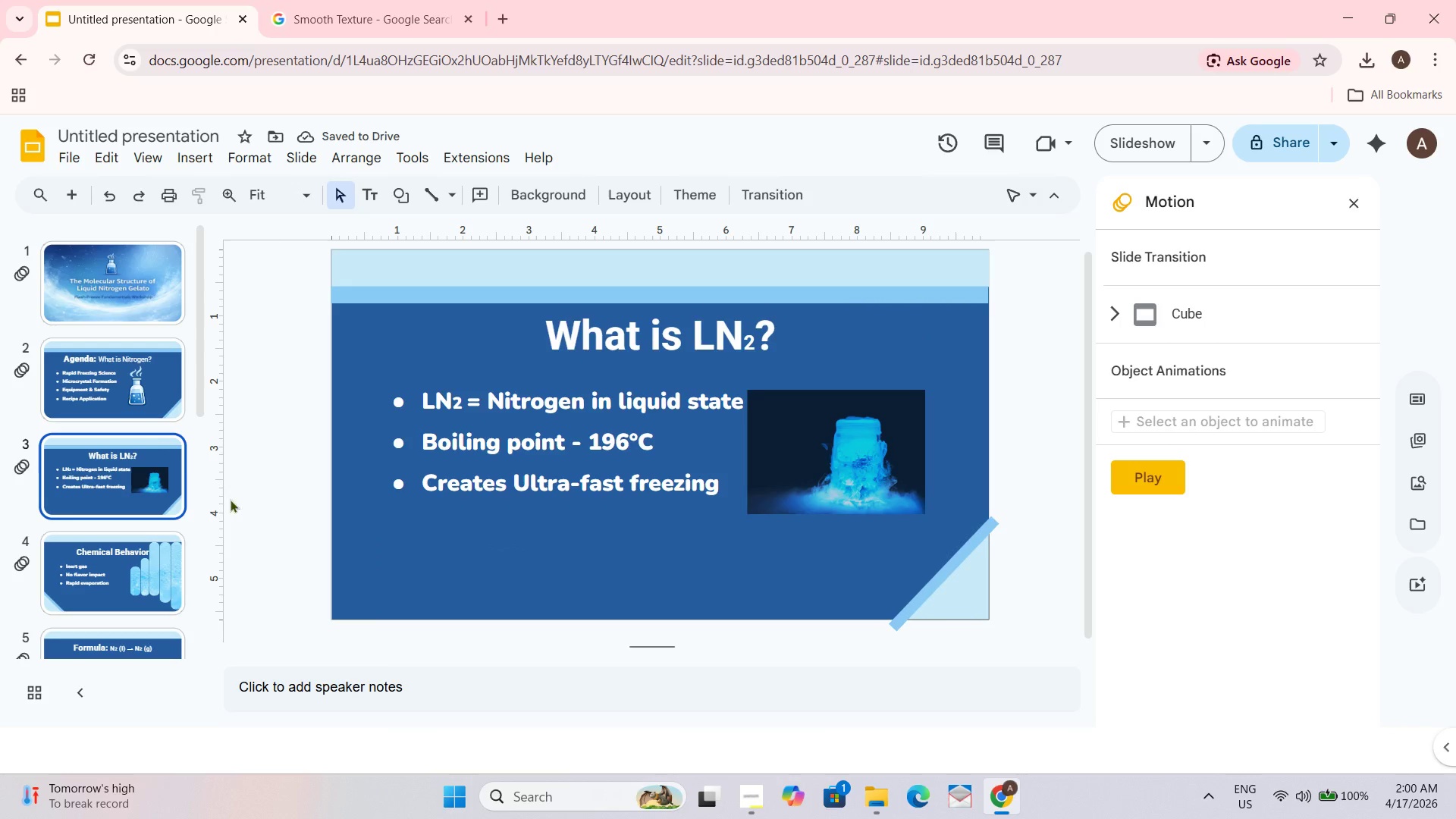 
left_click_drag(start_coordinate=[96, 375], to_coordinate=[97, 440])
 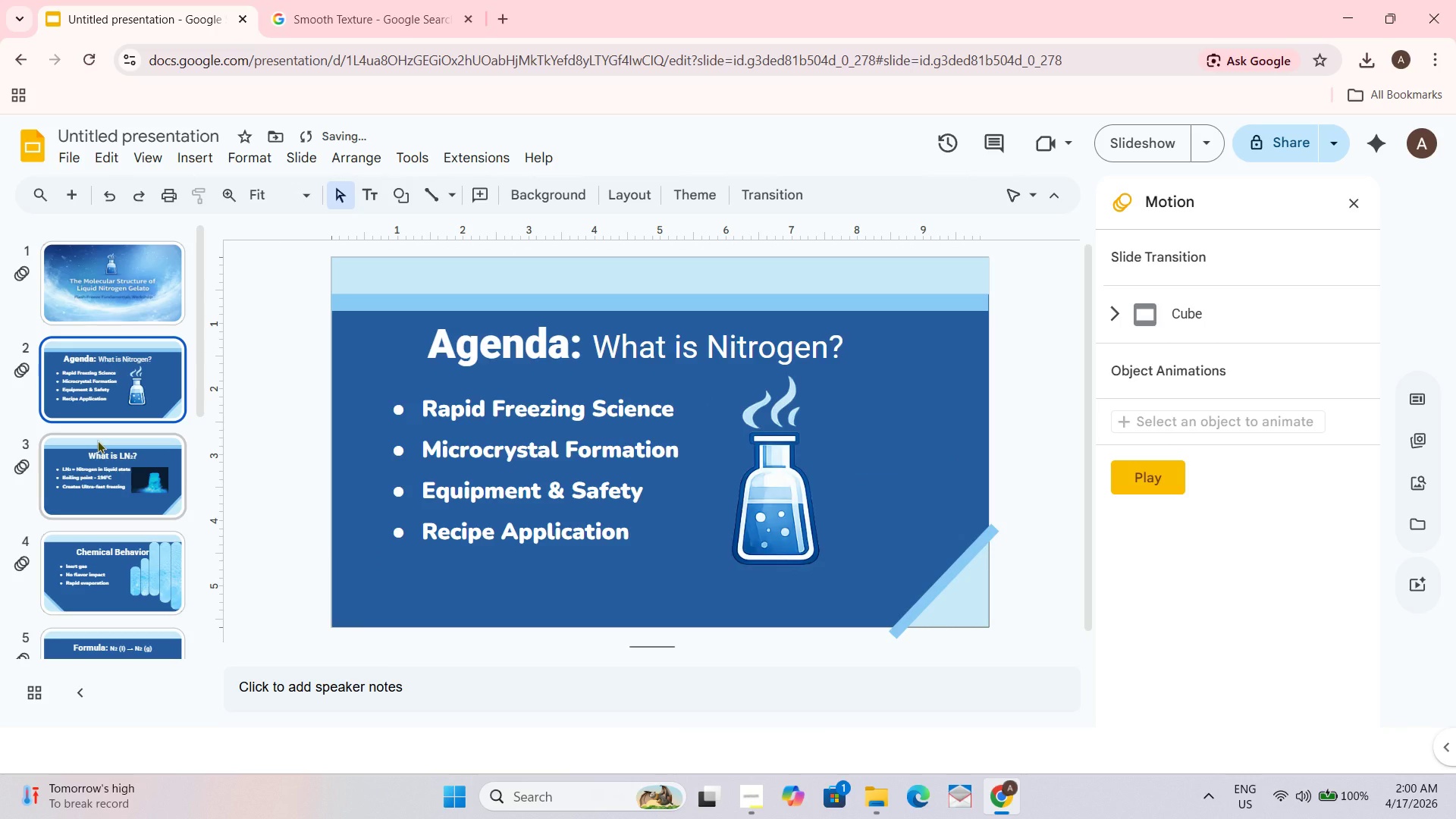 
left_click([97, 440])
 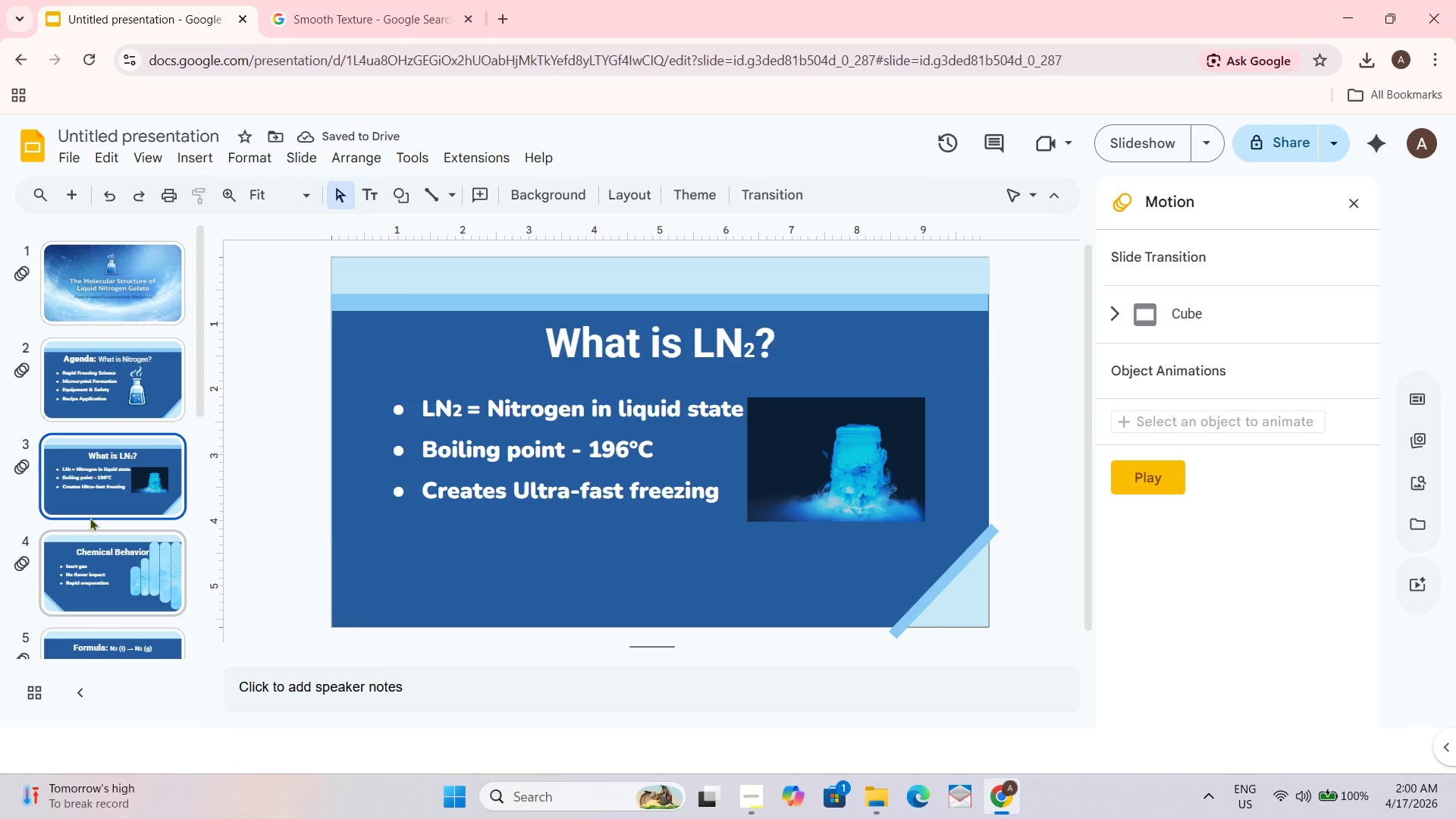 
left_click([91, 522])
 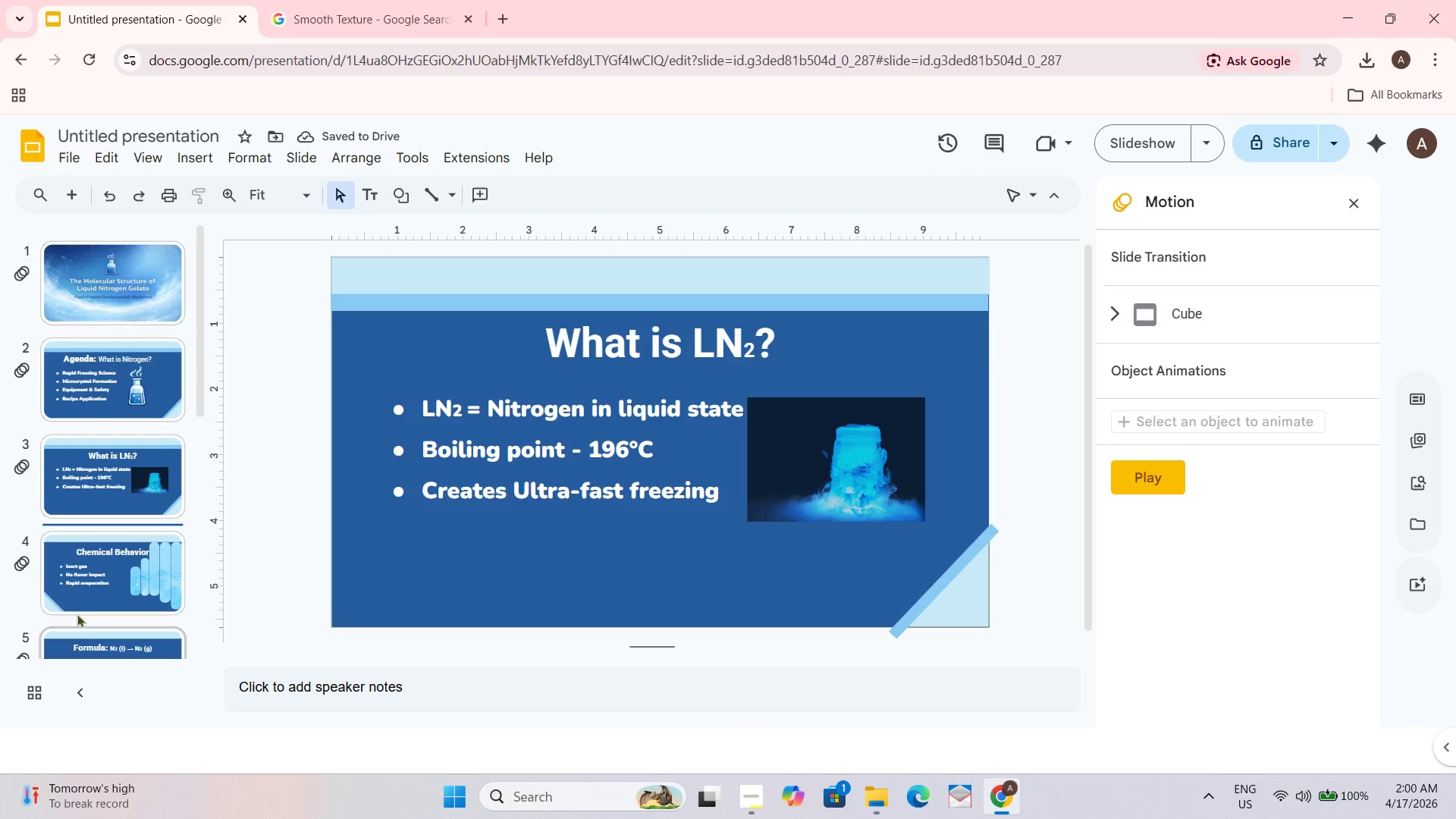 
left_click([77, 614])
 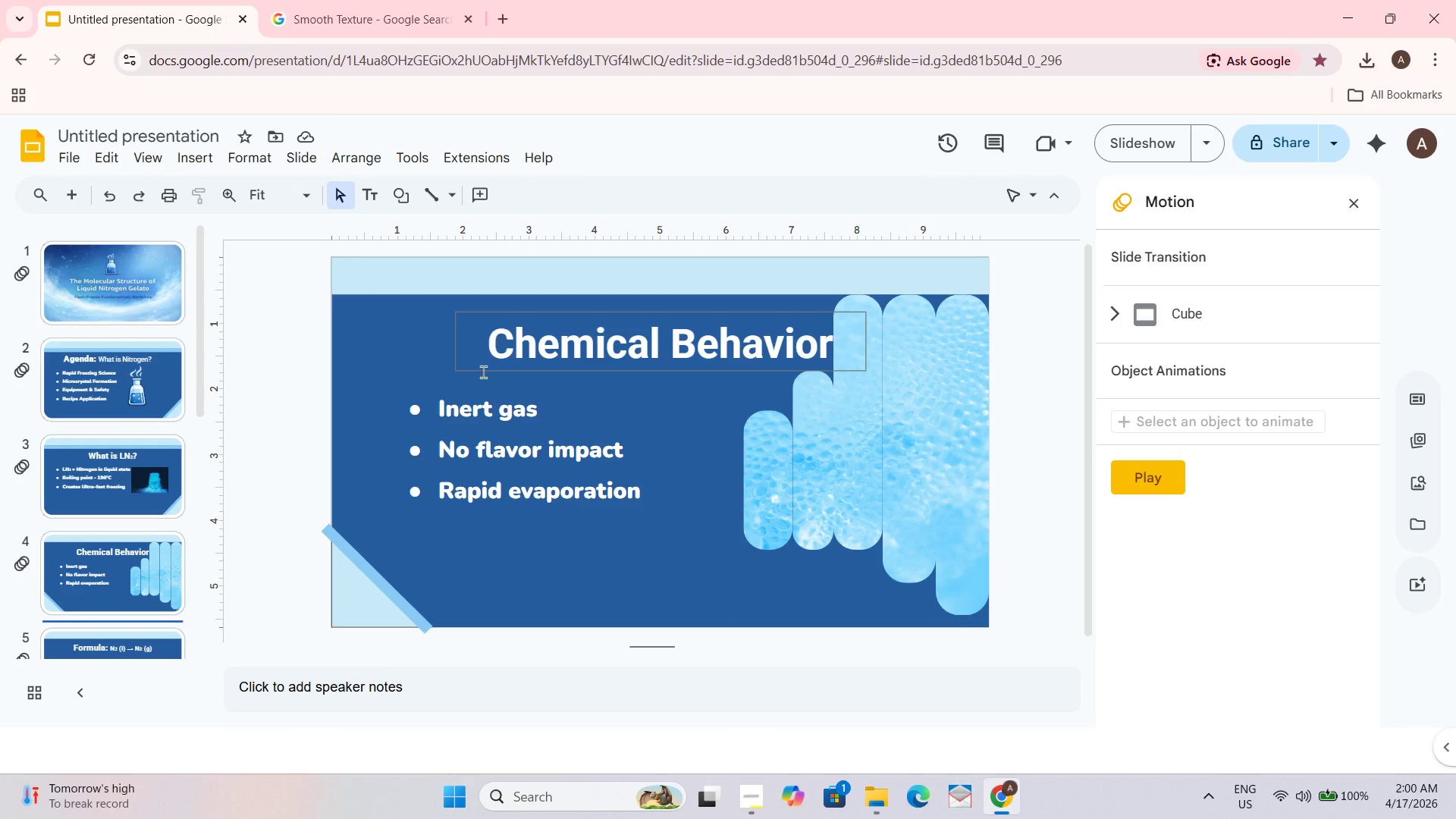 
left_click([441, 444])
 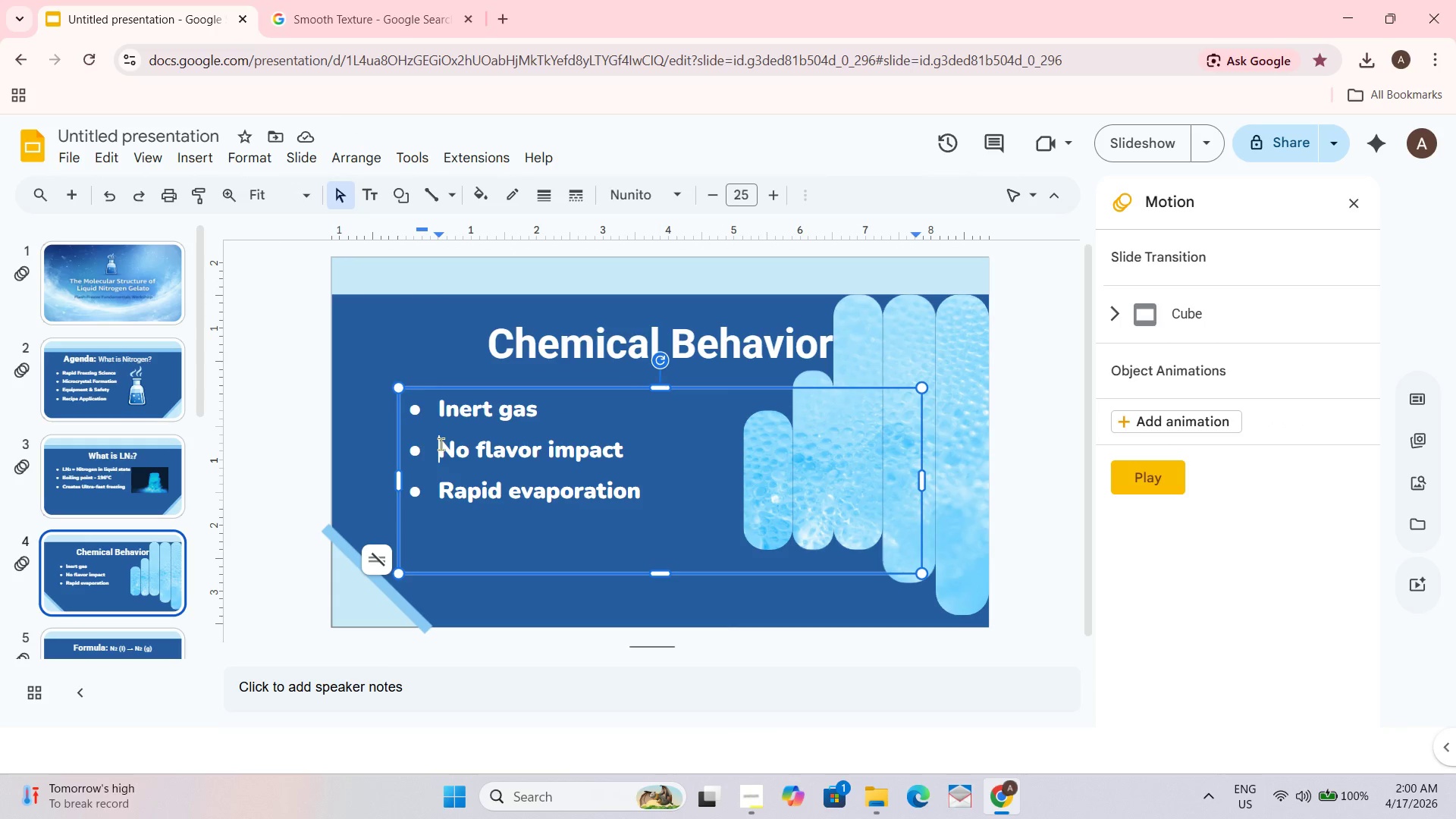 
double_click([441, 444])
 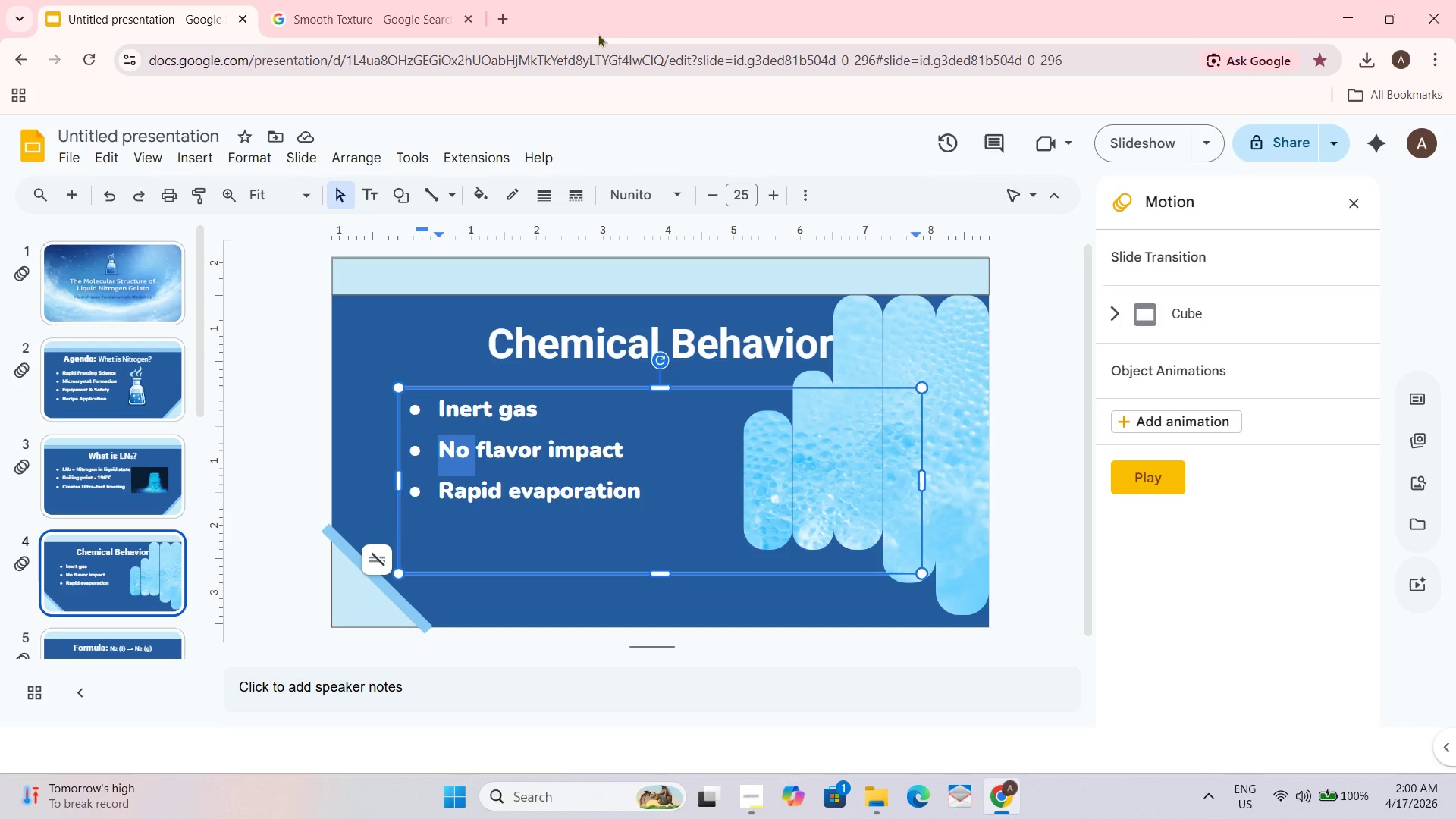 
wait(9.0)
 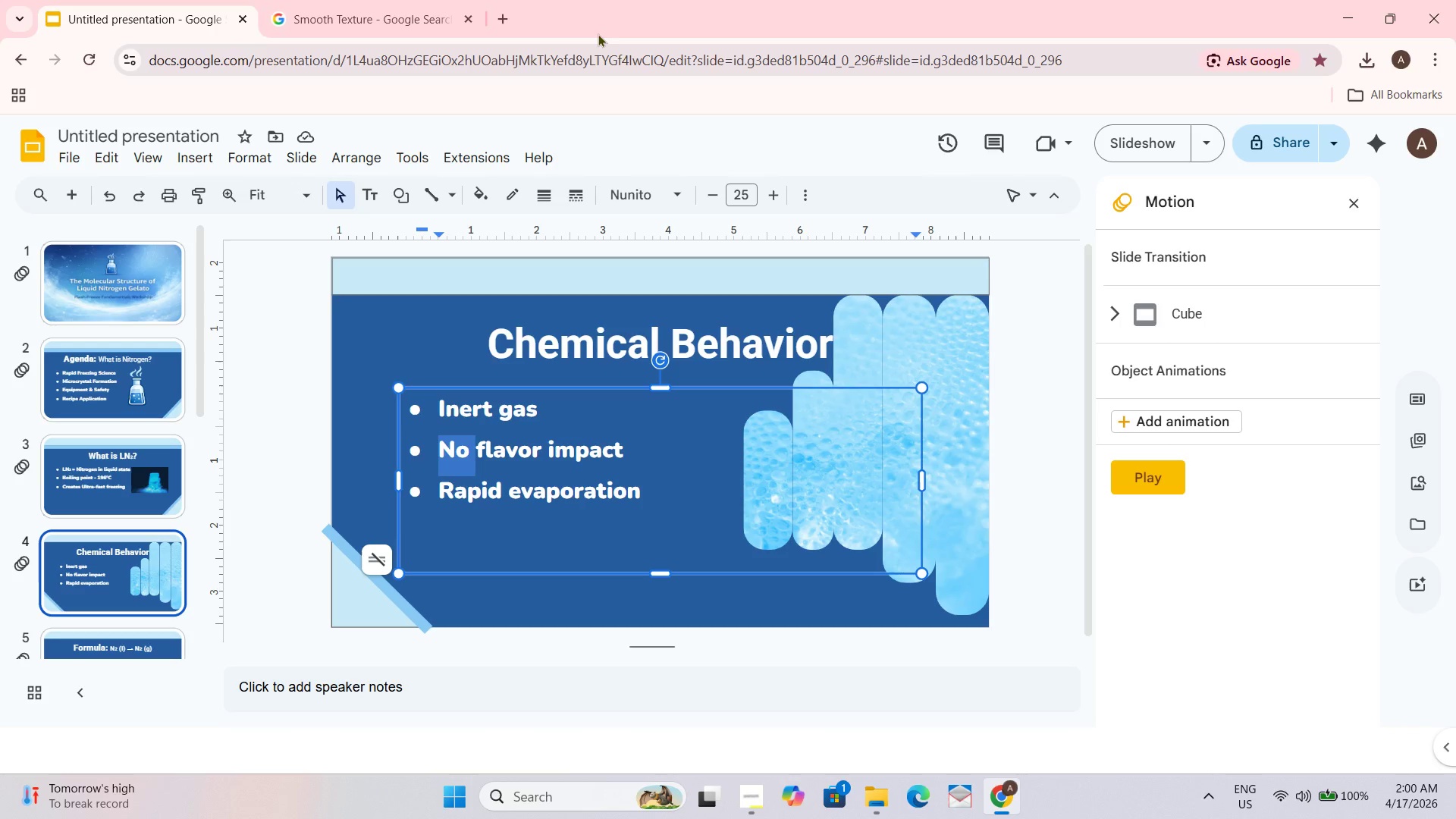 
double_click([523, 441])
 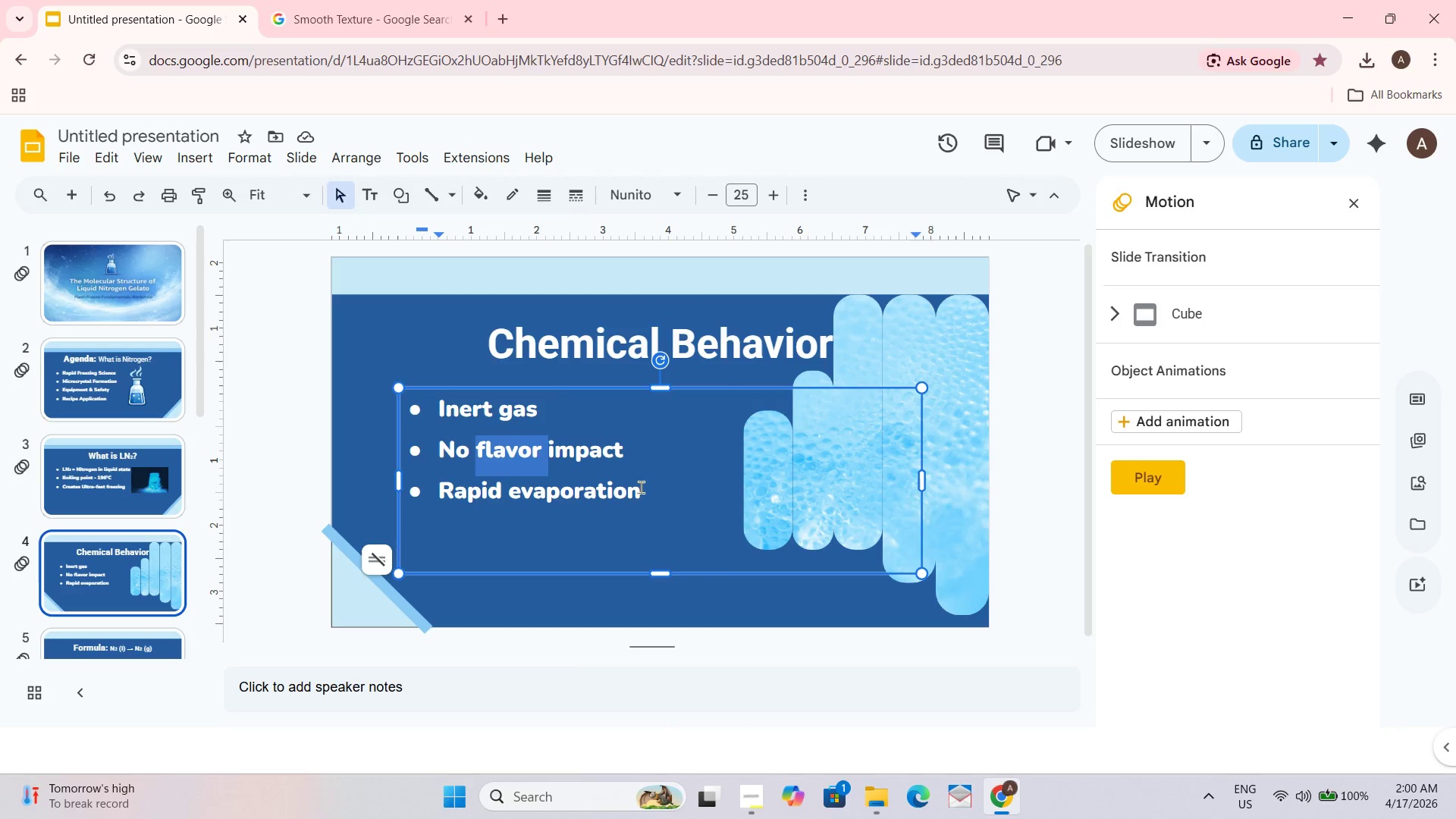 
left_click_drag(start_coordinate=[644, 488], to_coordinate=[428, 381])
 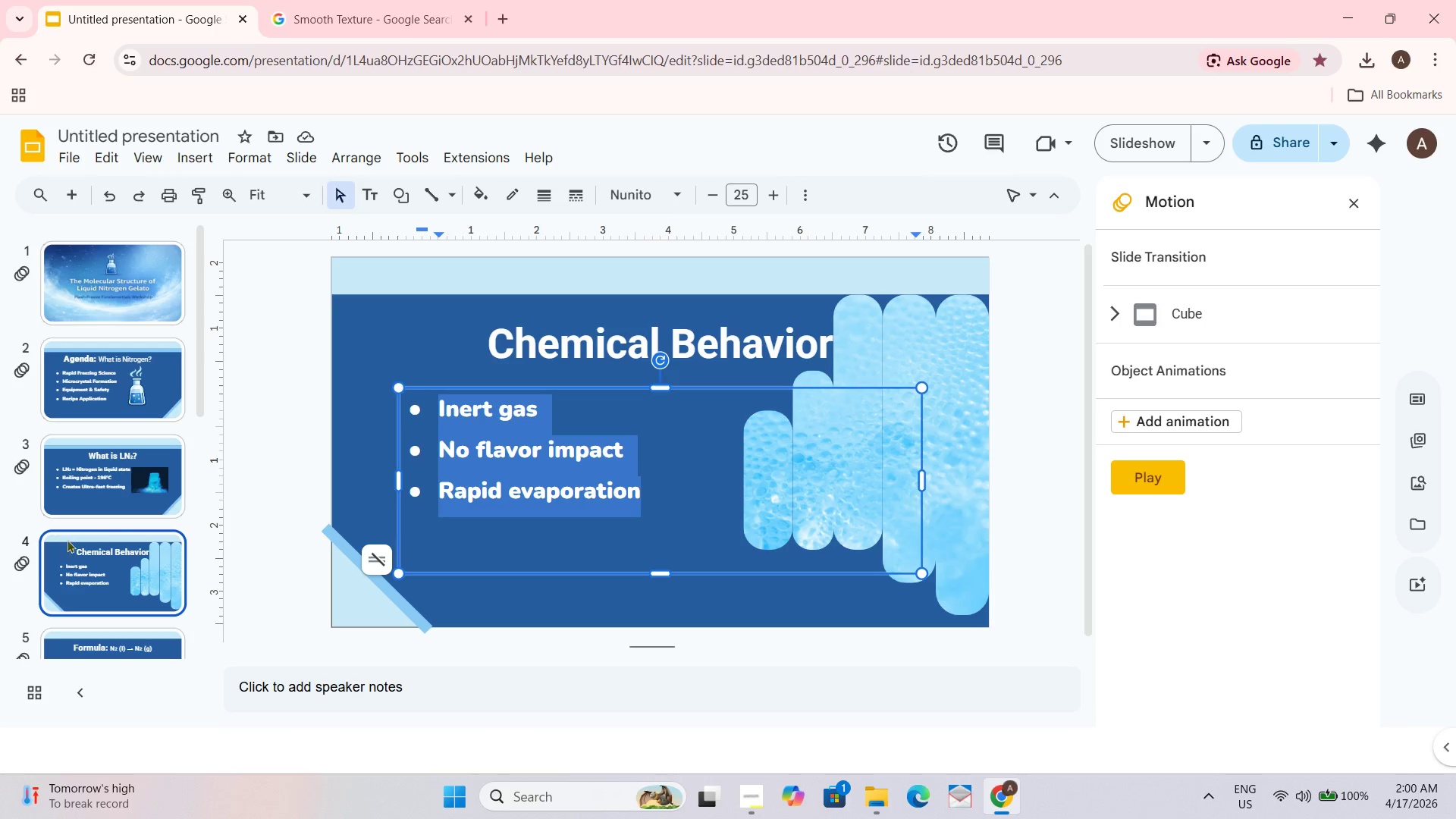 
left_click([117, 467])
 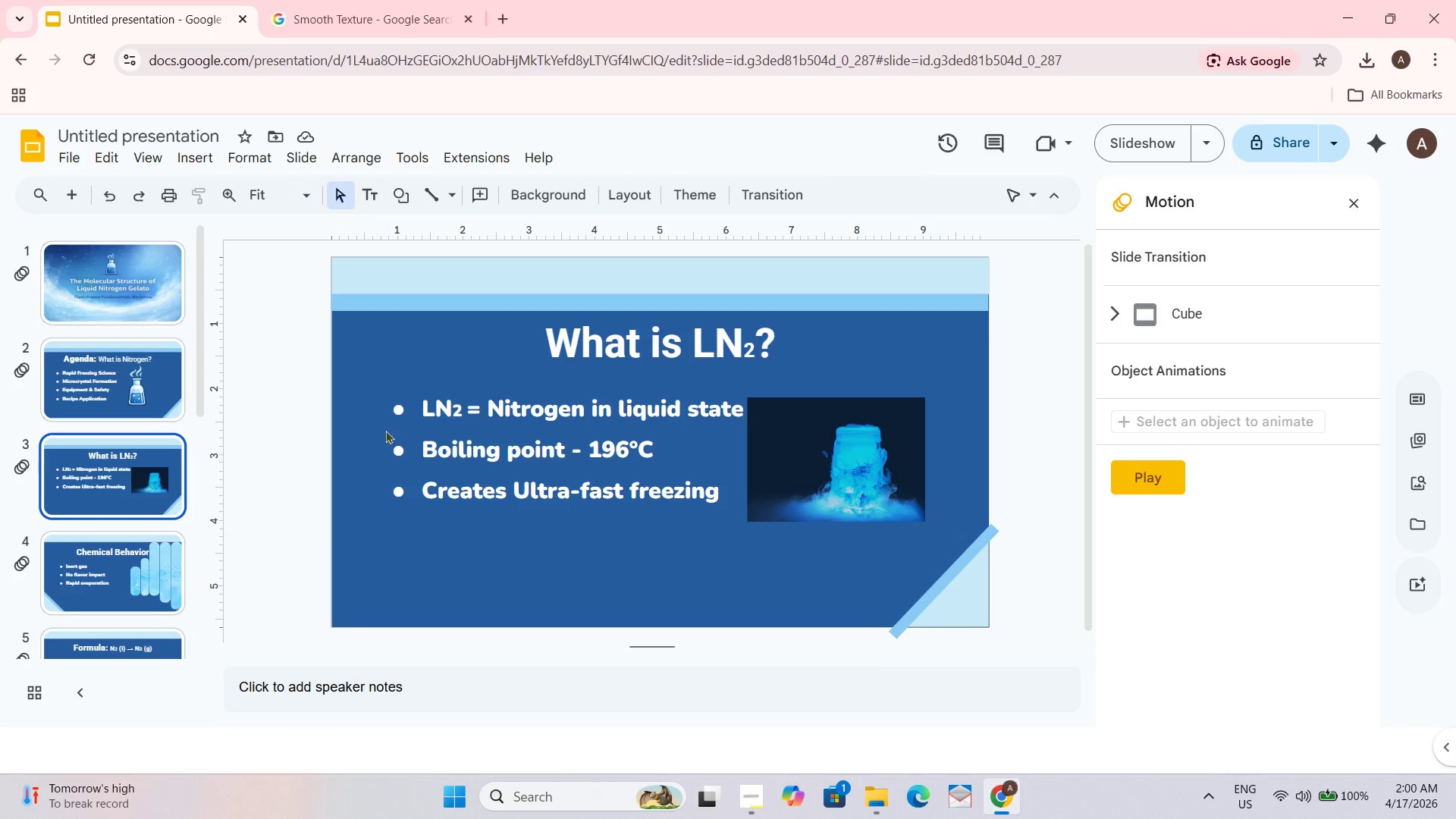 
left_click([441, 431])
 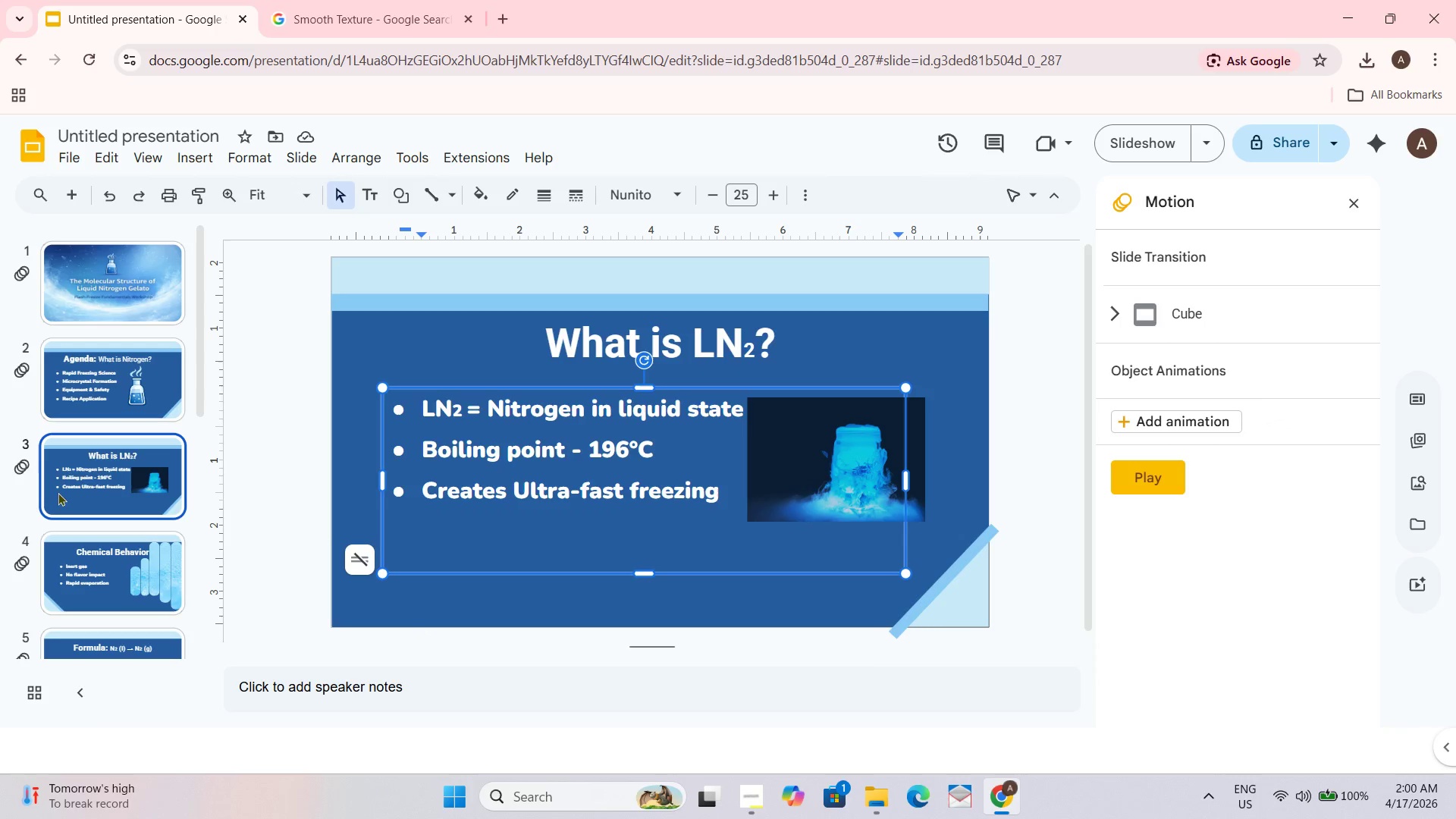 
left_click([111, 555])
 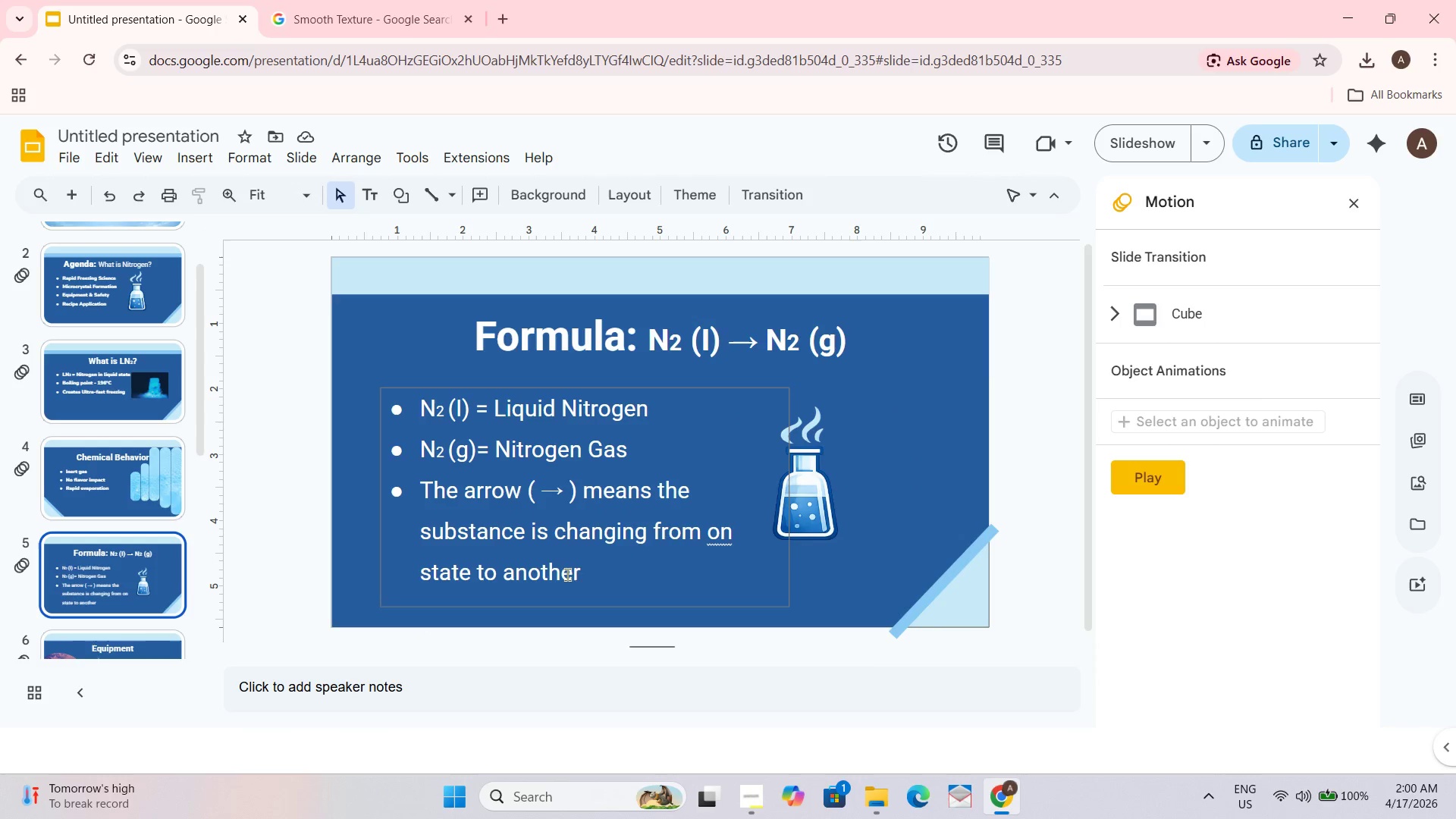 
left_click_drag(start_coordinate=[580, 576], to_coordinate=[413, 404])
 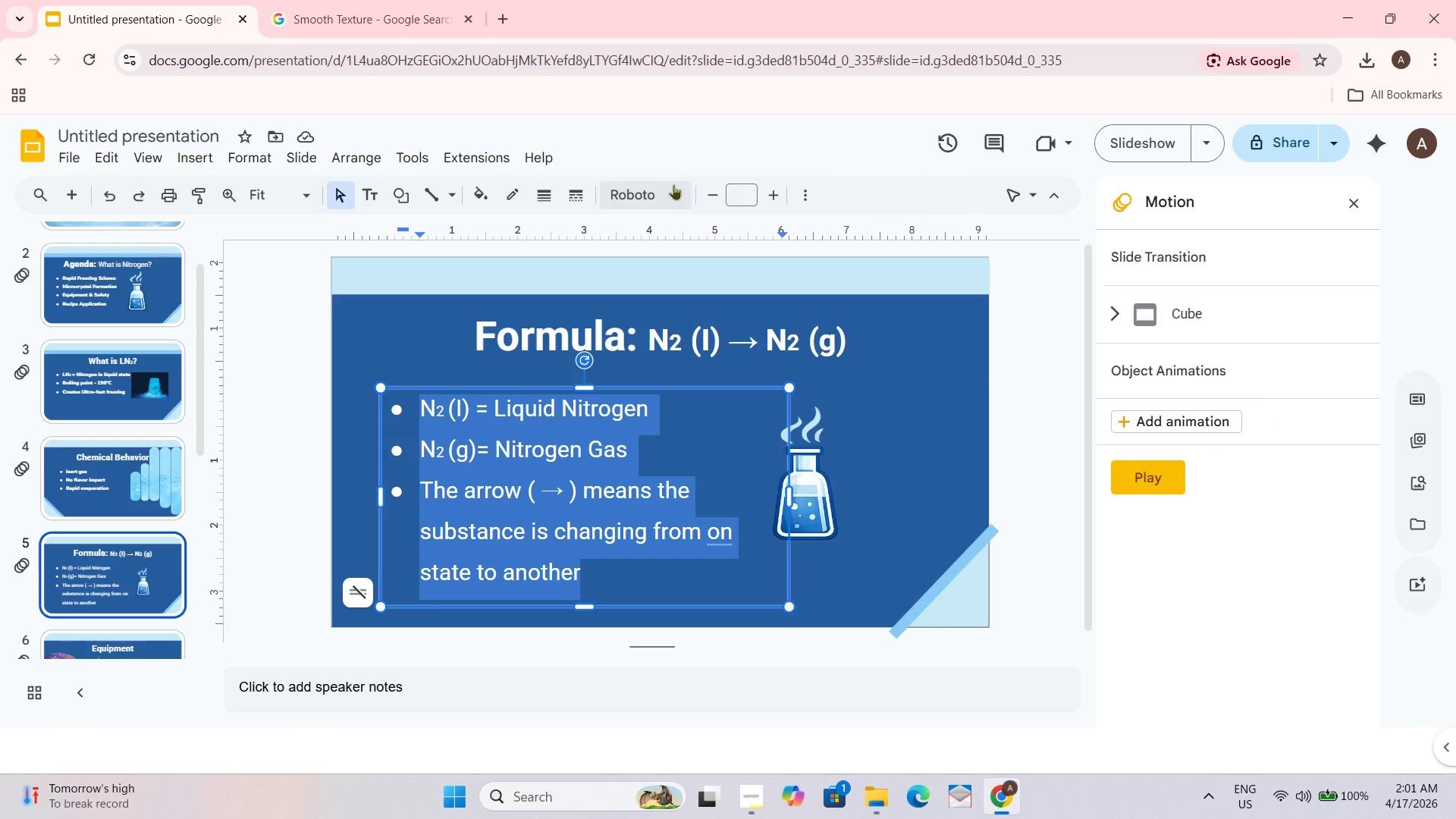 
left_click([674, 187])
 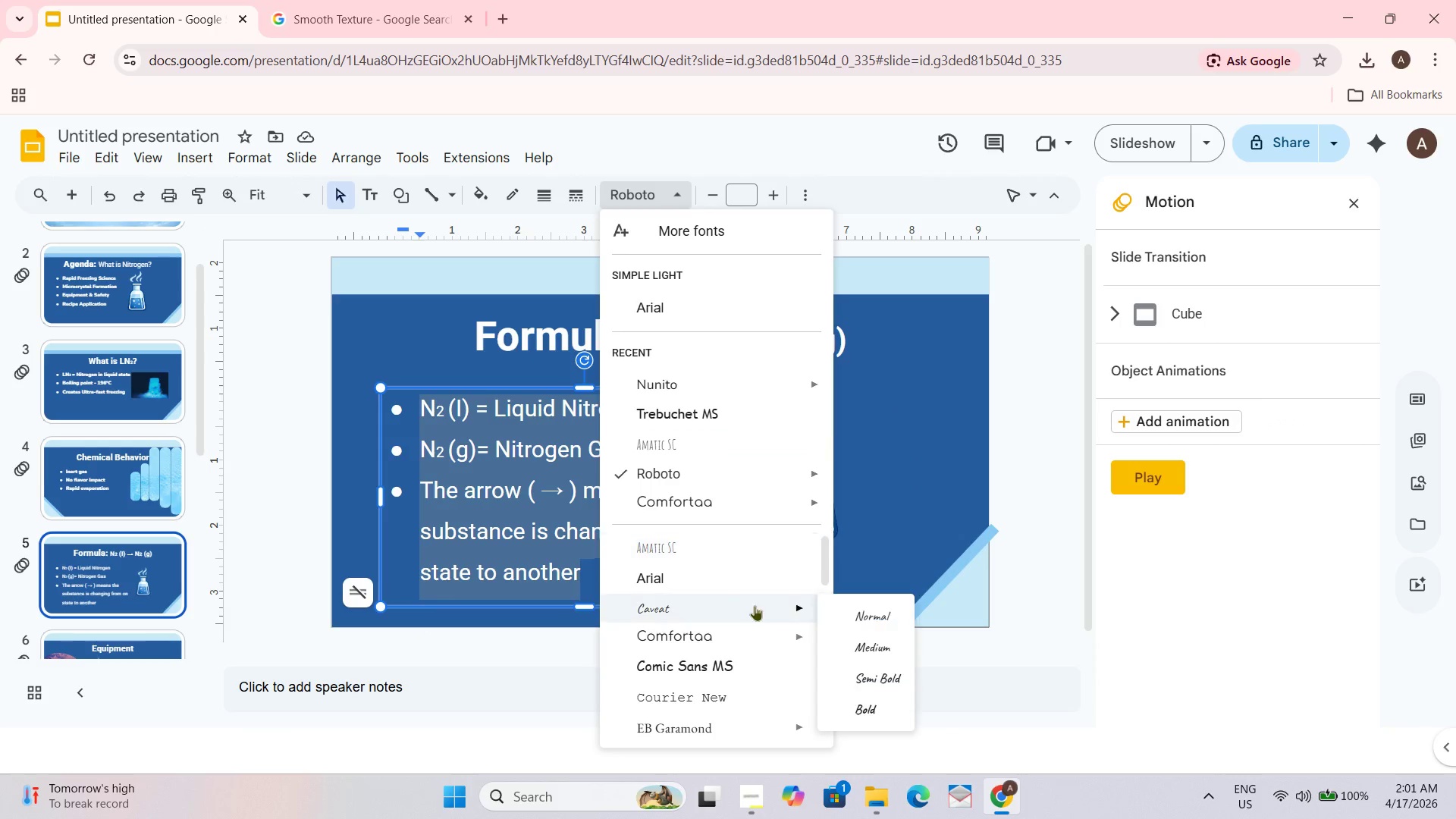 
scroll: coordinate [60, 504], scroll_direction: down, amount: 1.0
 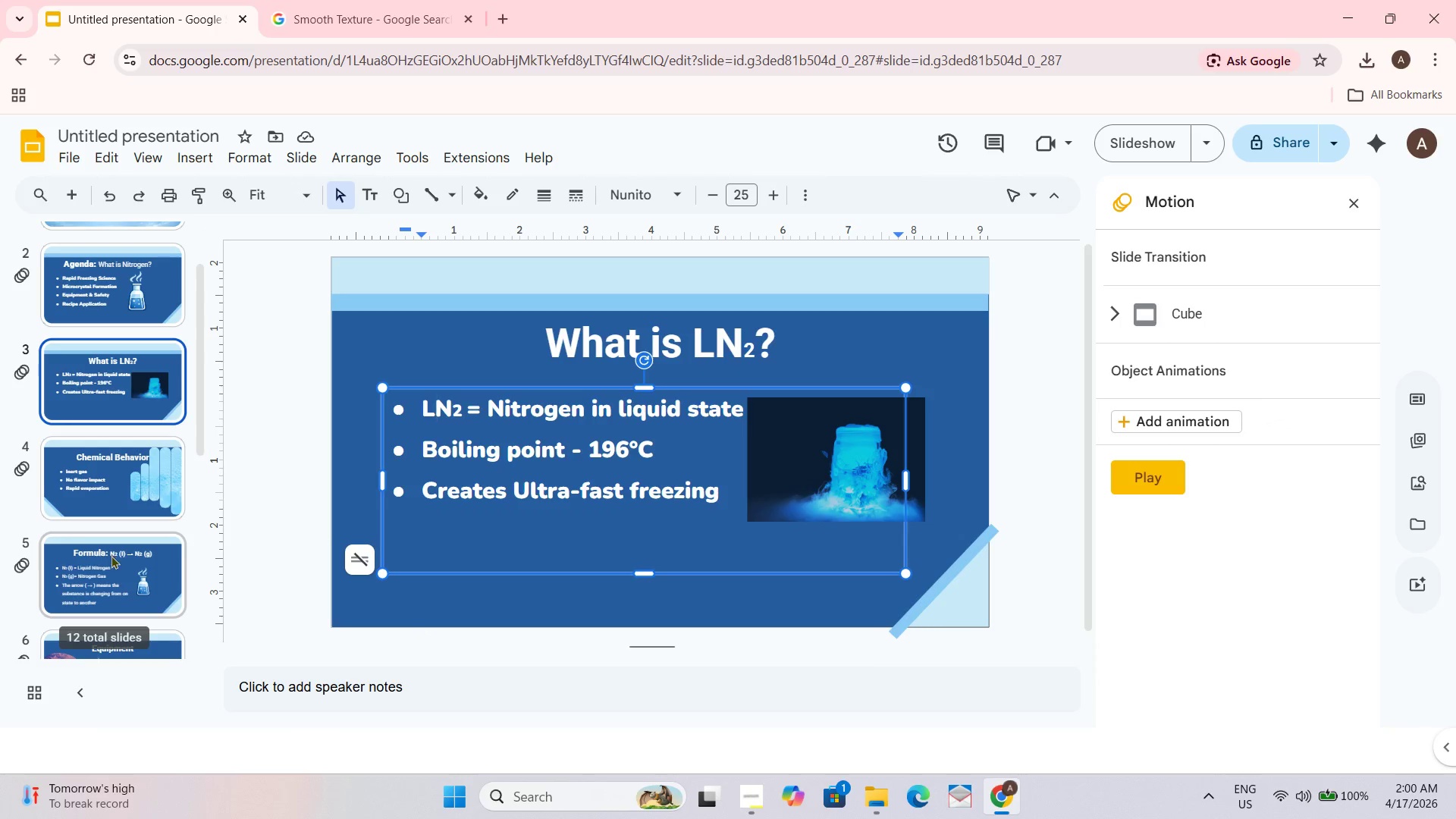 
wait(9.12)
 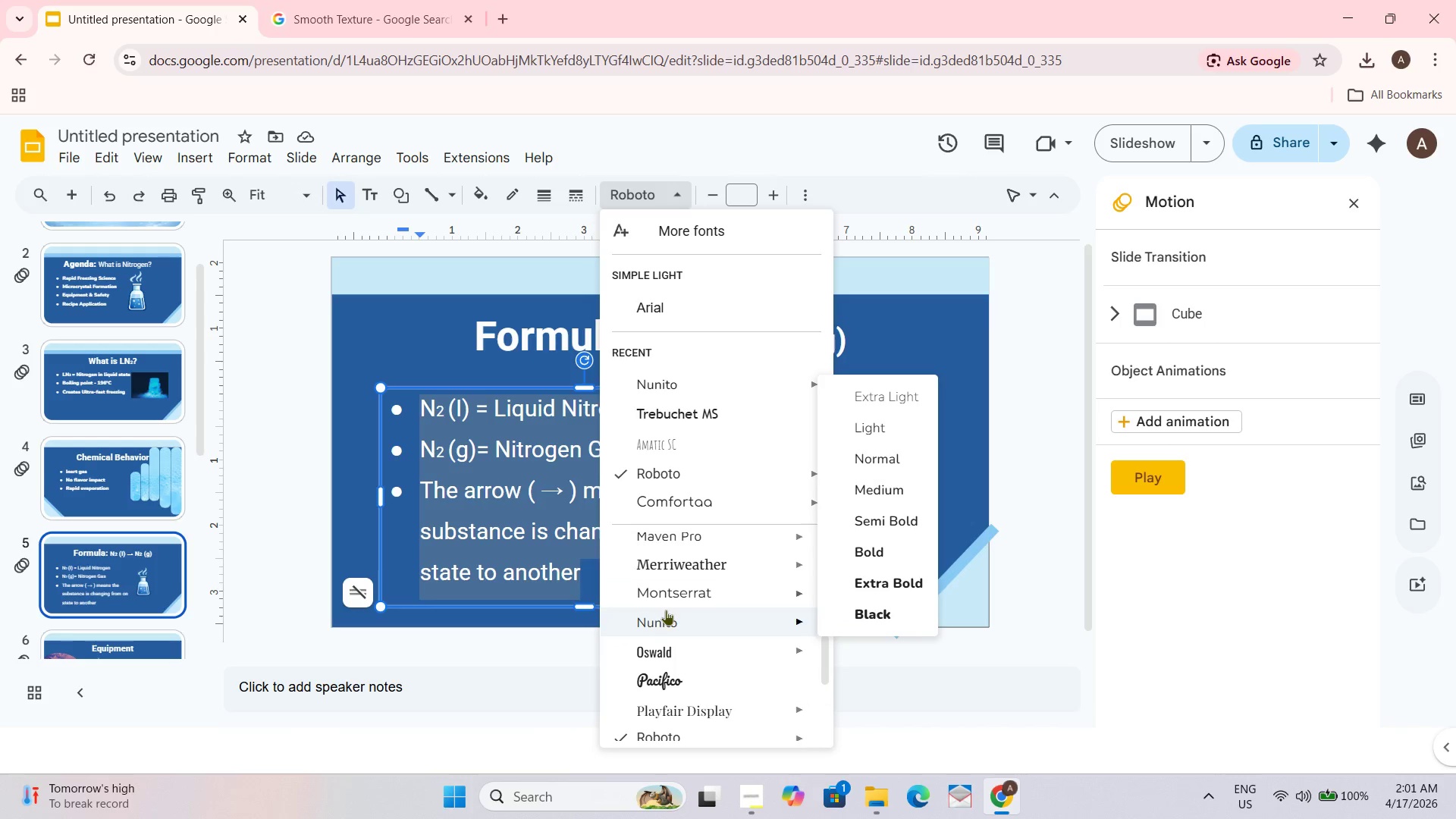 
left_click([834, 622])
 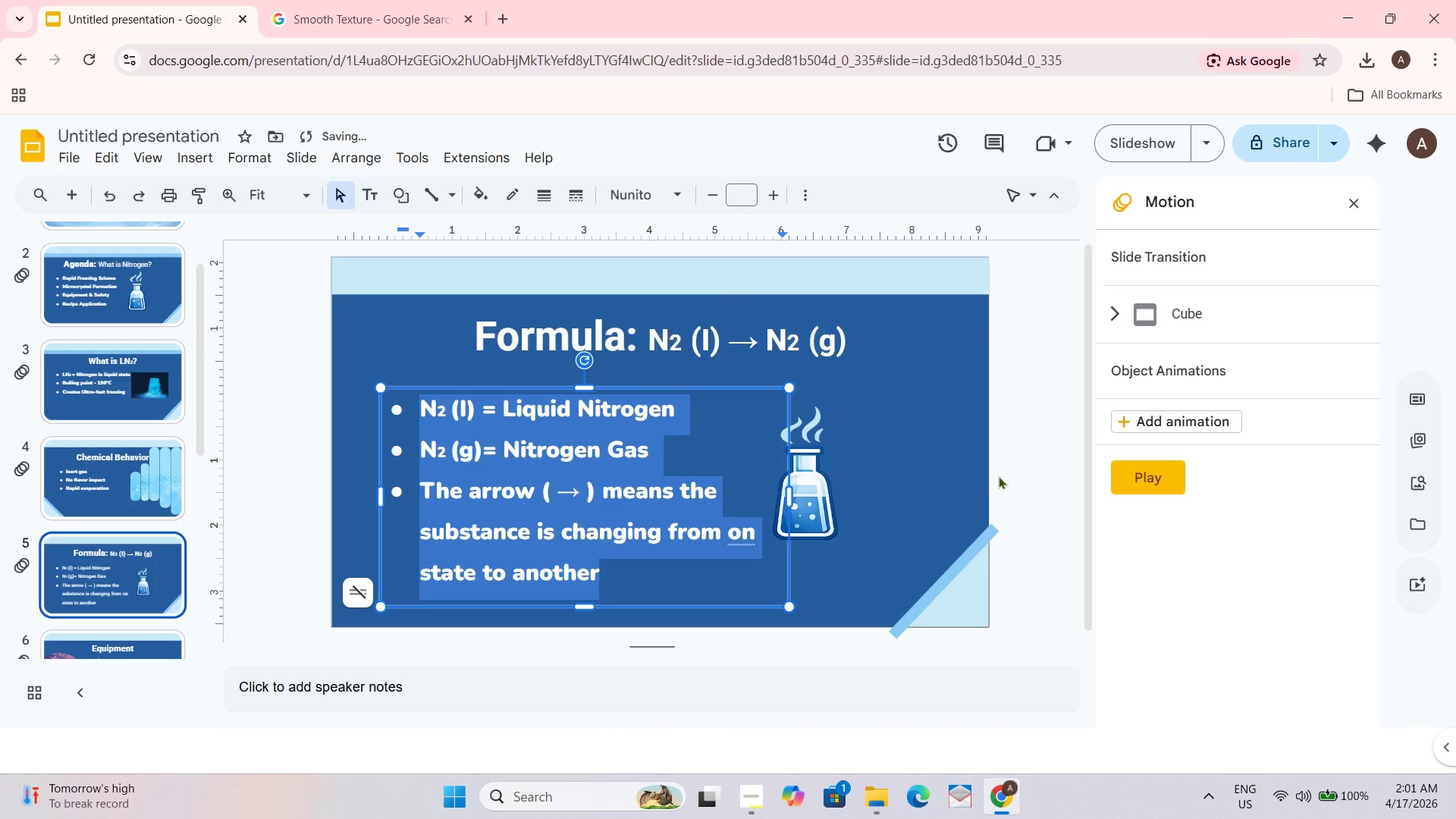 
scroll: coordinate [656, 548], scroll_direction: down, amount: 3.0
 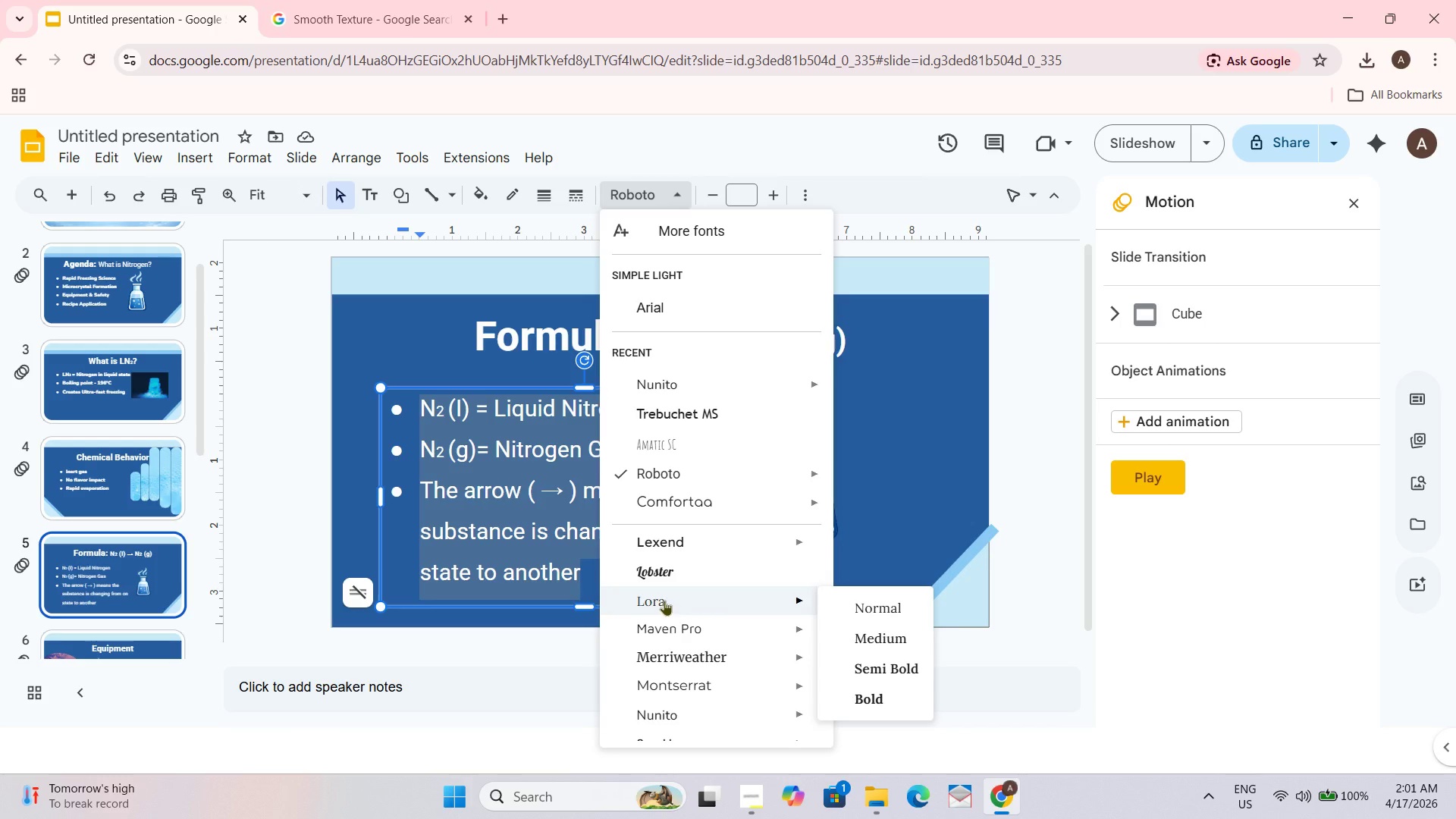 
left_click([1018, 469])
 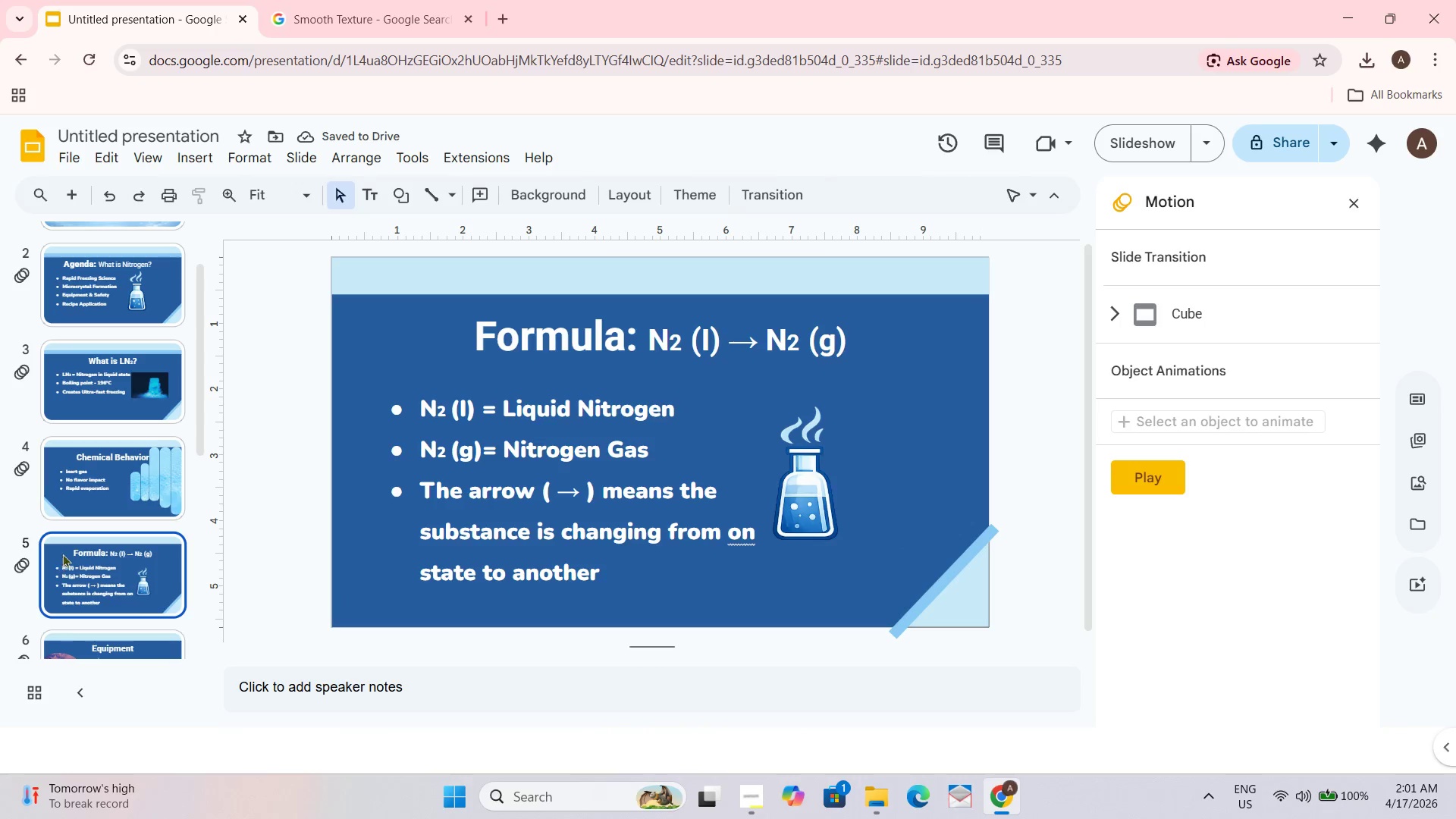 
scroll: coordinate [657, 576], scroll_direction: up, amount: 1.0
 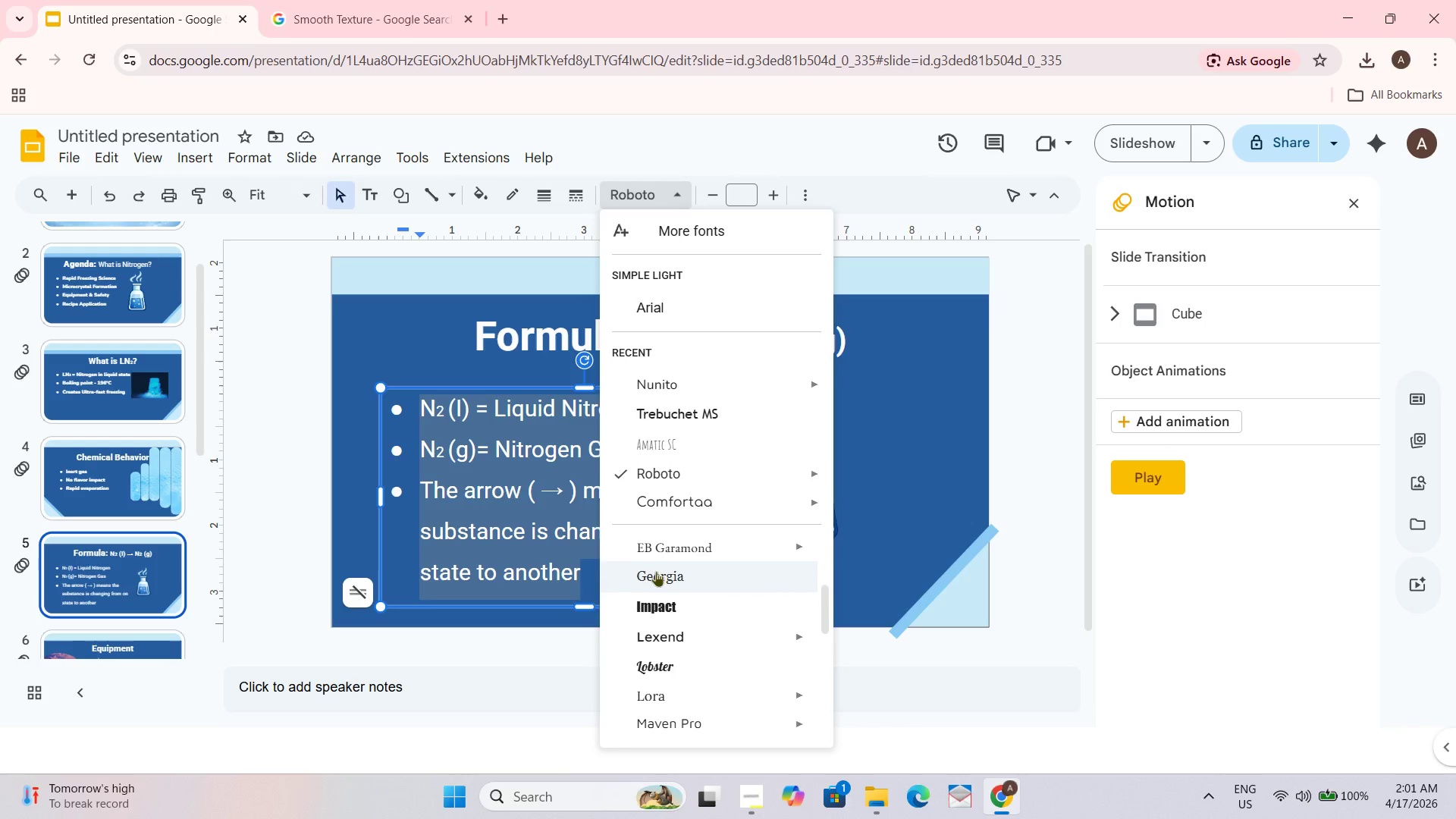 
scroll: coordinate [656, 584], scroll_direction: down, amount: 5.0
 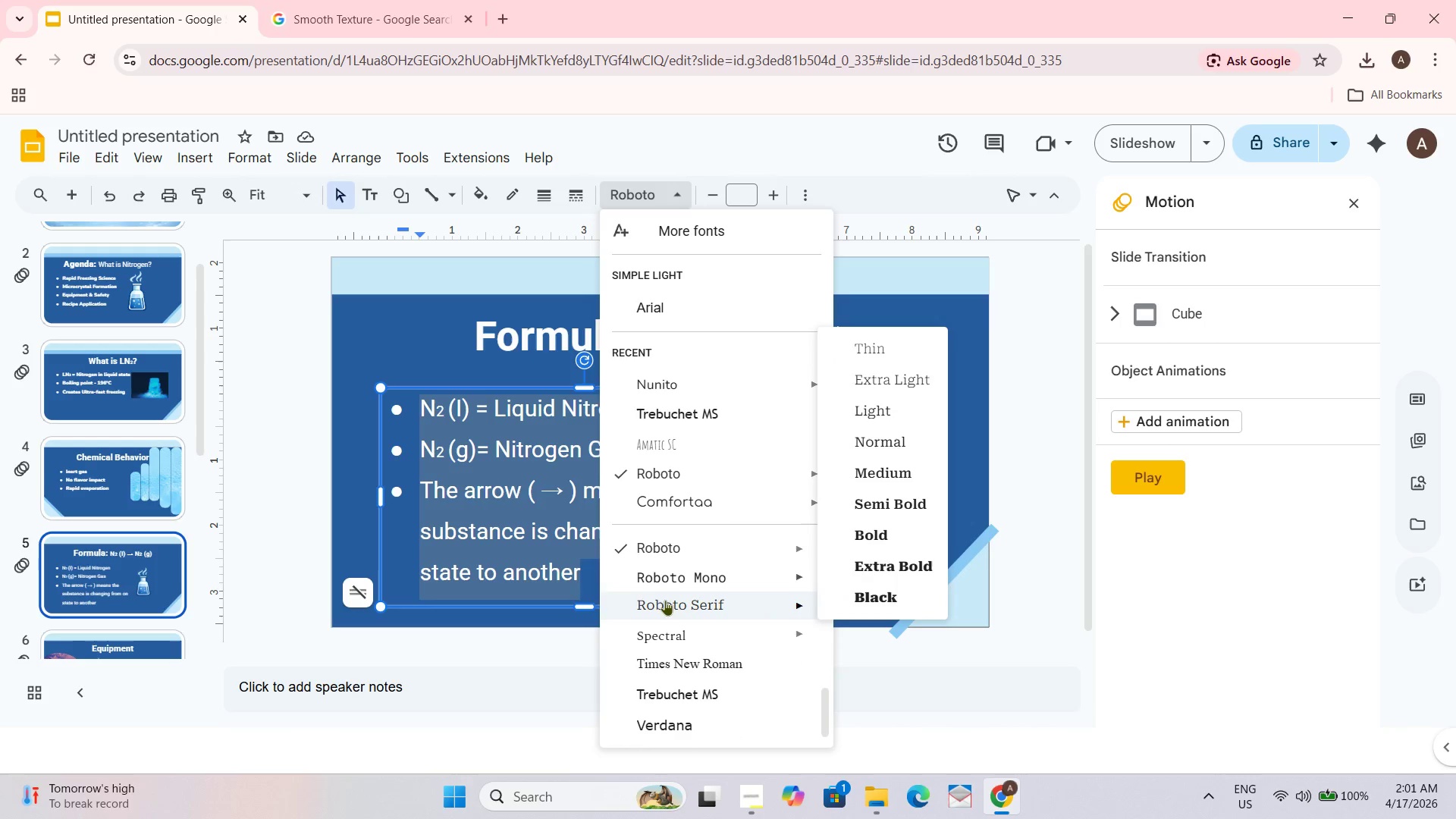 
left_click([129, 486])
 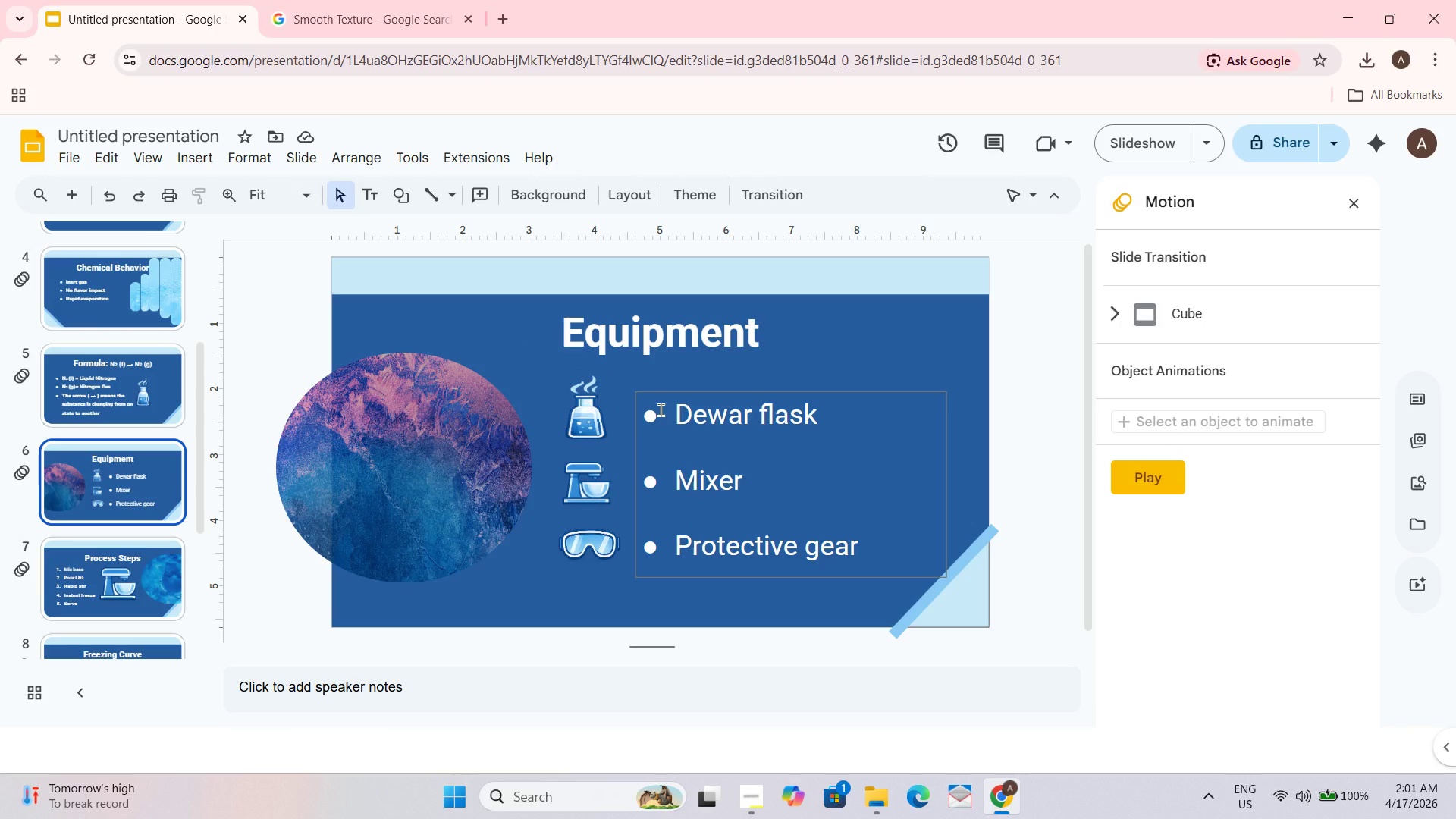 
scroll: coordinate [665, 596], scroll_direction: up, amount: 2.0
 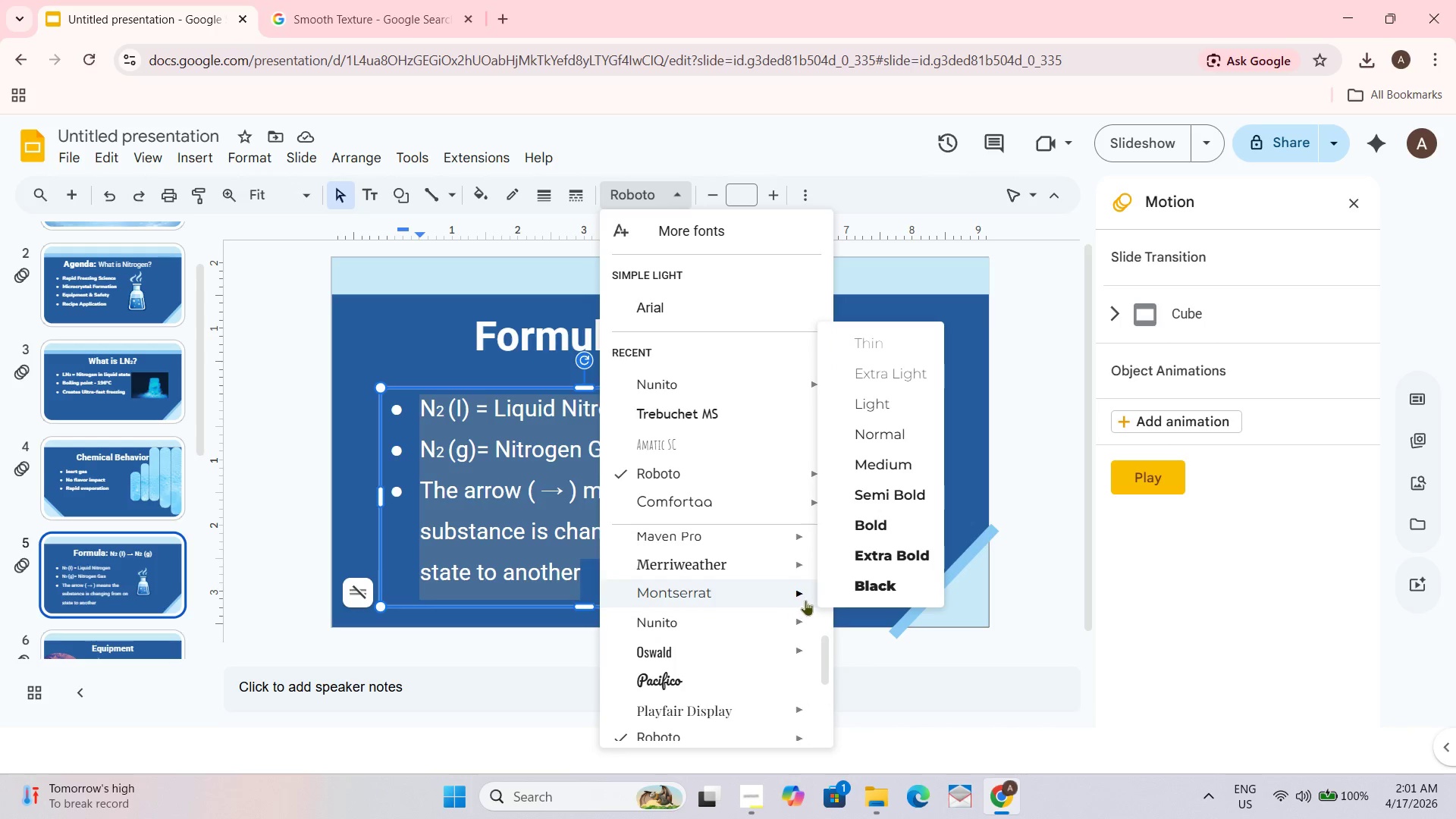 
left_click_drag(start_coordinate=[661, 410], to_coordinate=[870, 552])
 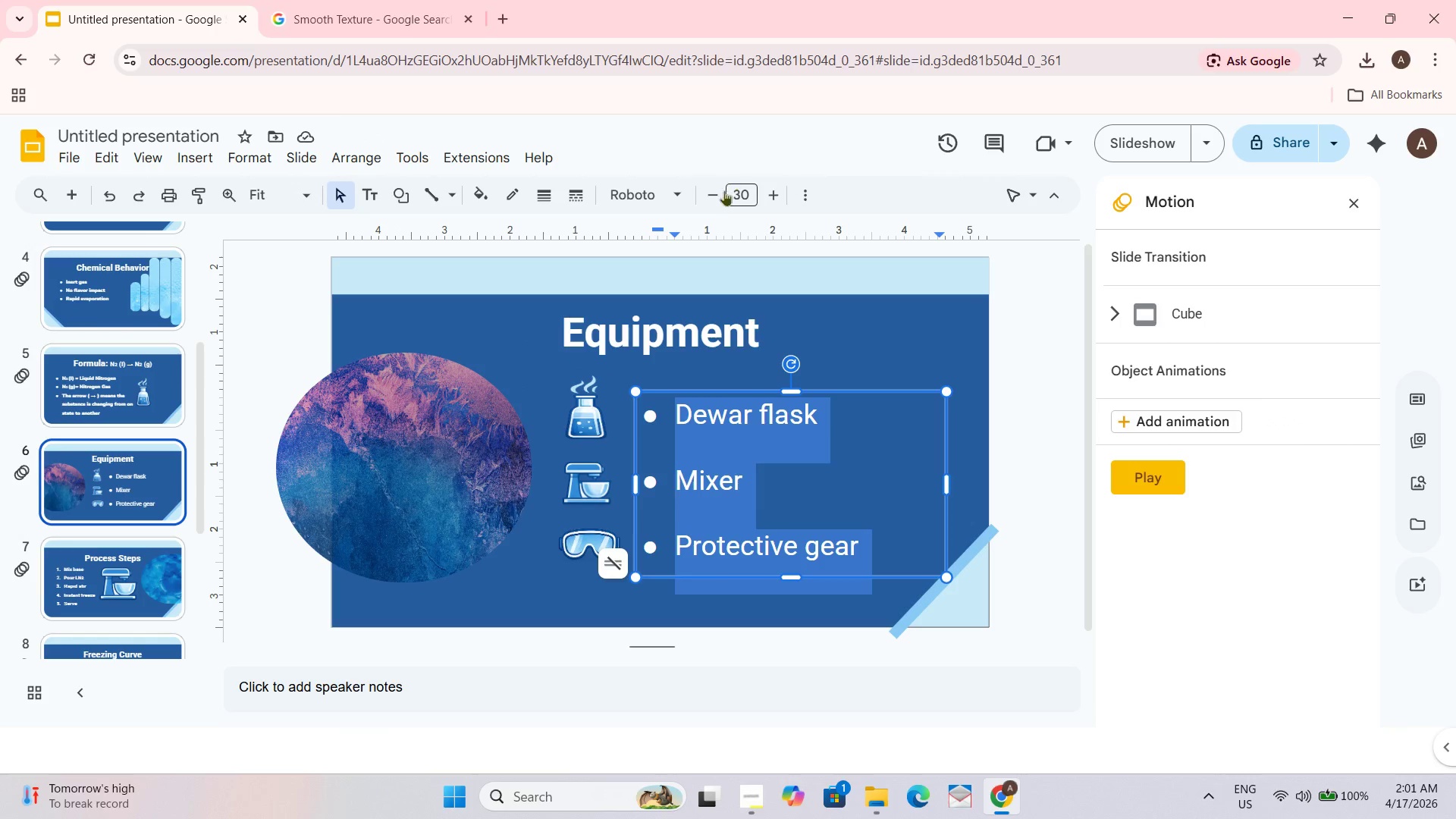 
left_click([664, 202])
 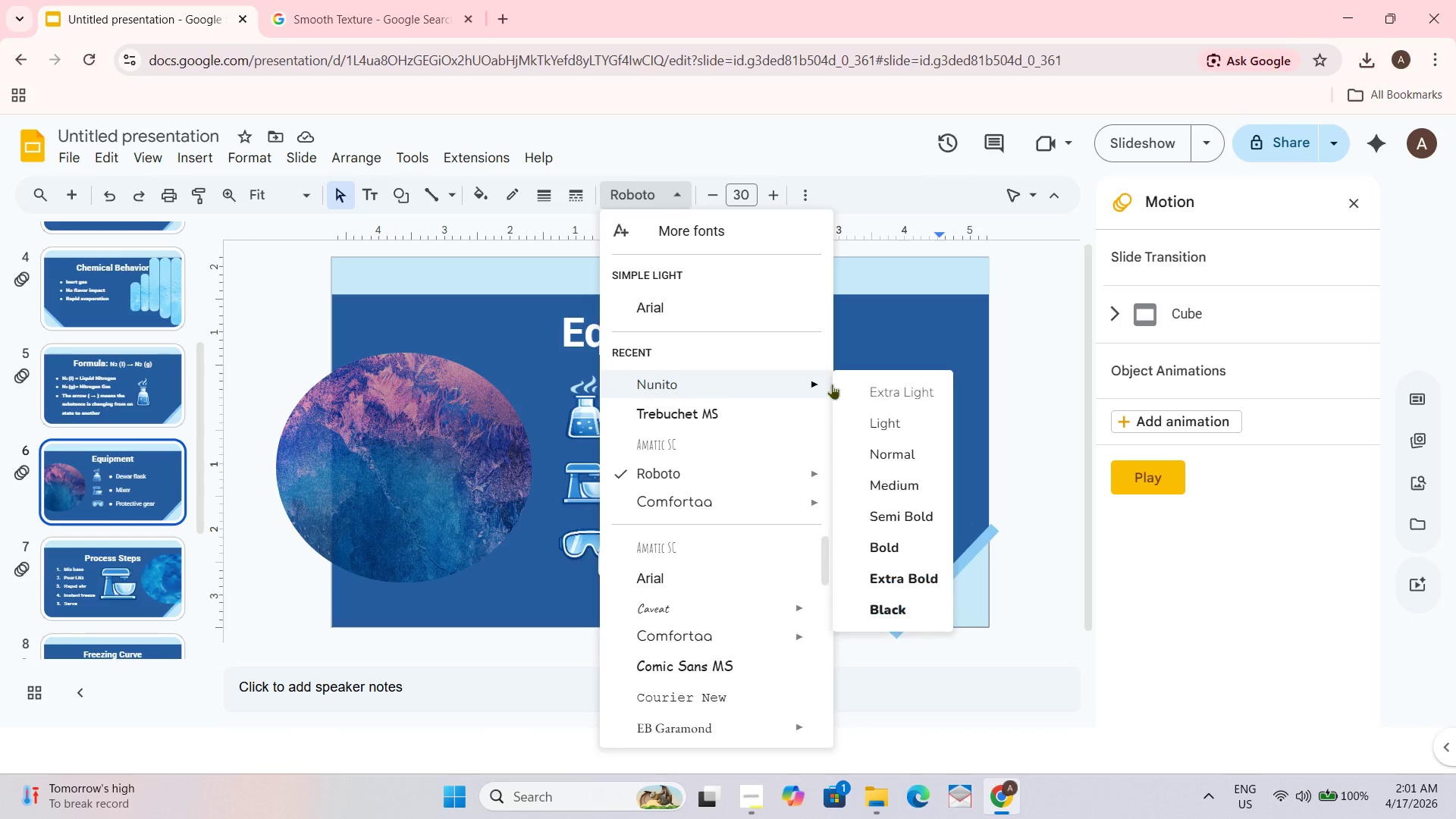 
scroll: coordinate [104, 546], scroll_direction: down, amount: 2.0
 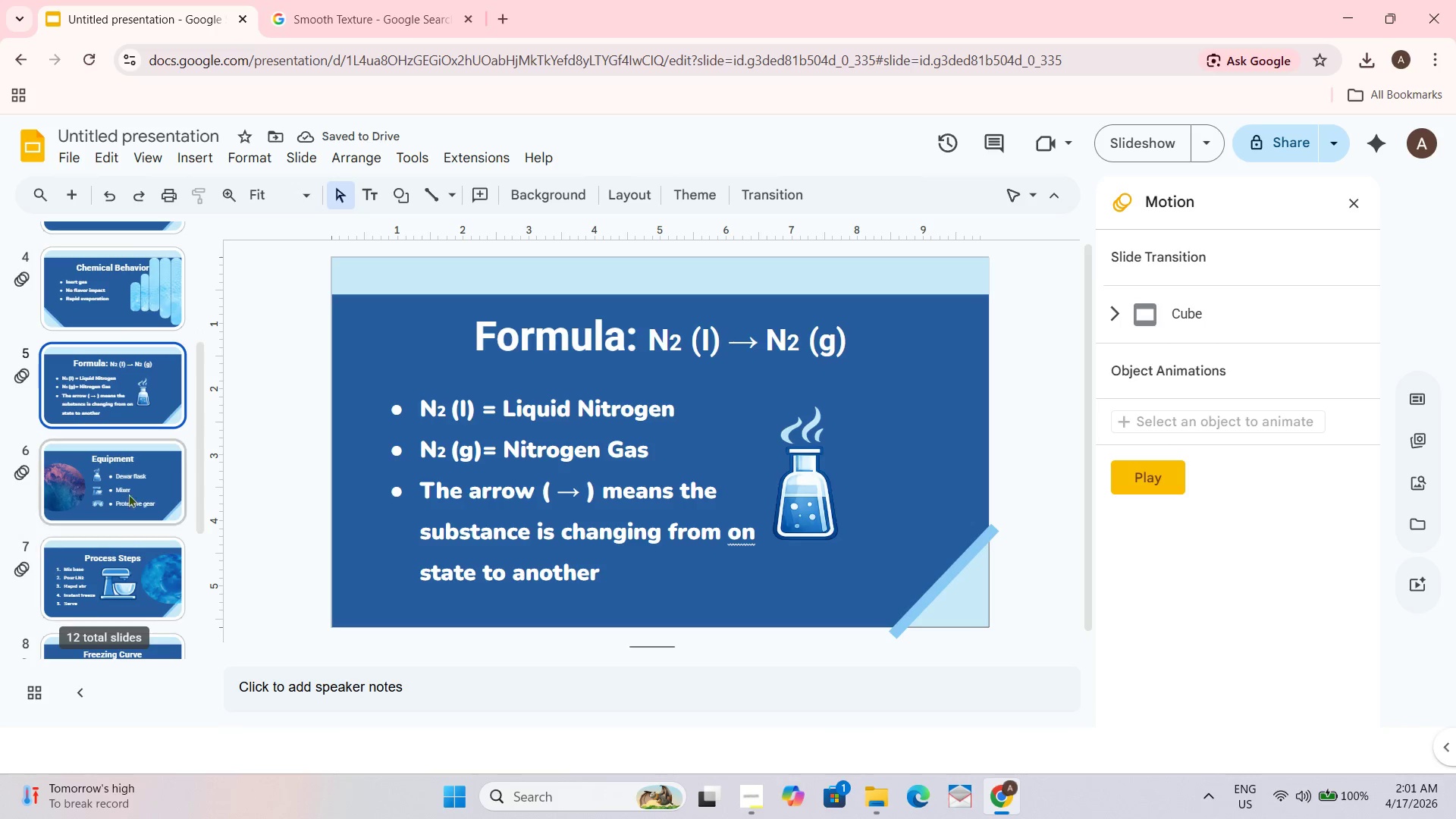 
wait(6.64)
 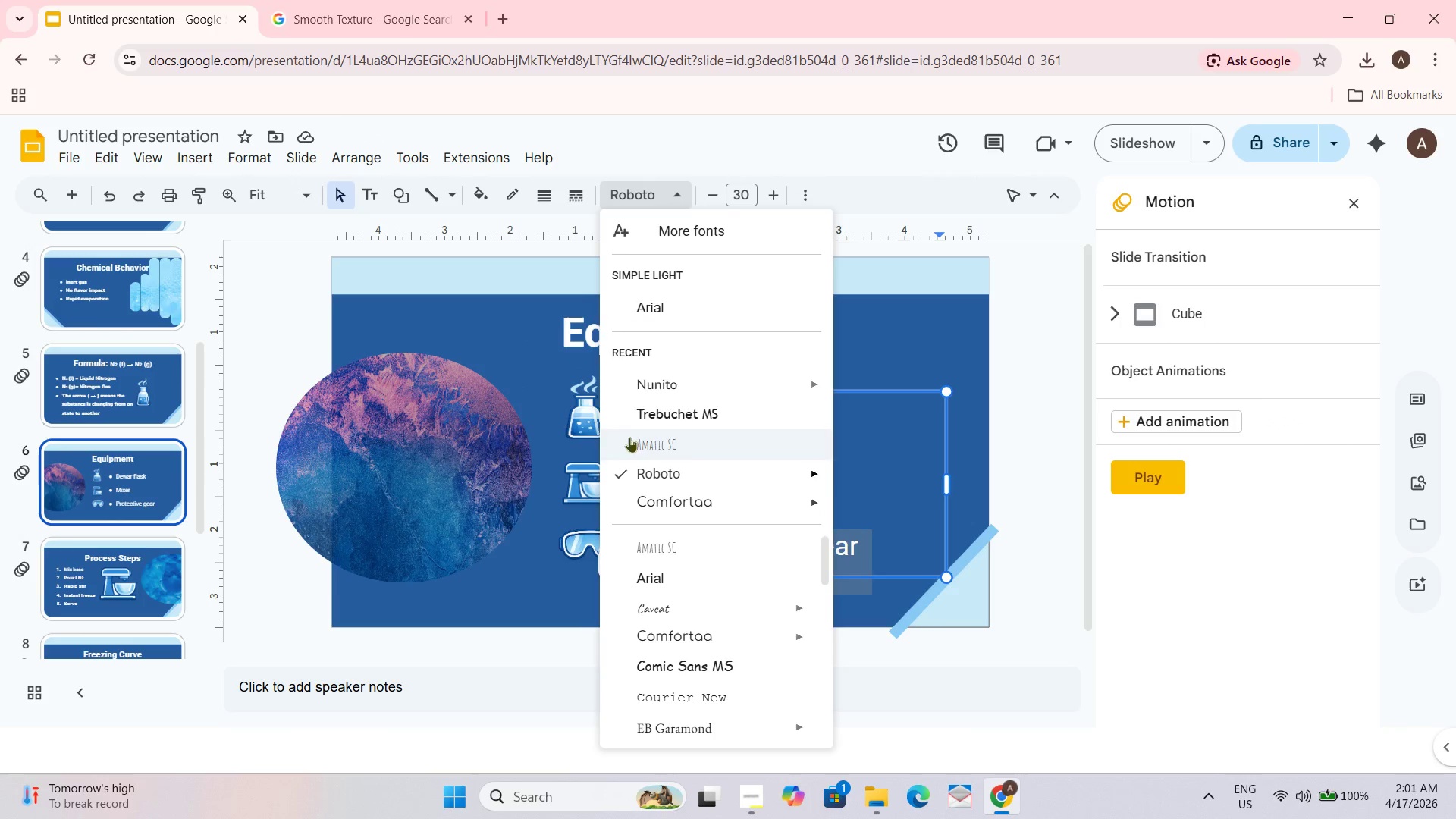 
scroll: coordinate [649, 630], scroll_direction: down, amount: 8.0
 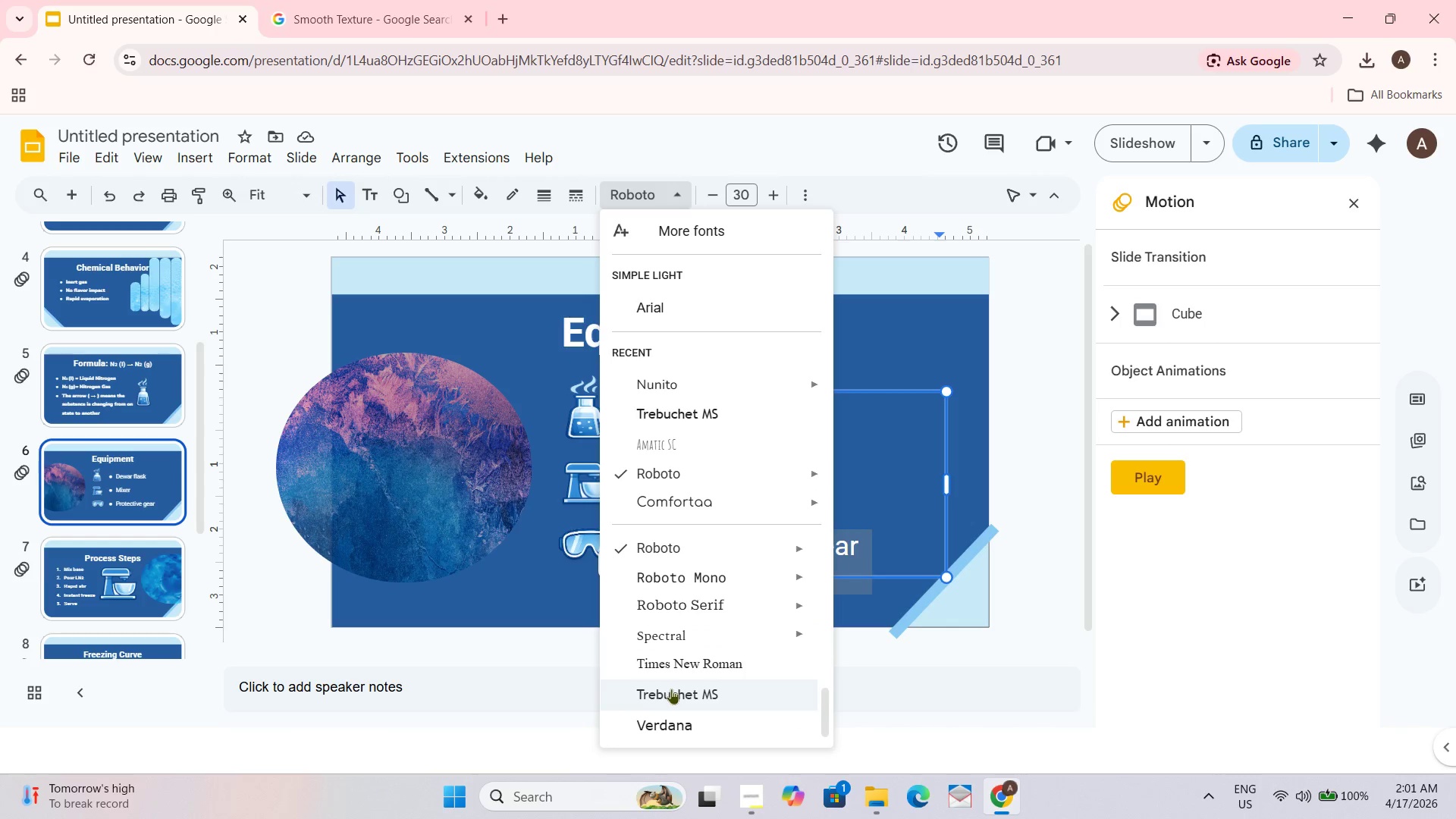 
scroll: coordinate [652, 653], scroll_direction: up, amount: 2.0
 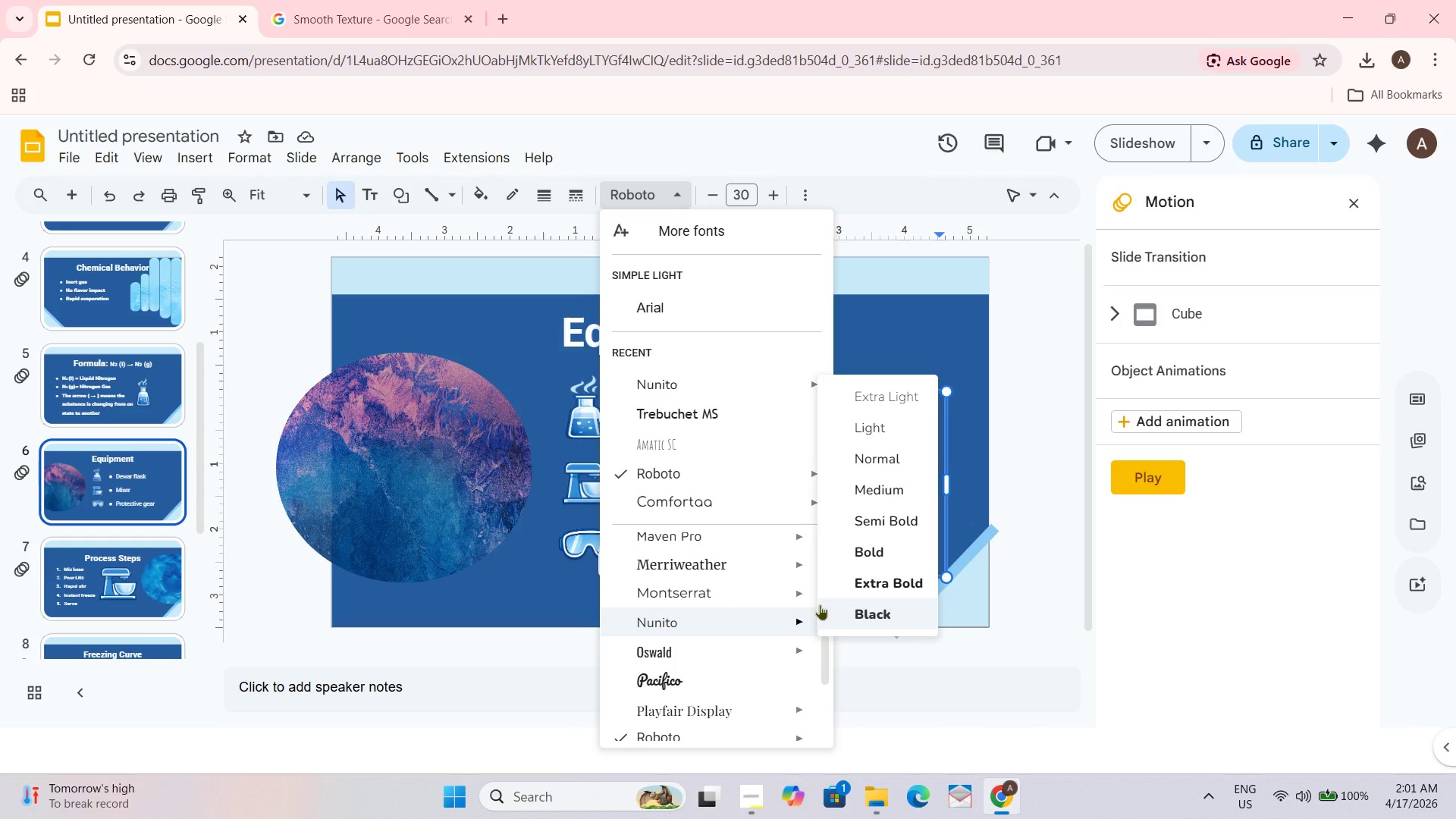 
wait(16.12)
 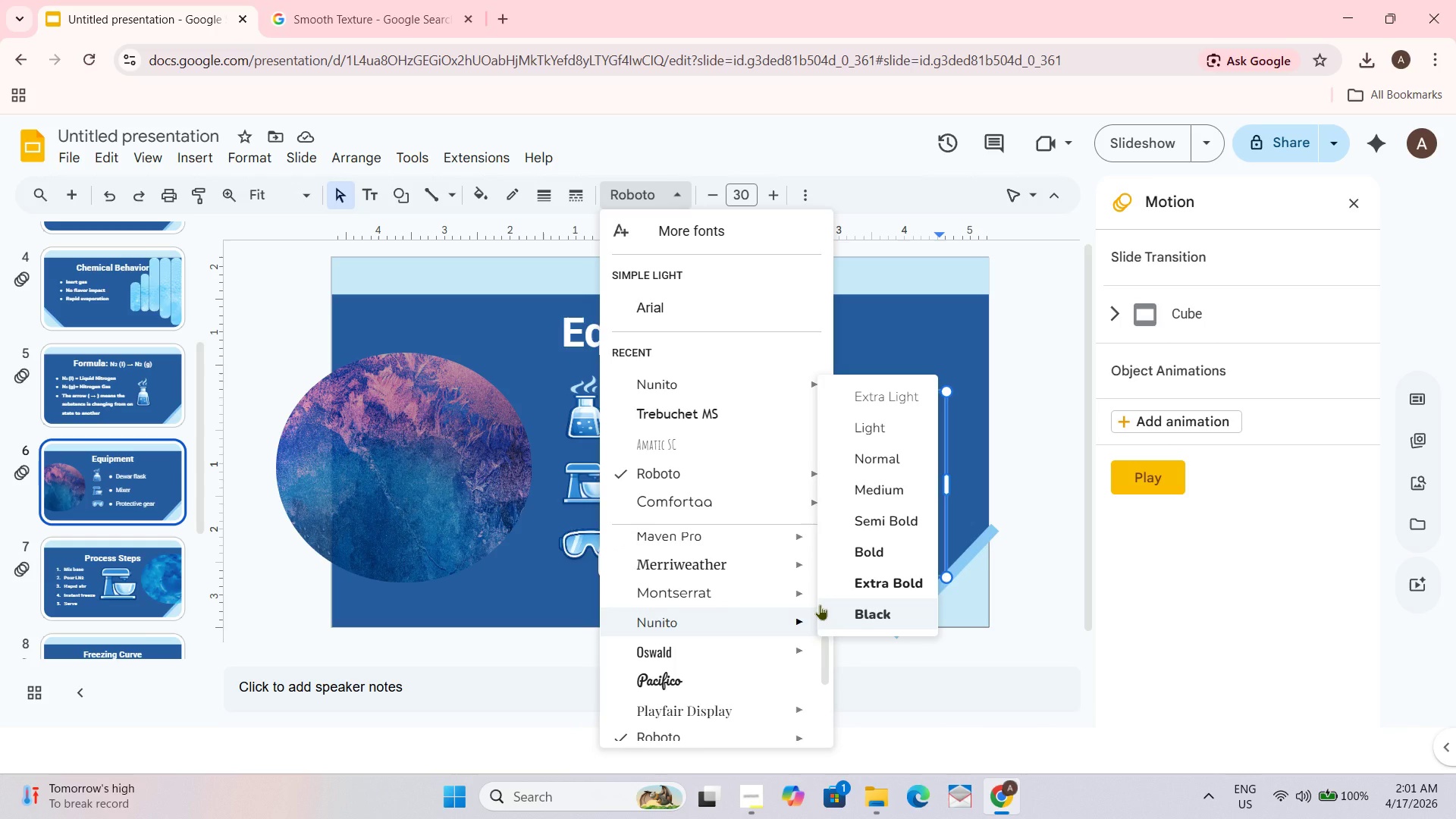 
left_click([820, 604])
 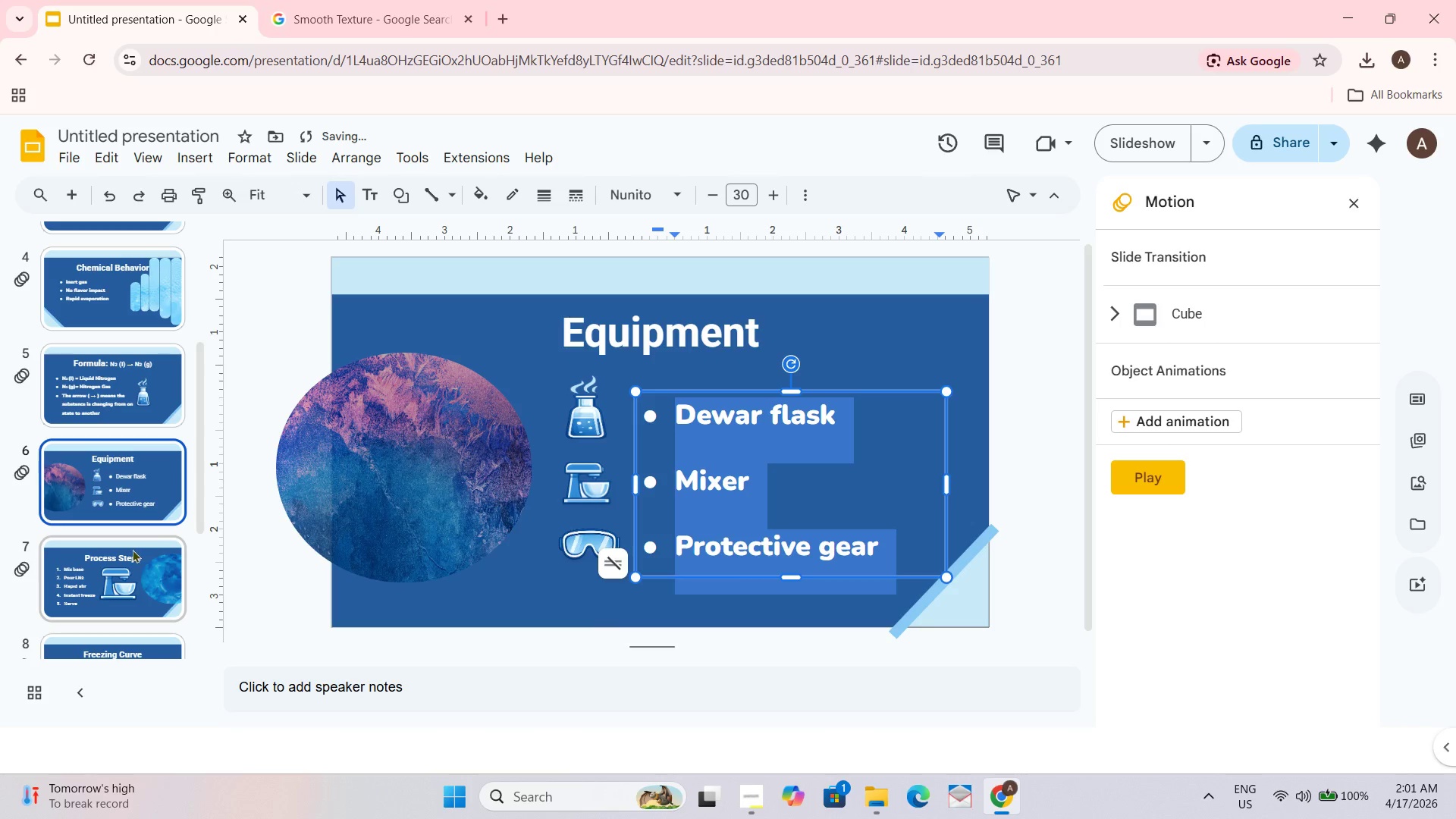 
left_click([93, 598])
 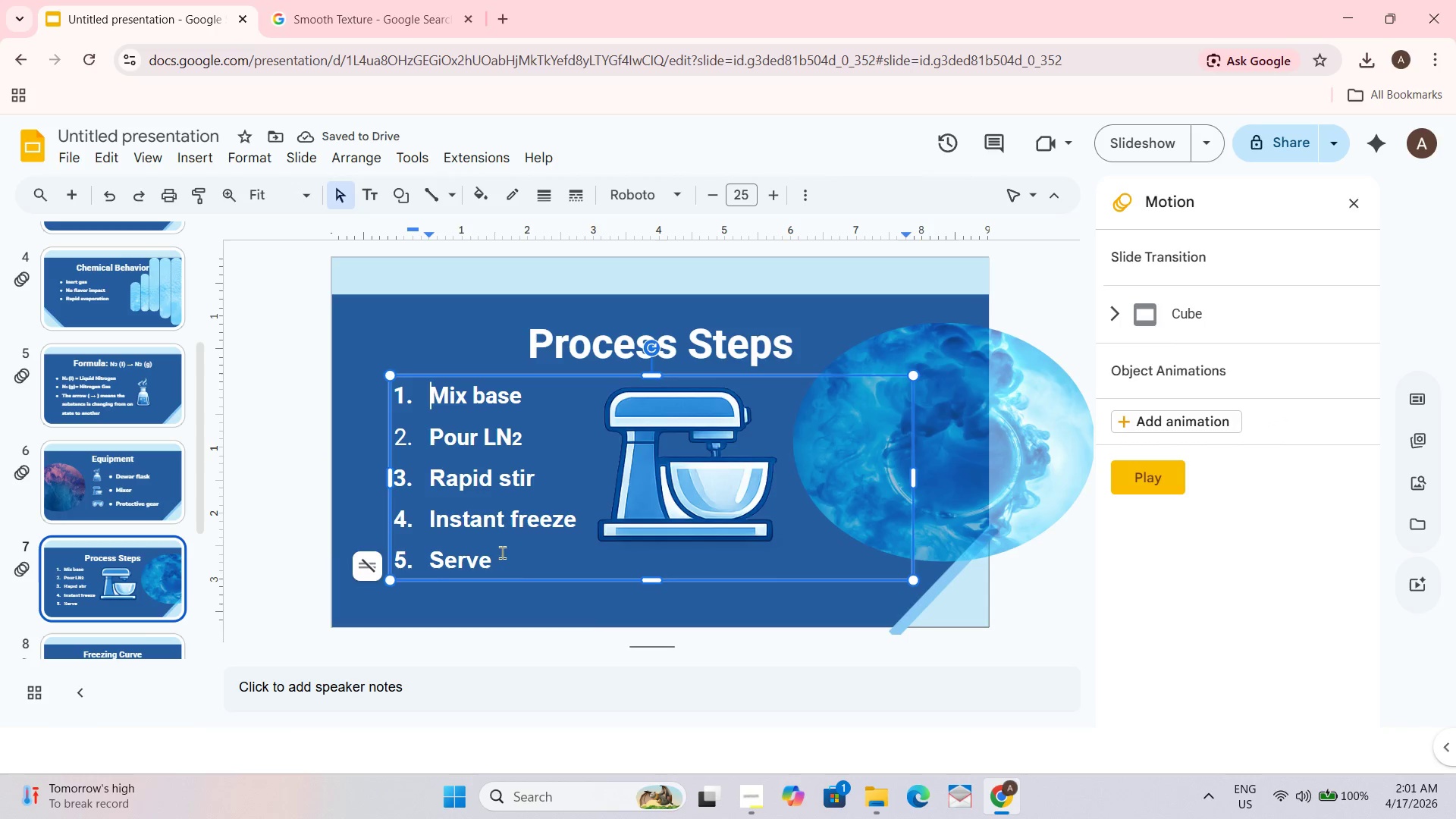 
left_click_drag(start_coordinate=[513, 561], to_coordinate=[374, 357])
 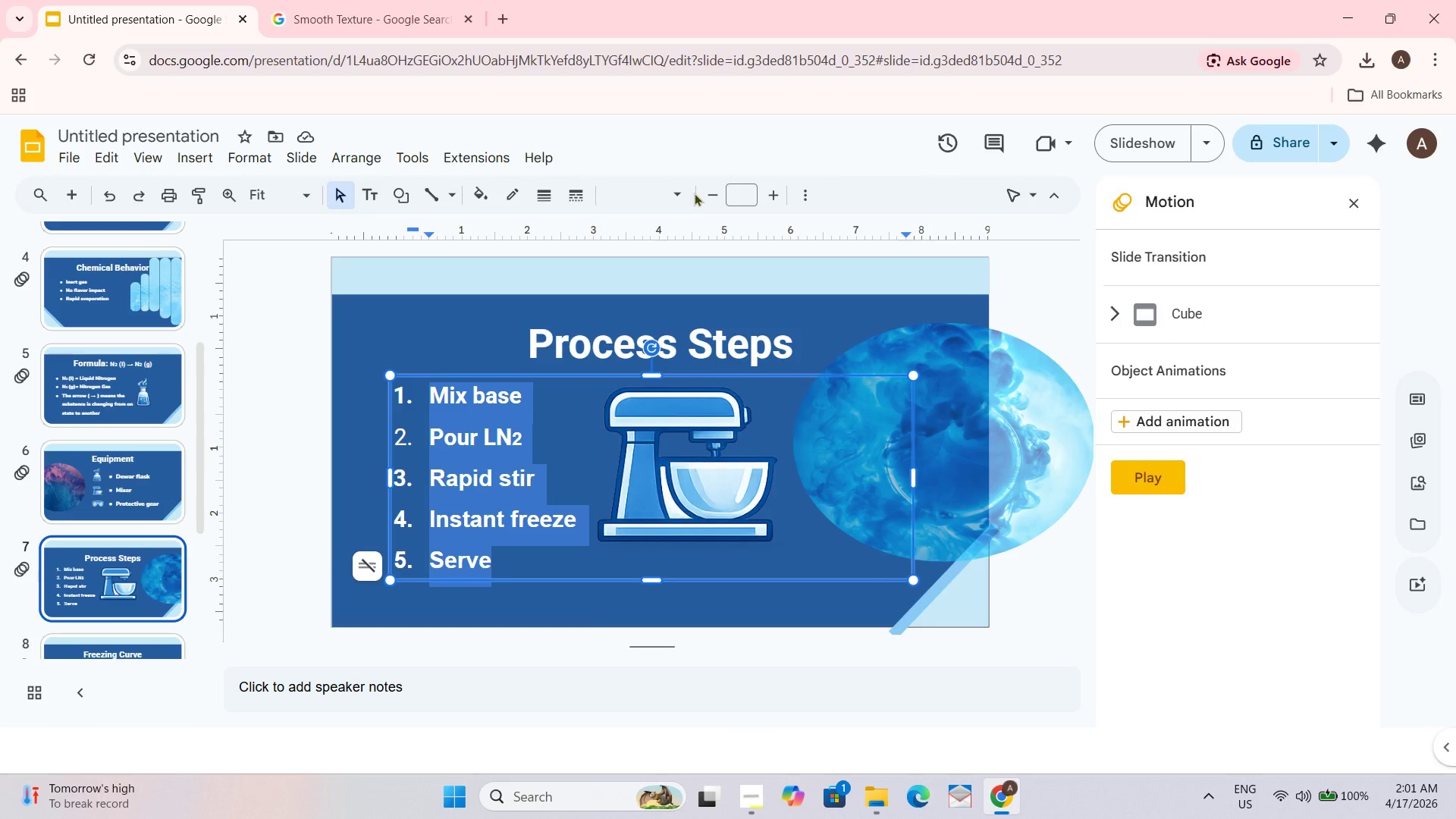 
left_click([677, 192])
 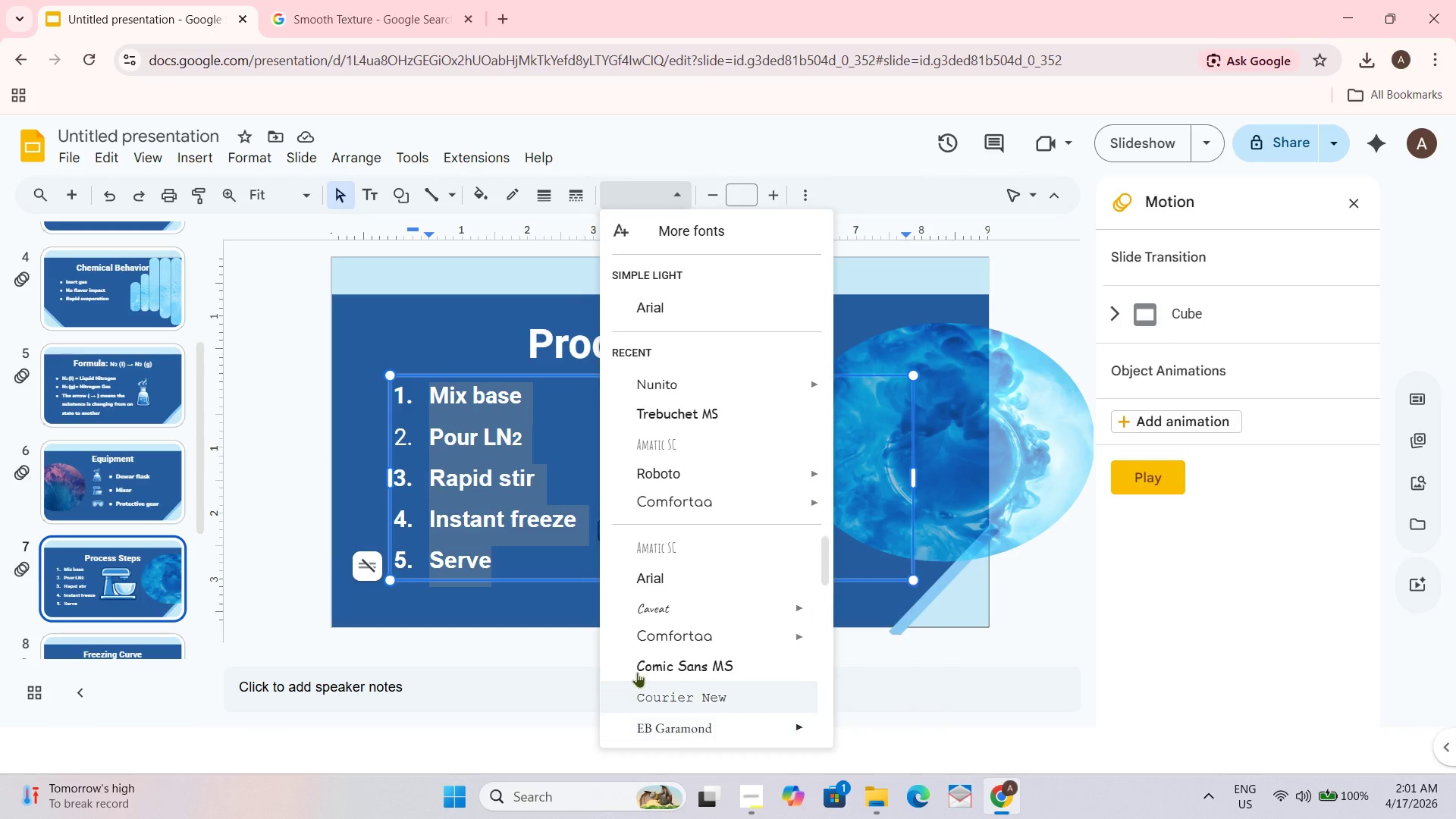 
scroll: coordinate [682, 670], scroll_direction: down, amount: 4.0
 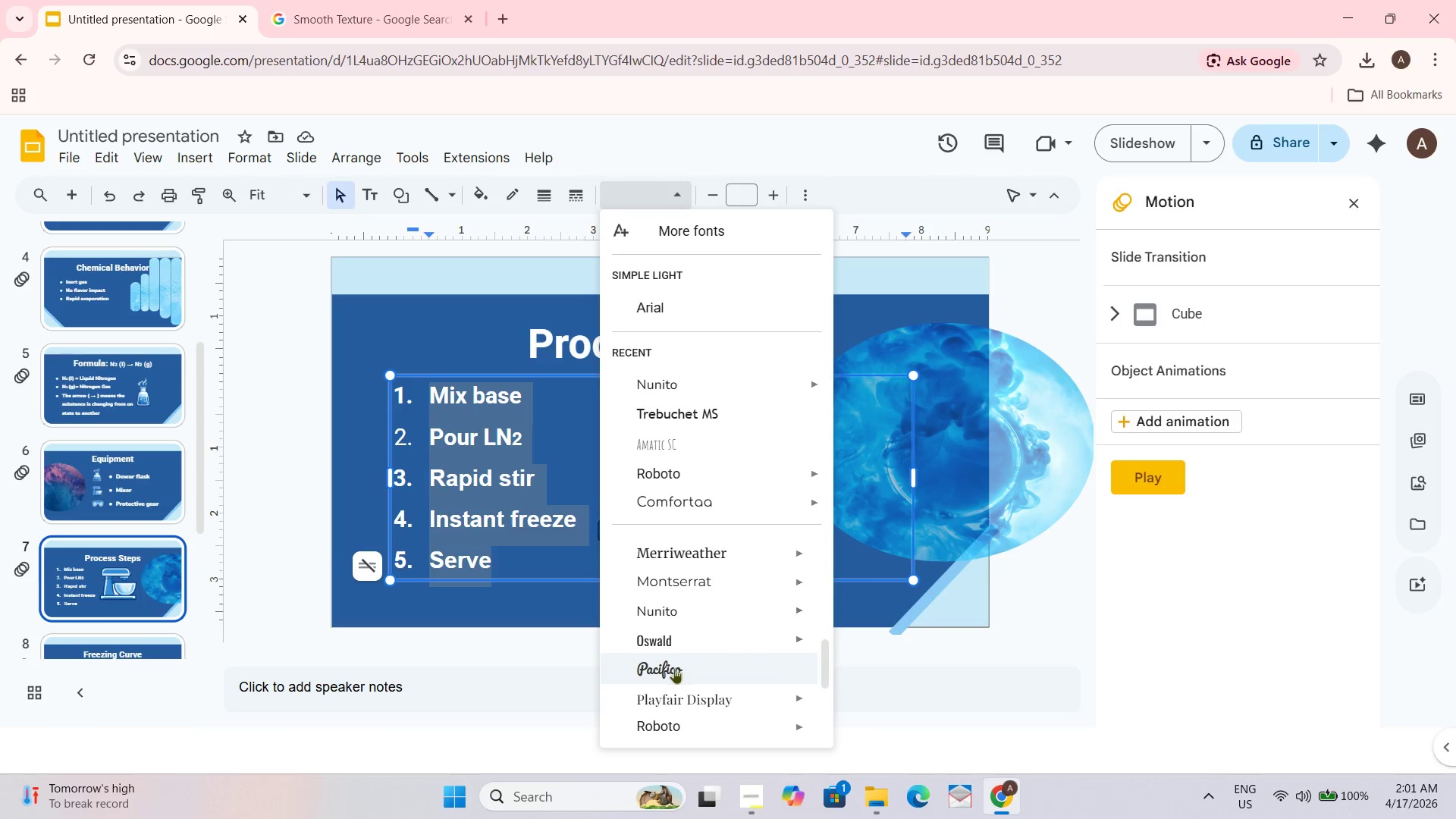 
wait(9.39)
 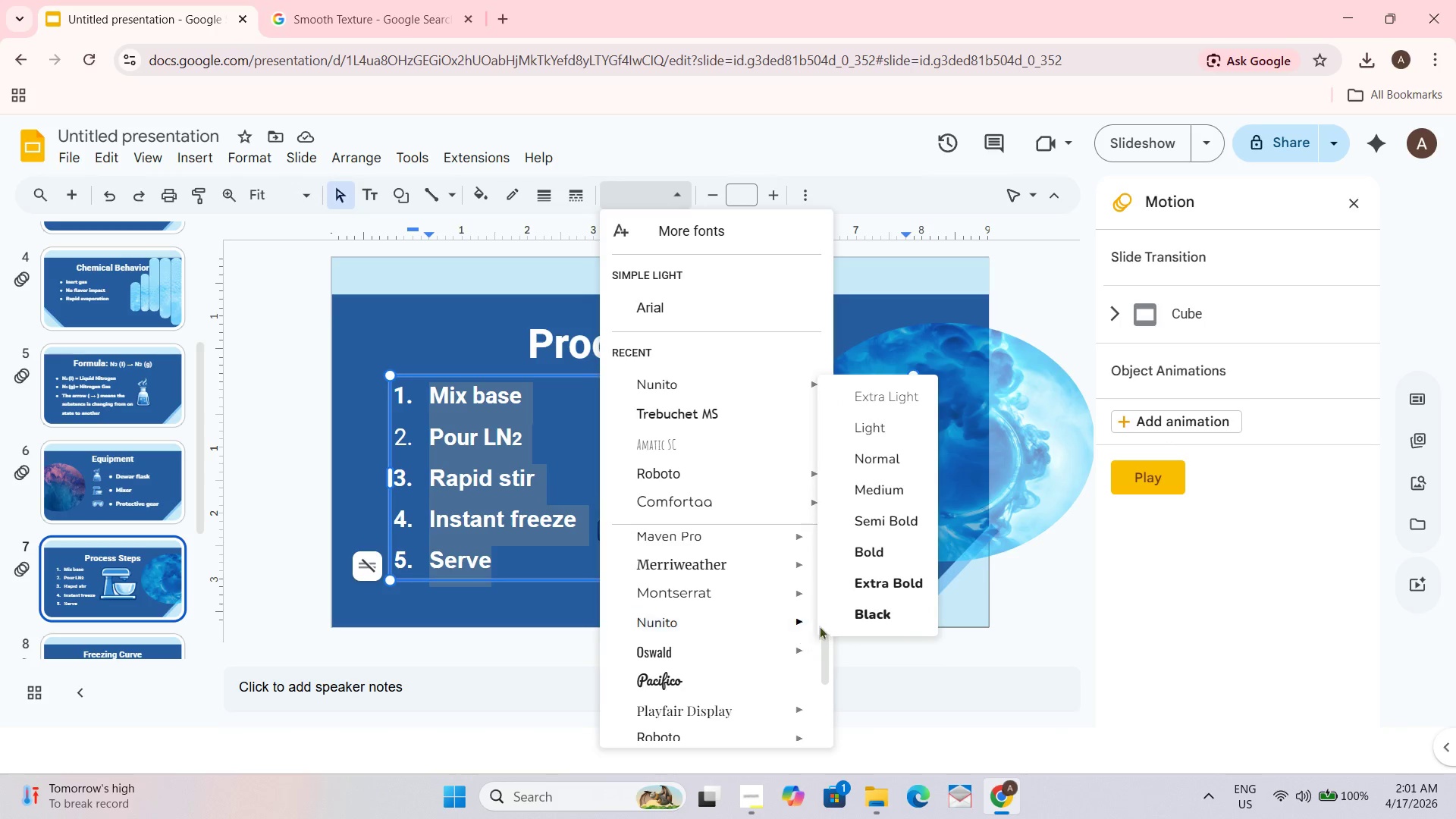 
left_click([828, 620])
 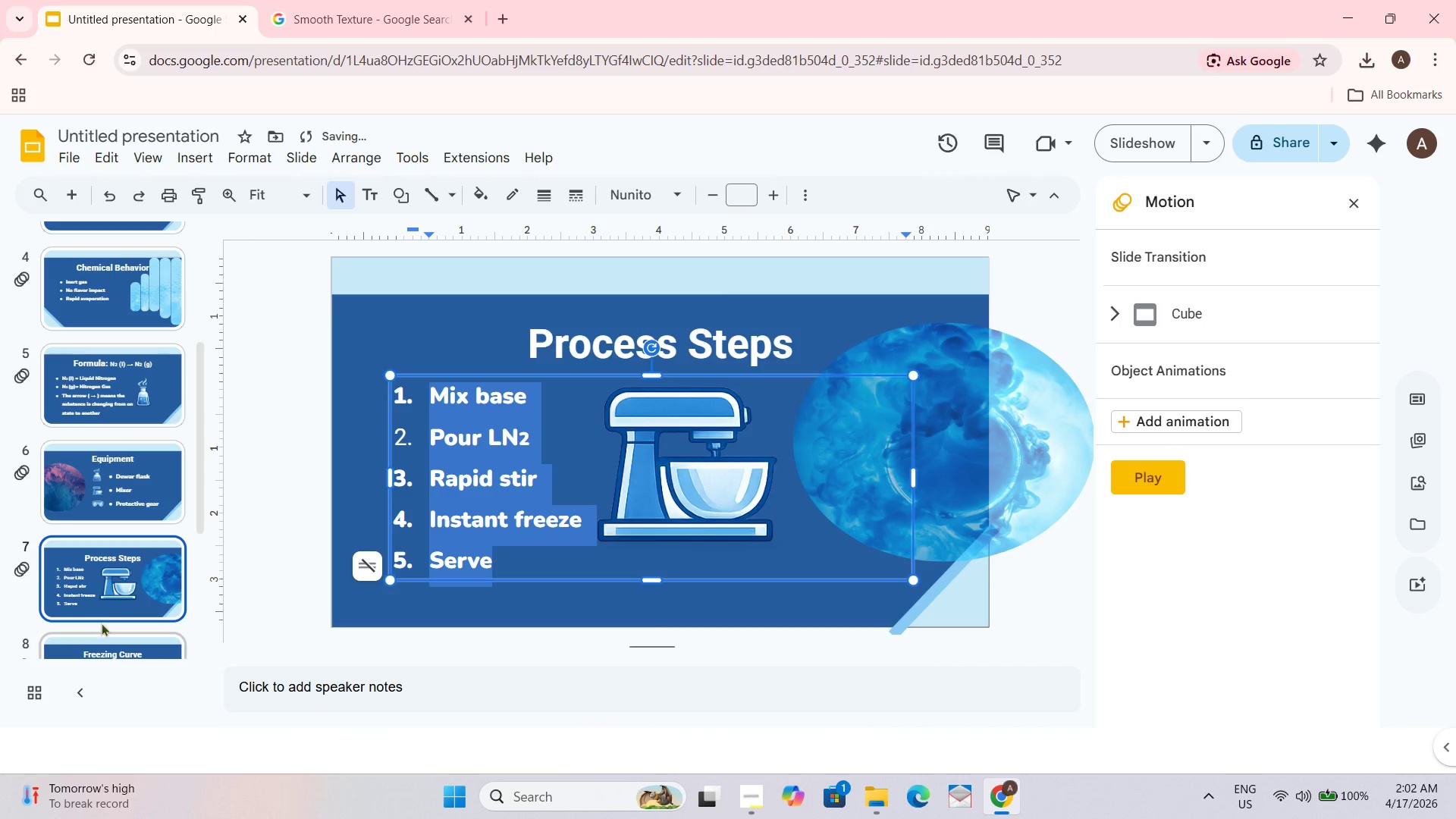 
scroll: coordinate [669, 669], scroll_direction: down, amount: 2.0
 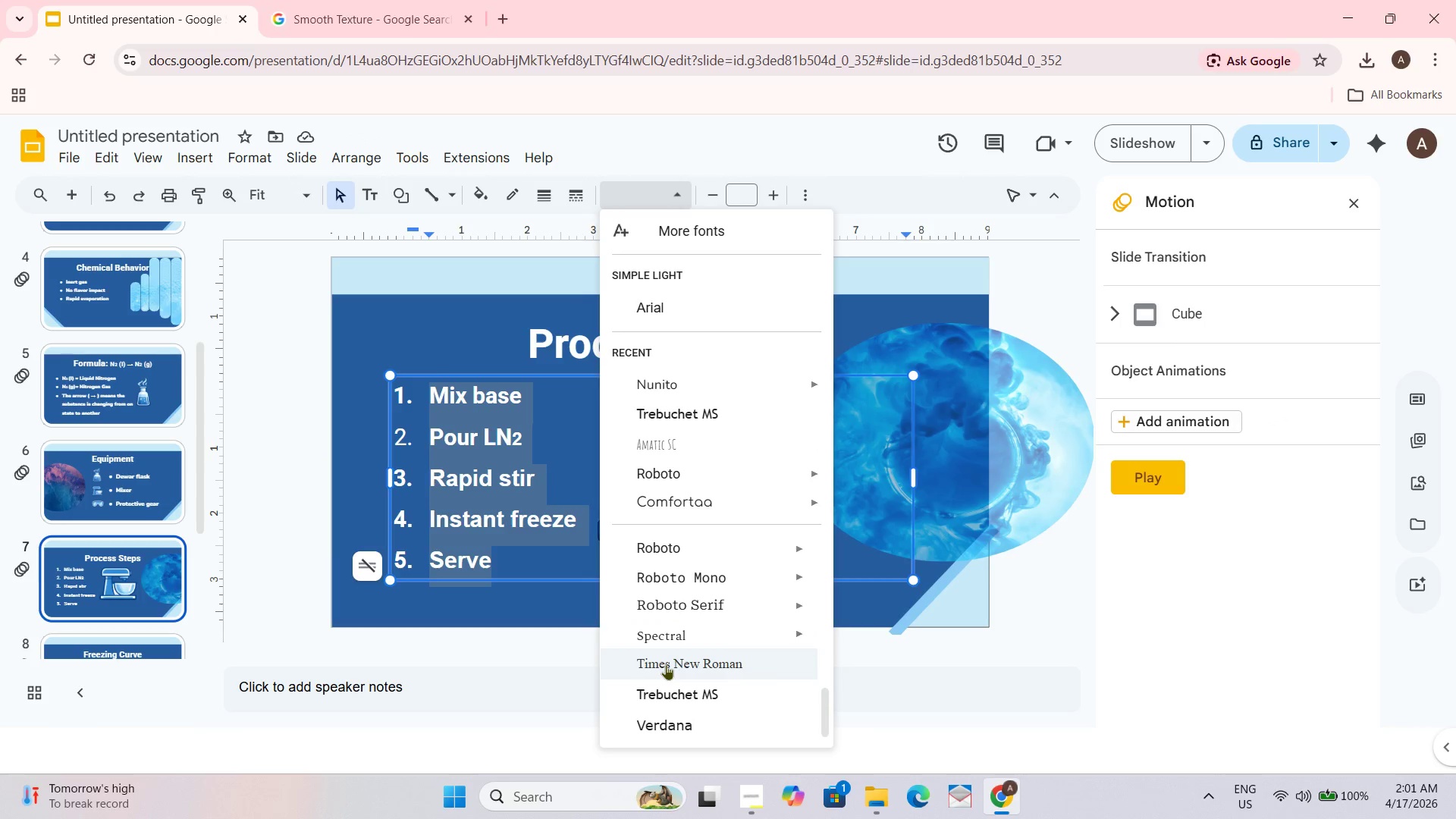 
scroll: coordinate [660, 656], scroll_direction: none, amount: 0.0
 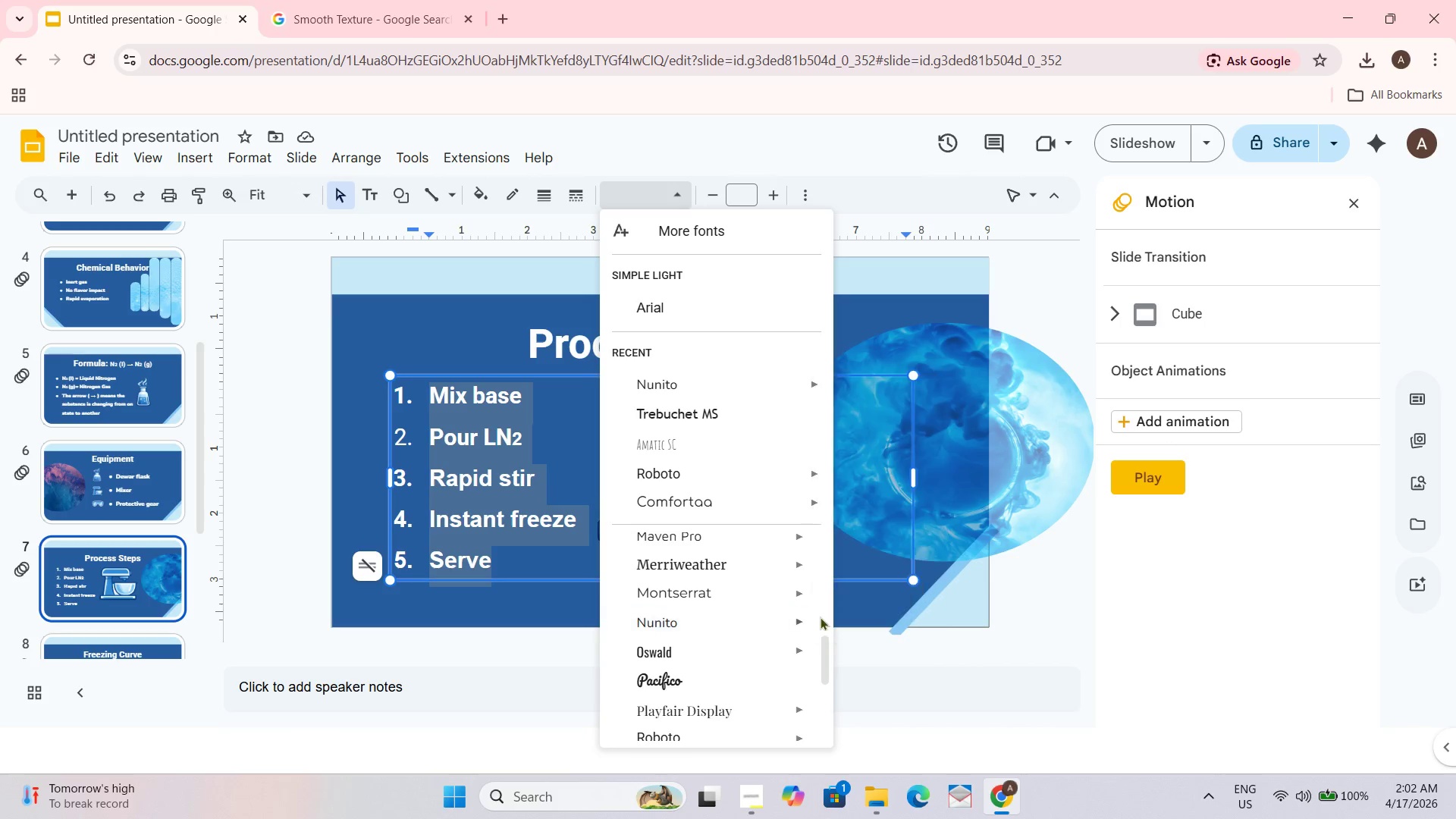 
left_click([134, 389])
 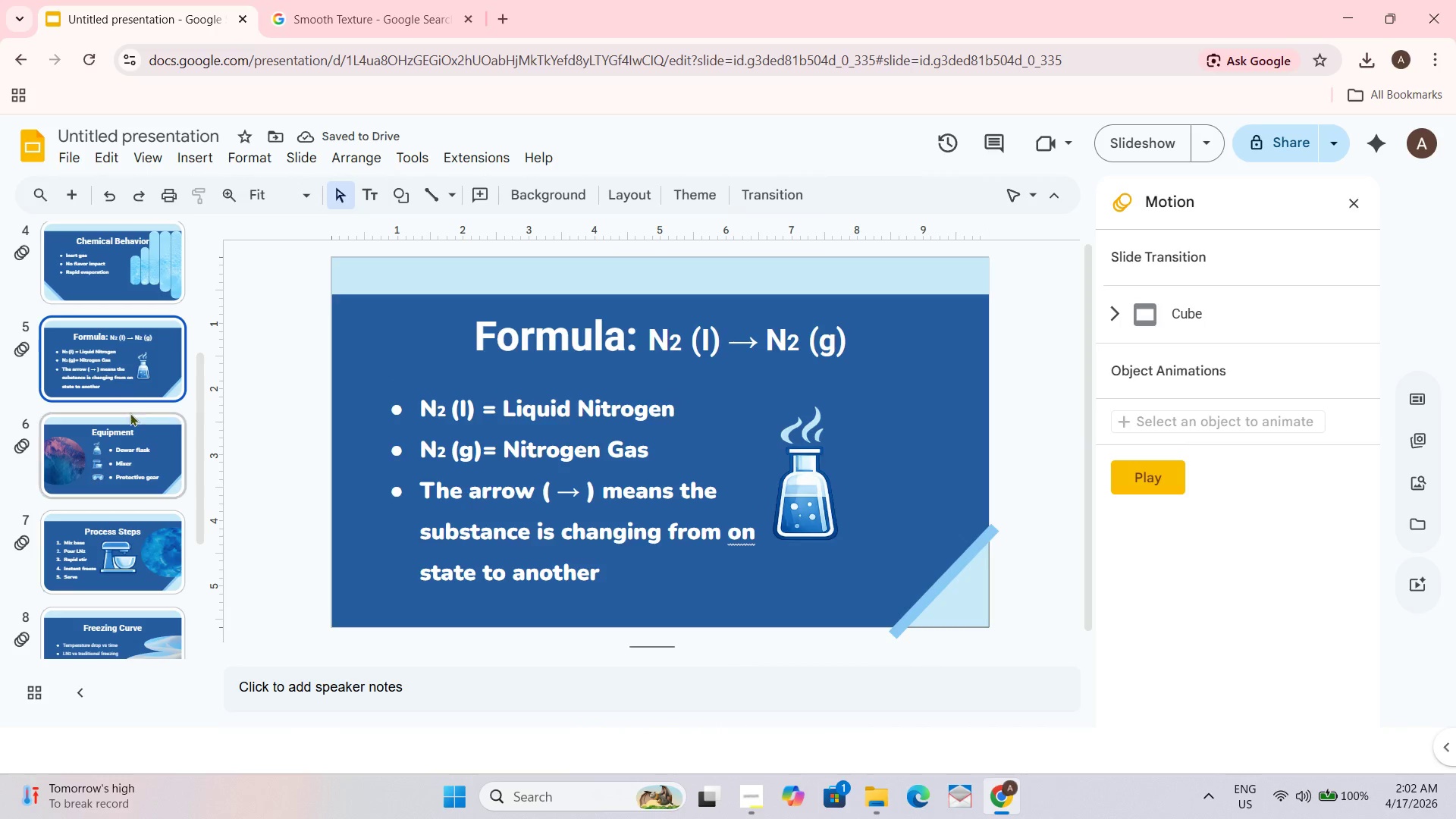 
left_click([121, 431])
 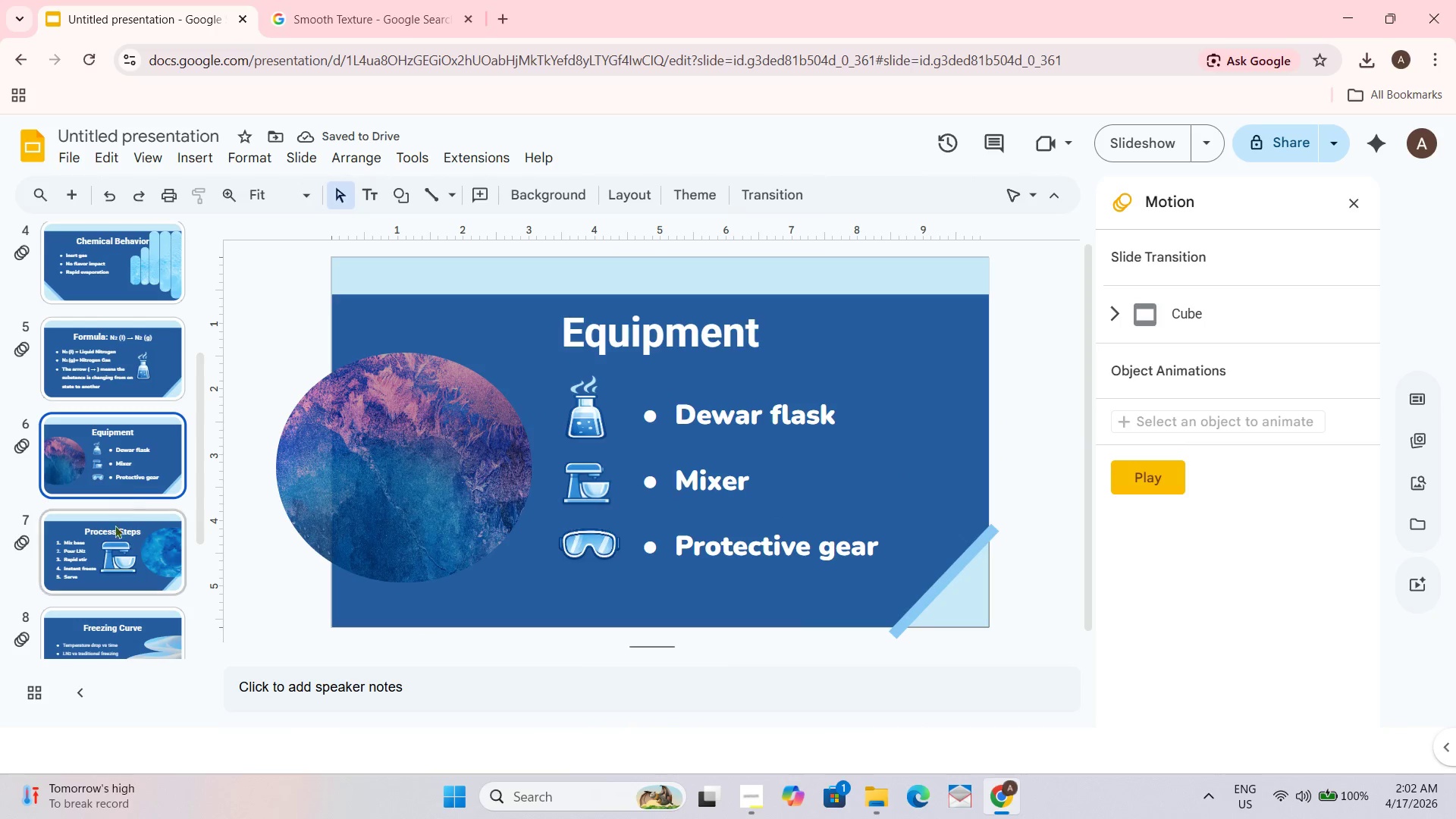 
left_click([115, 544])
 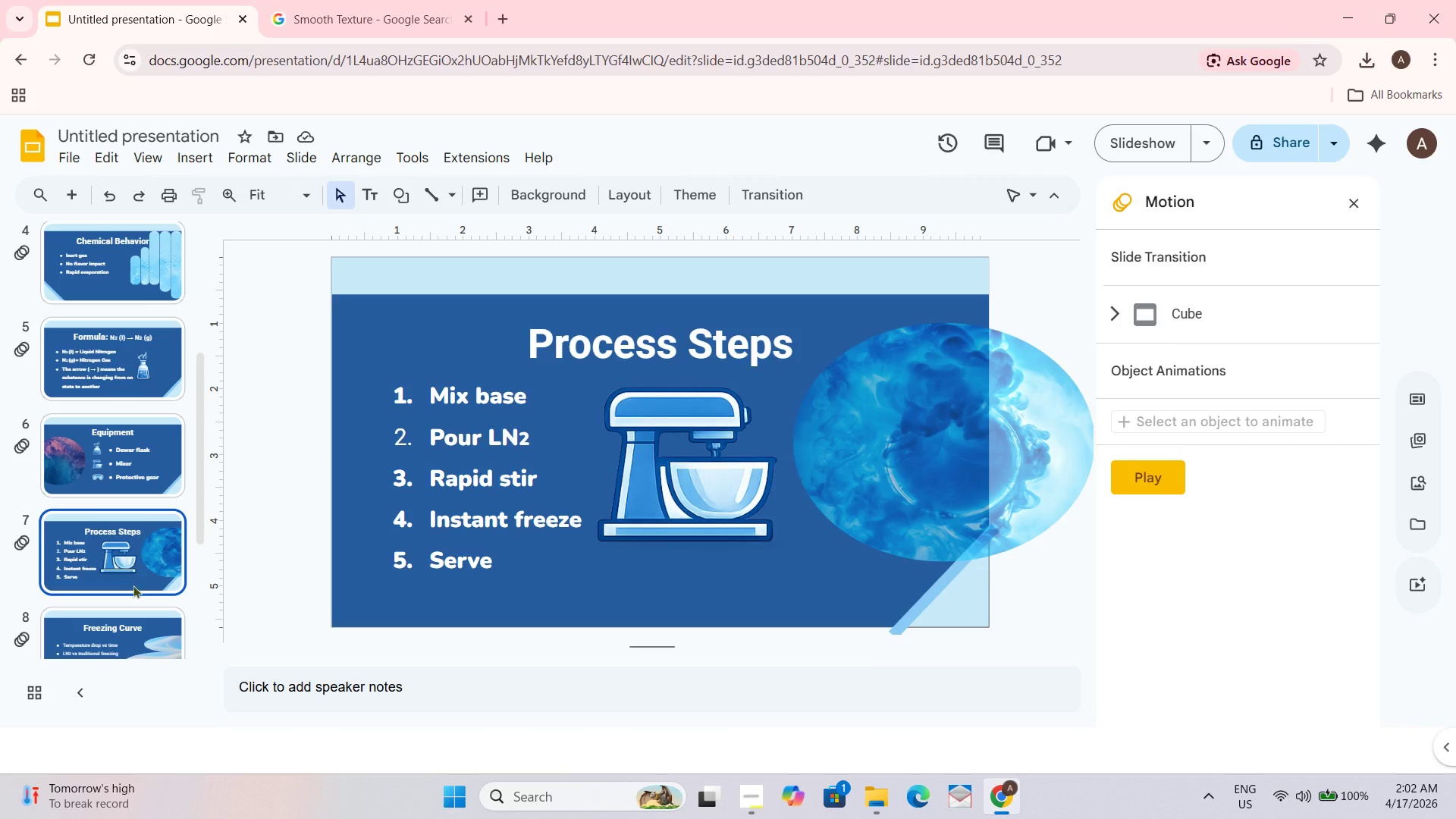 
left_click([114, 479])
 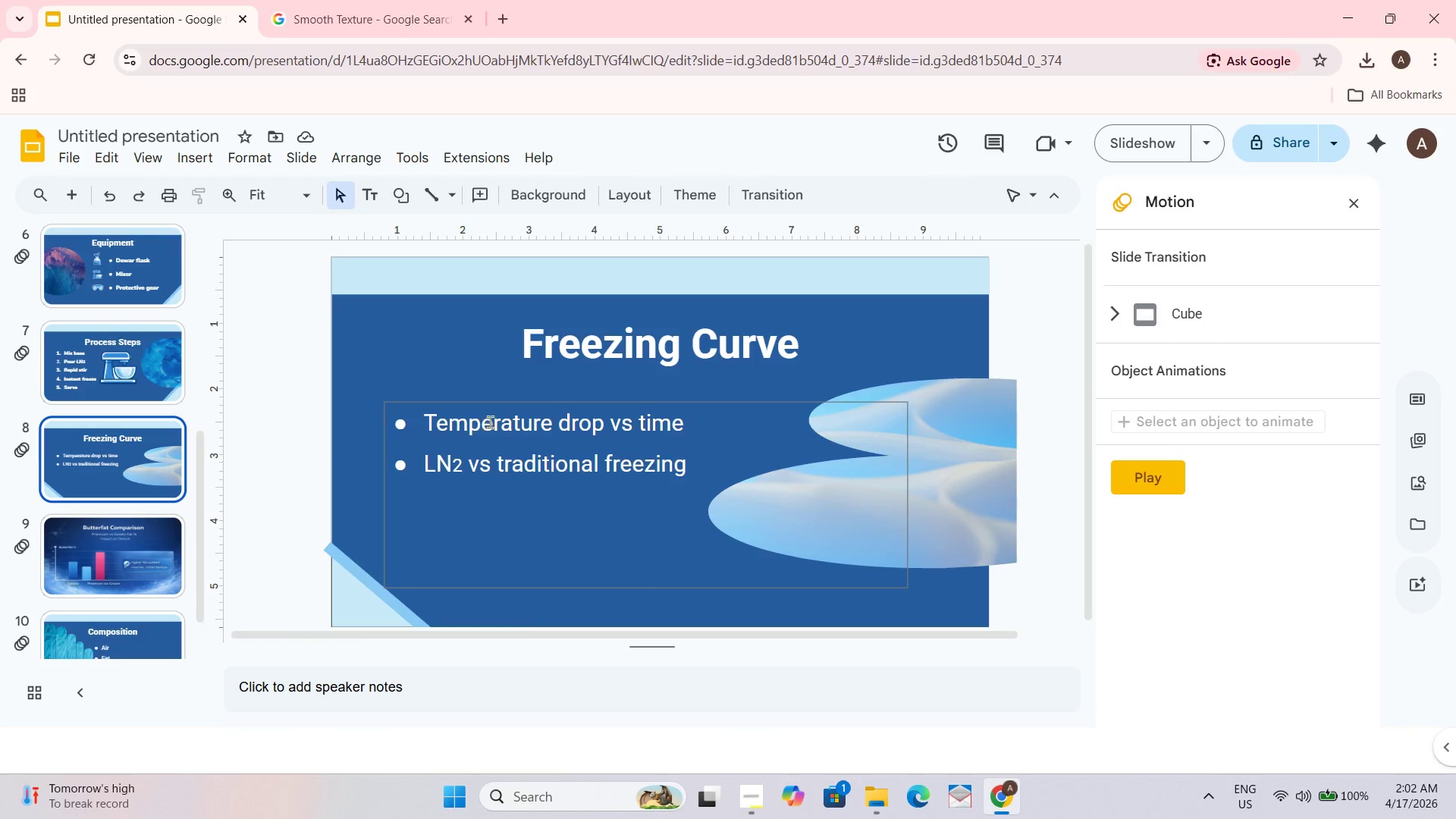 
left_click([490, 422])
 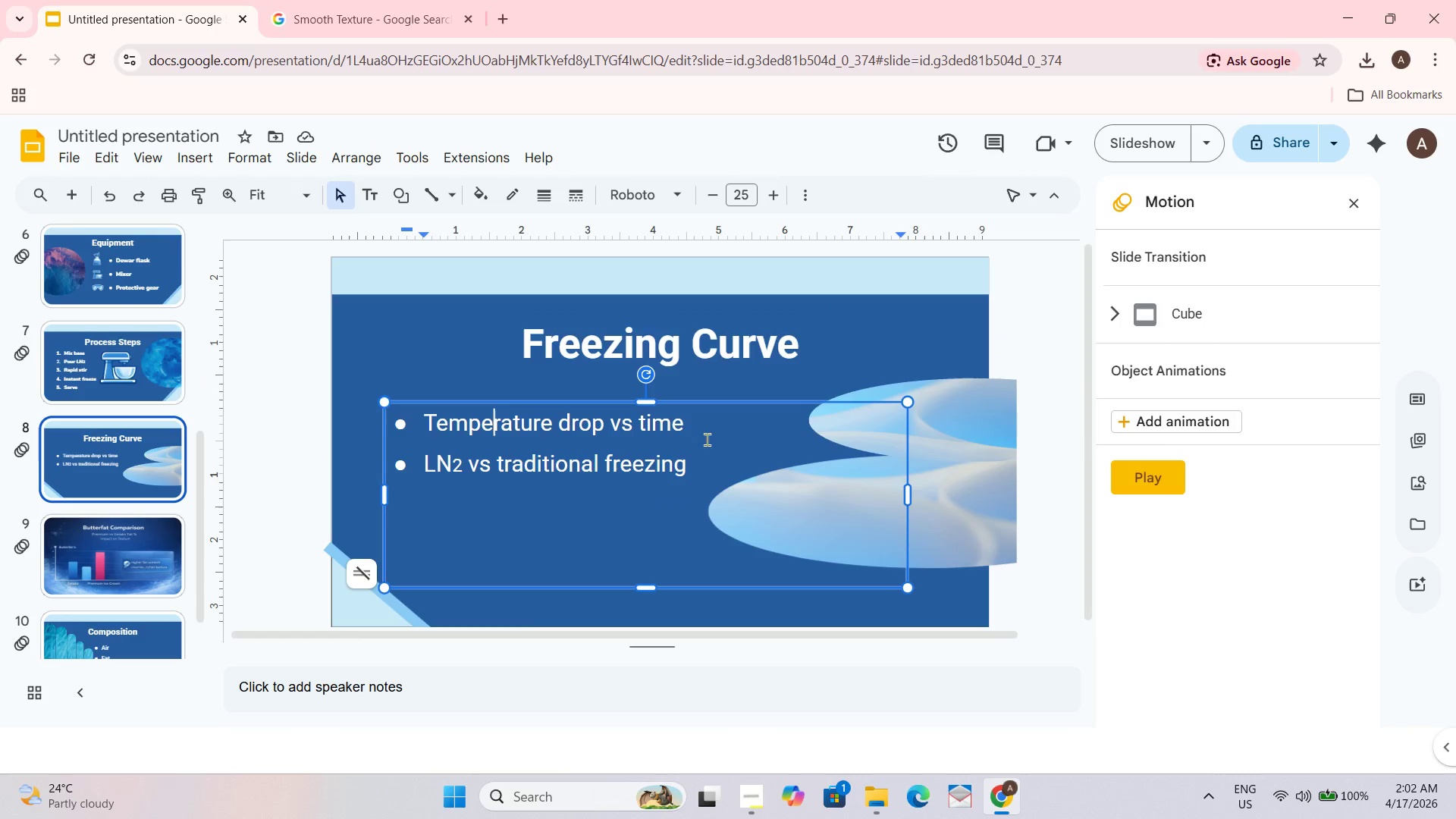 
left_click_drag(start_coordinate=[695, 463], to_coordinate=[393, 411])
 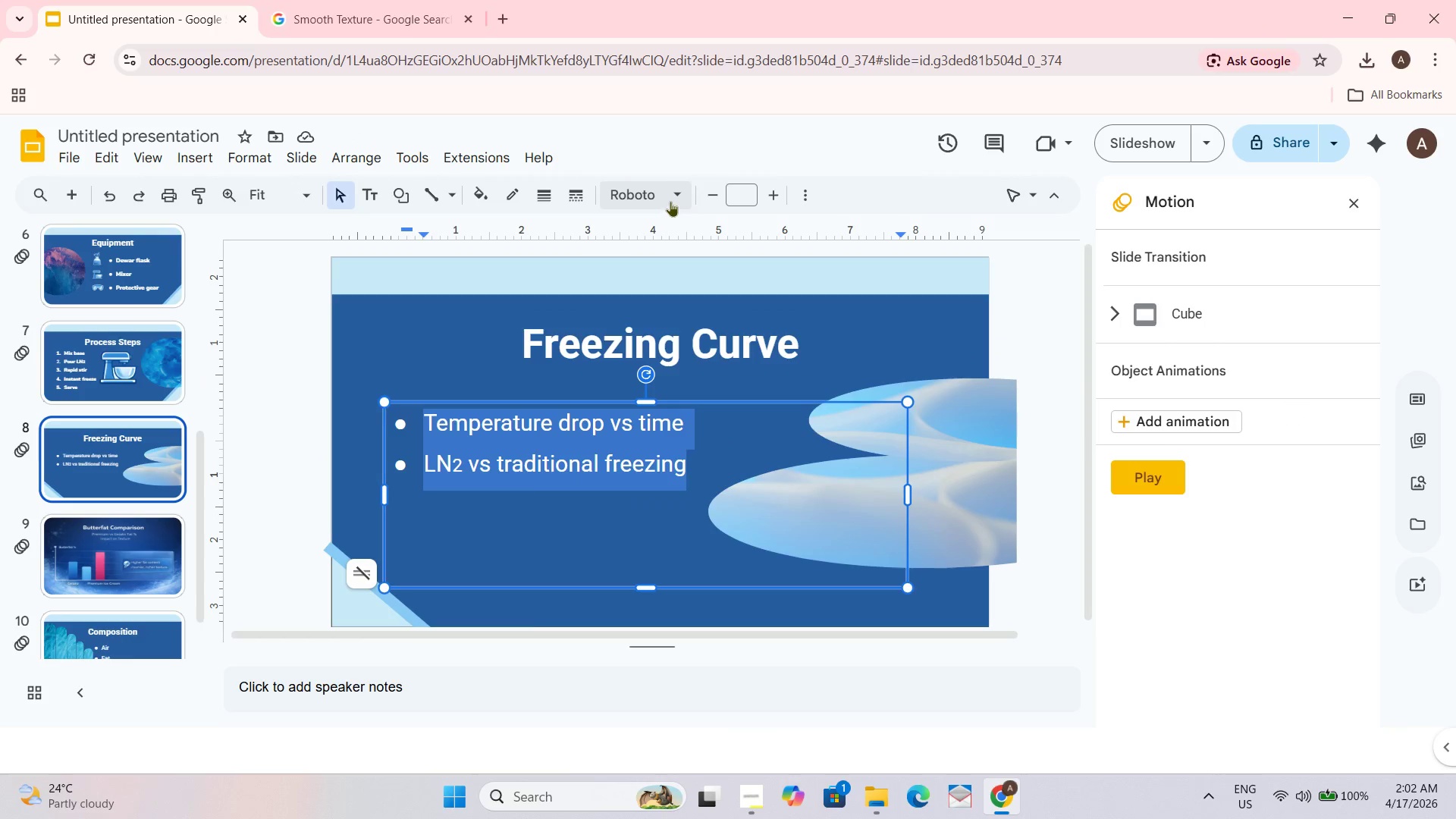 
scroll: coordinate [219, 595], scroll_direction: down, amount: 2.0
 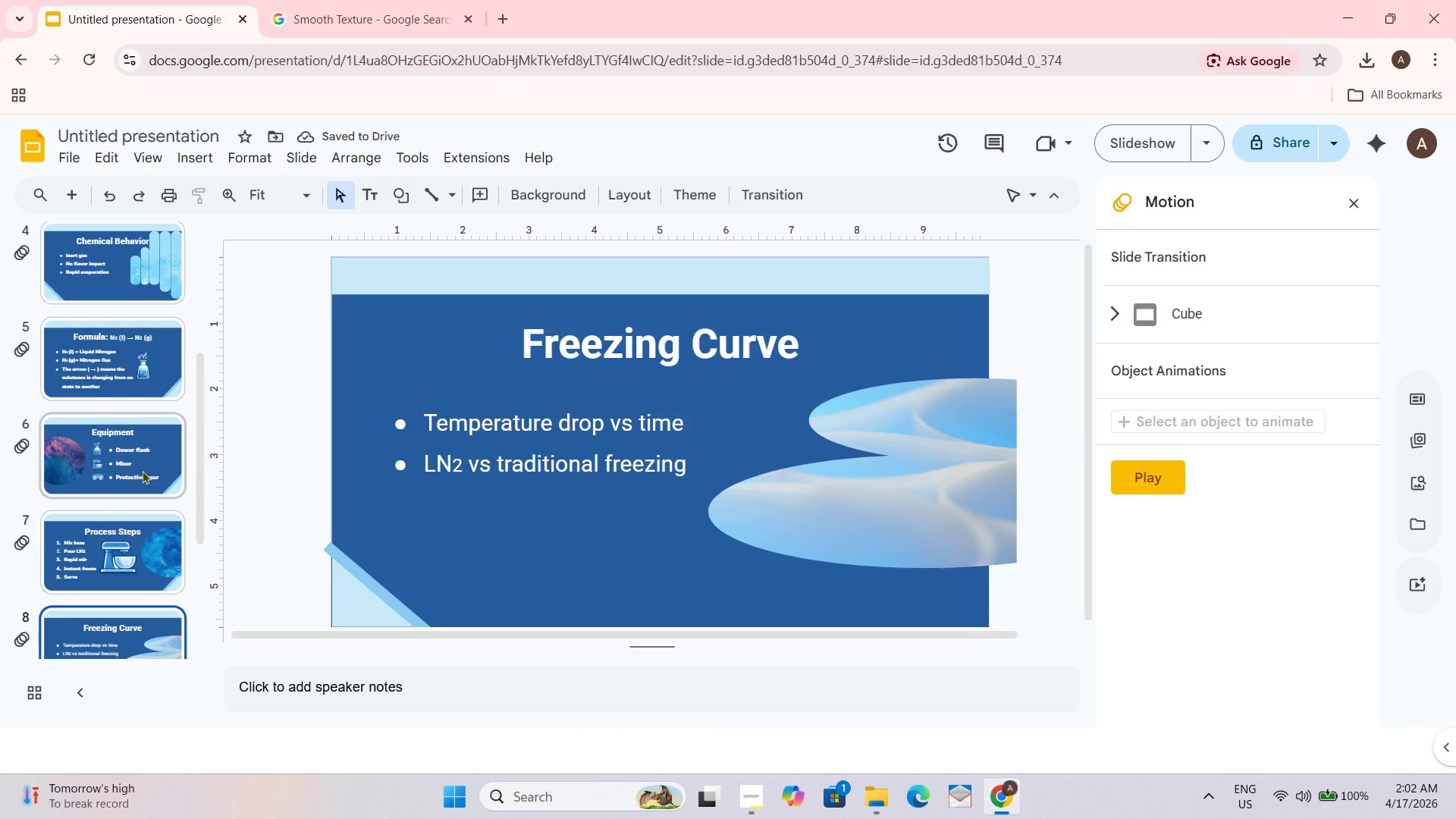 
left_click([667, 203])
 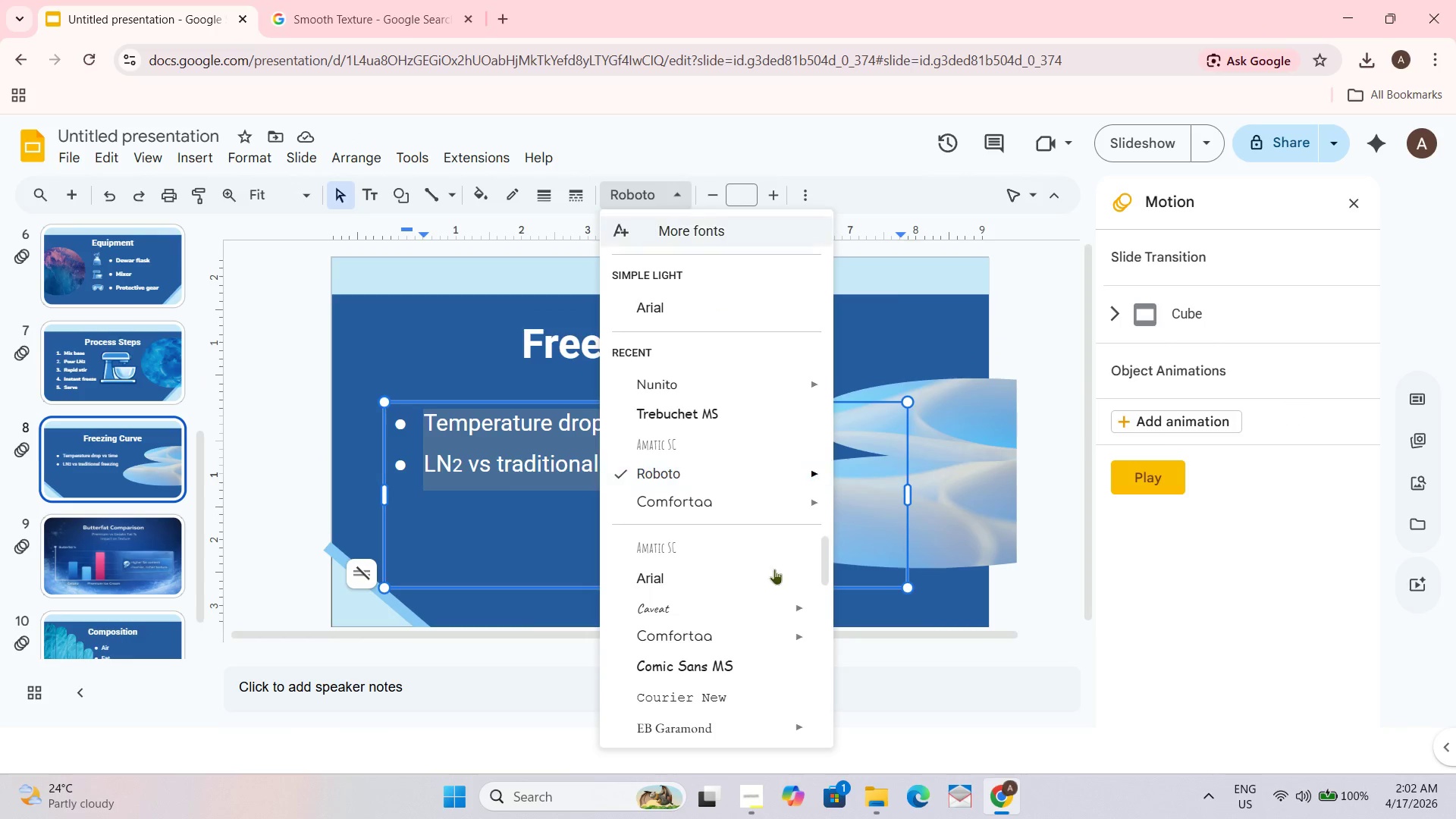 
scroll: coordinate [700, 634], scroll_direction: down, amount: 8.0
 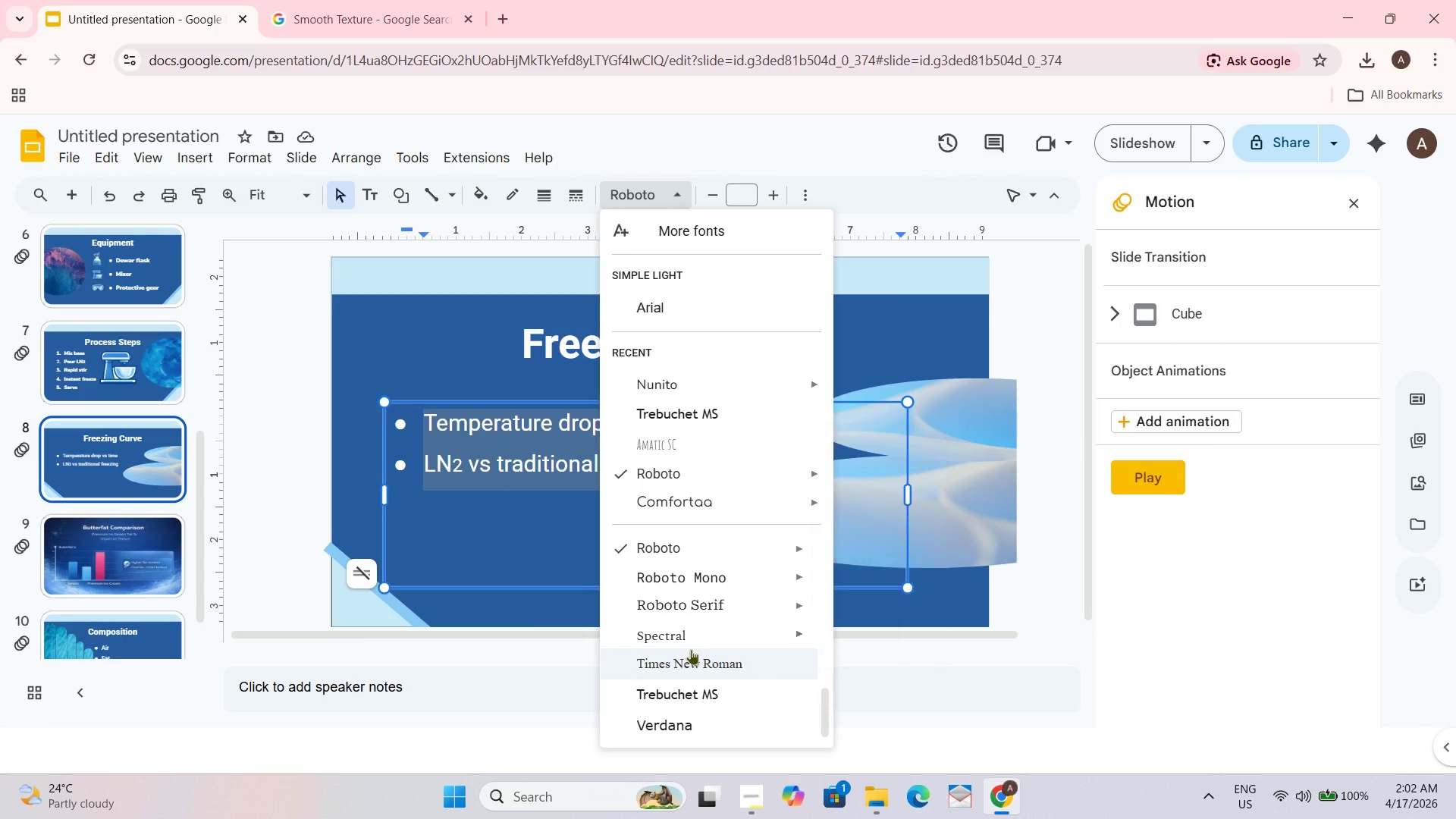 
scroll: coordinate [687, 644], scroll_direction: up, amount: 1.0
 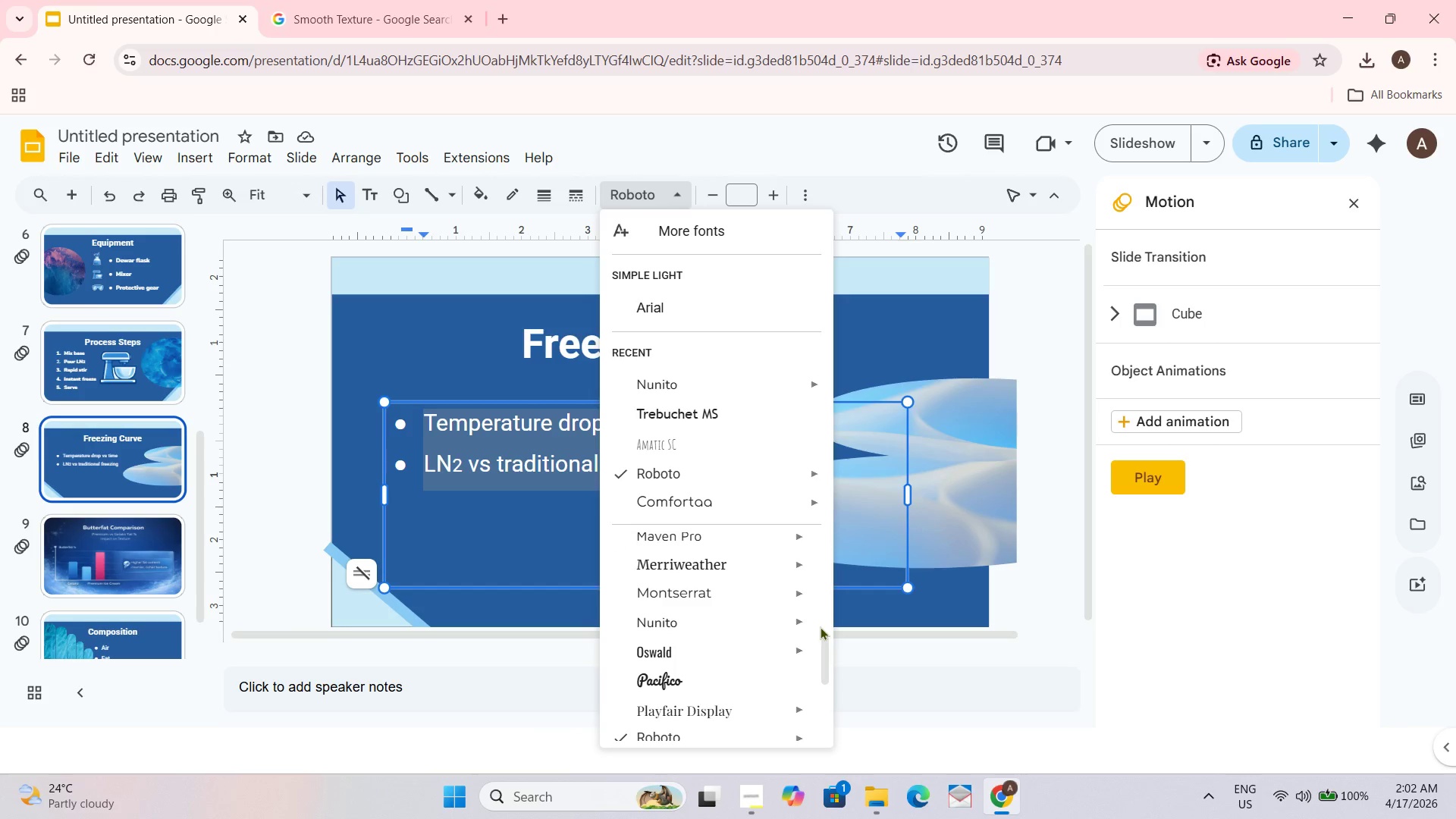 
wait(14.12)
 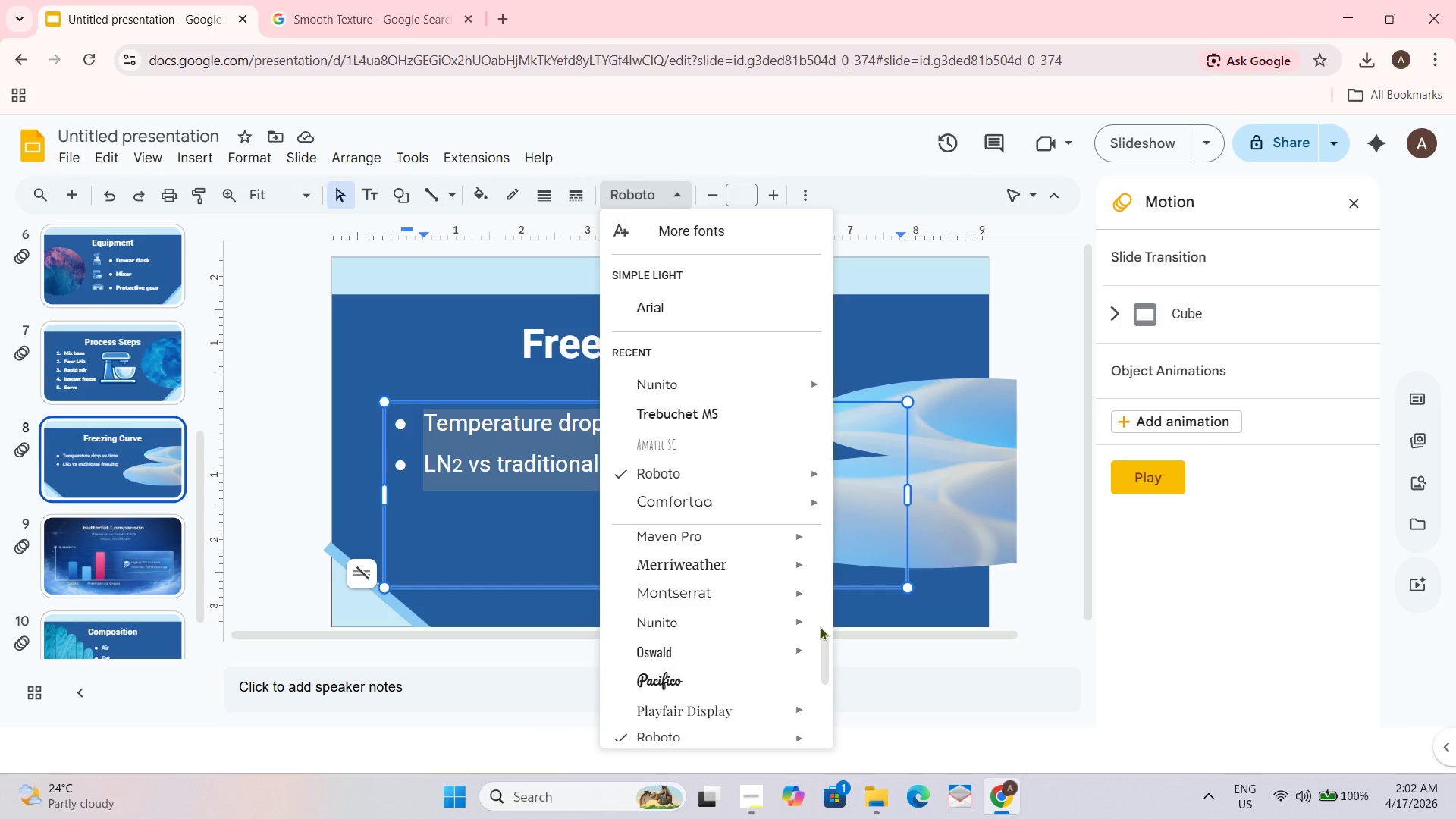 
left_click([813, 632])
 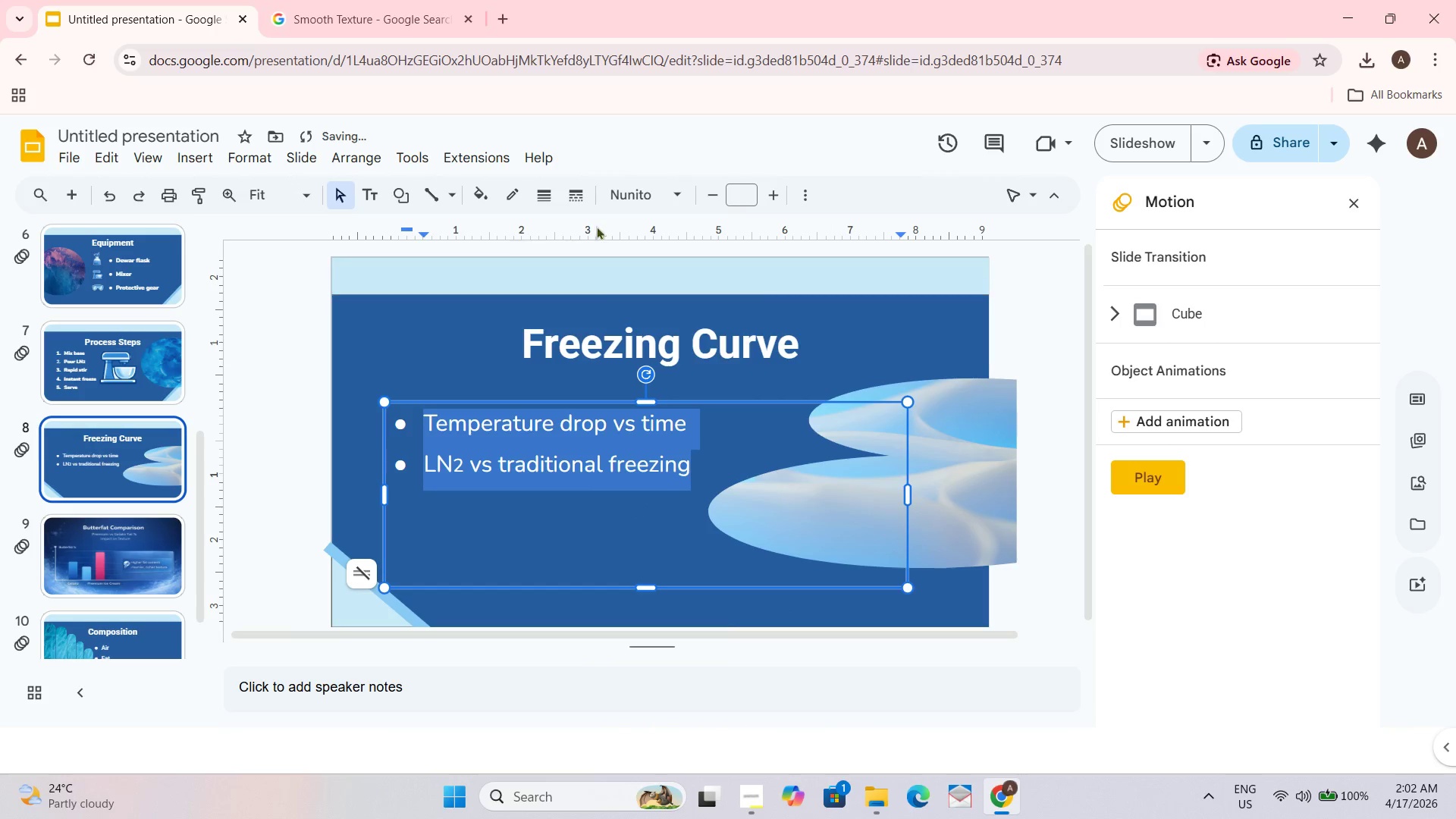 
left_click([660, 193])
 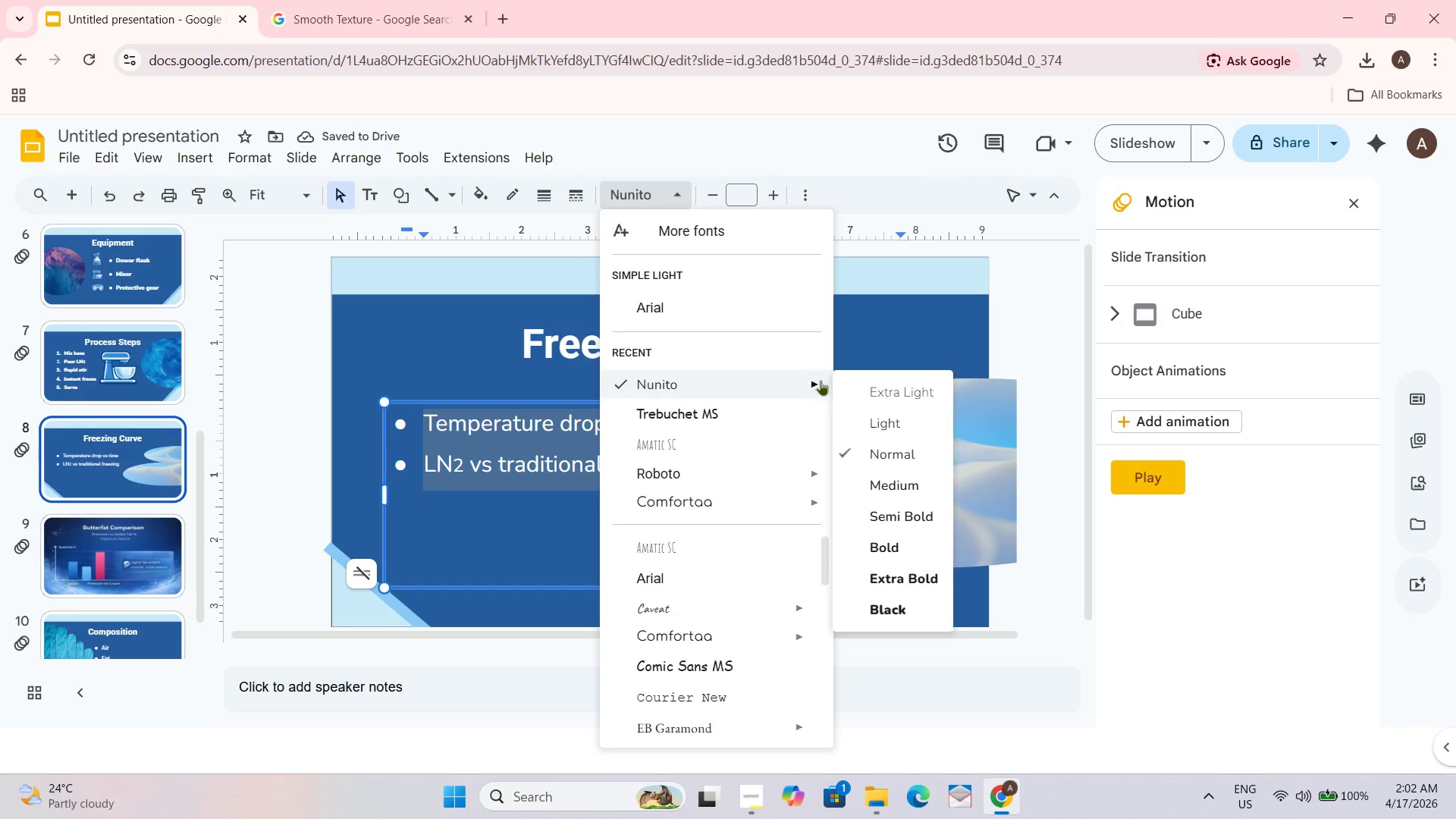 
mouse_move([801, 632])
 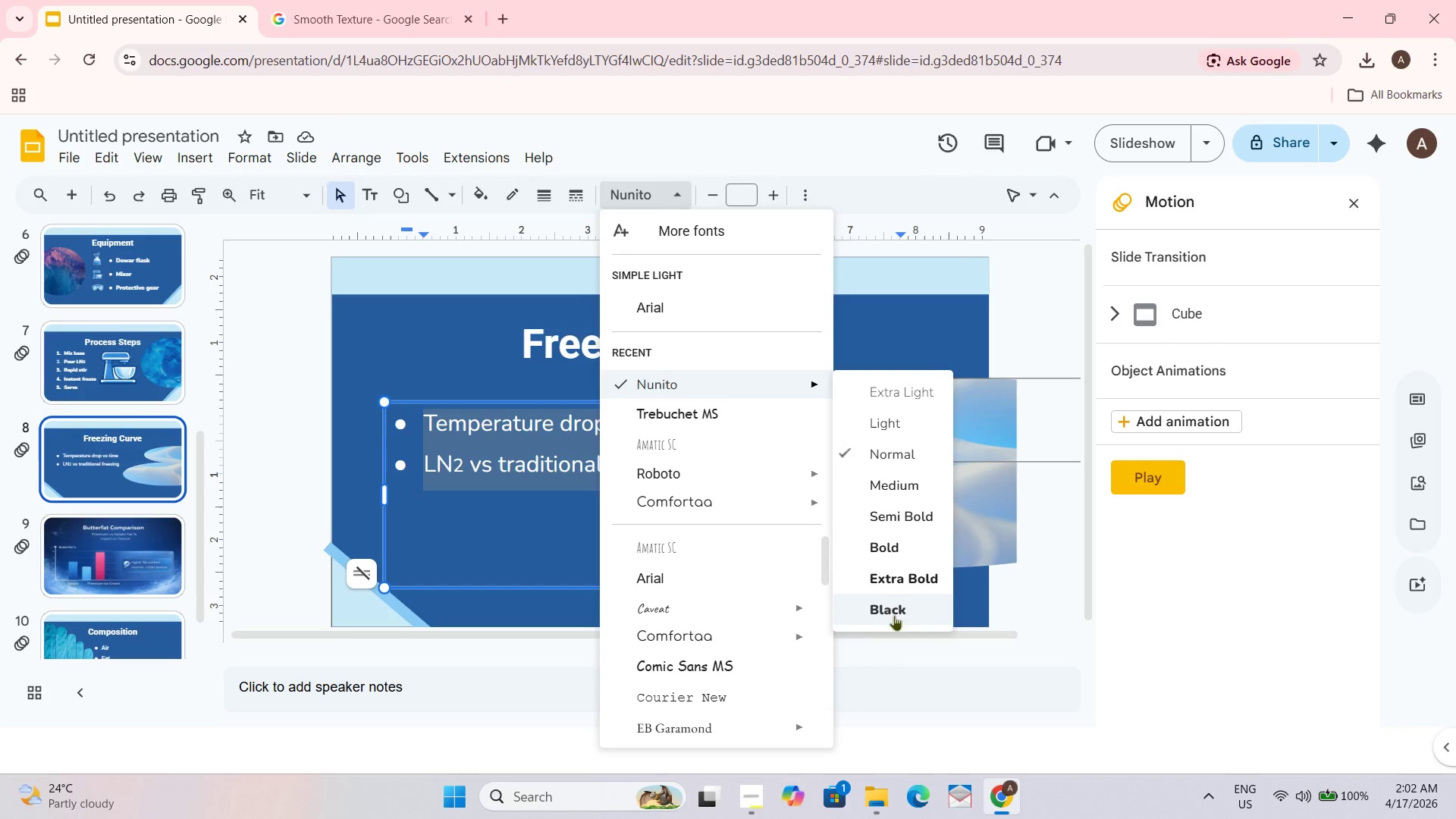 
left_click([894, 615])
 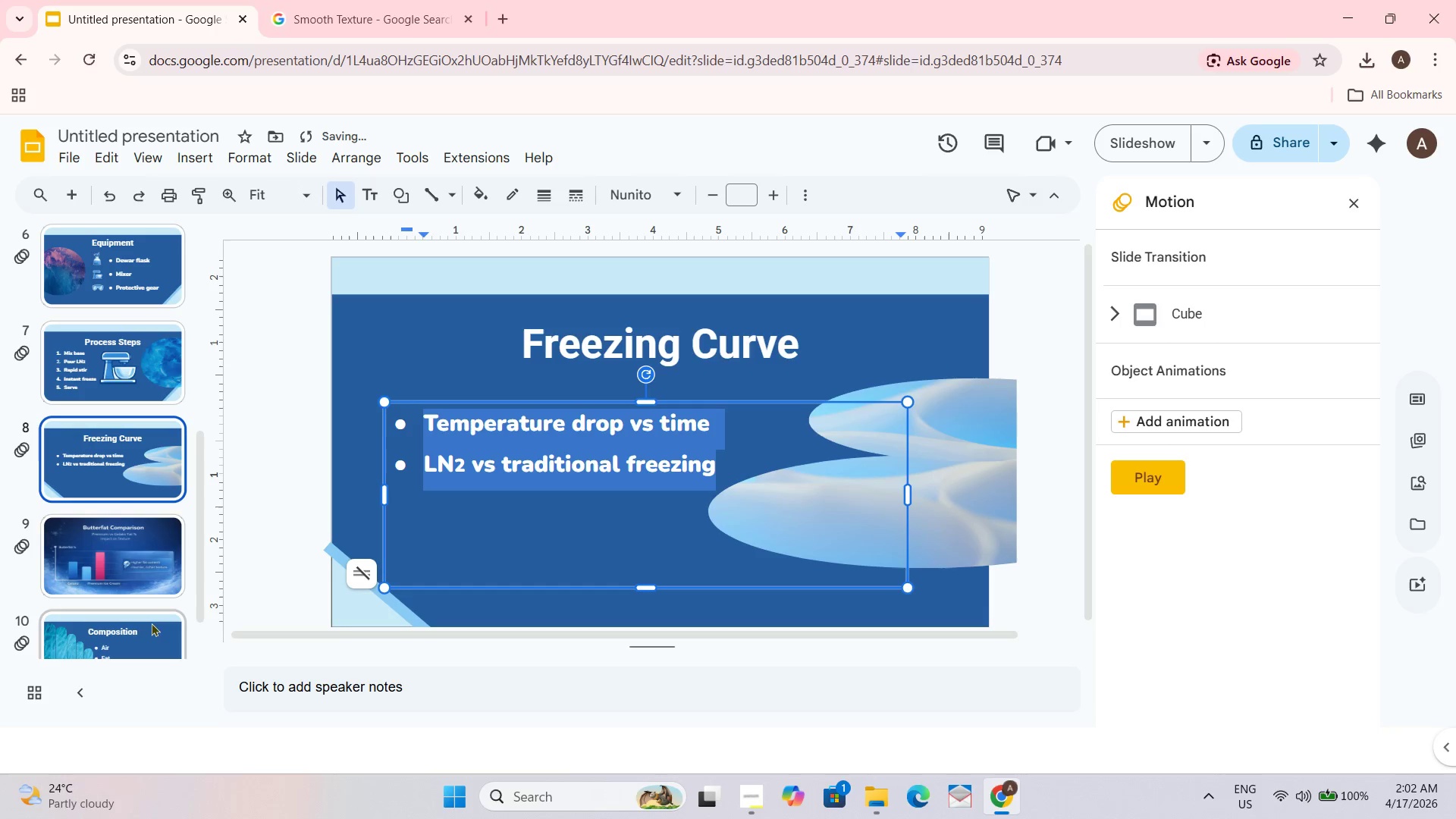 
scroll: coordinate [168, 547], scroll_direction: down, amount: 3.0
 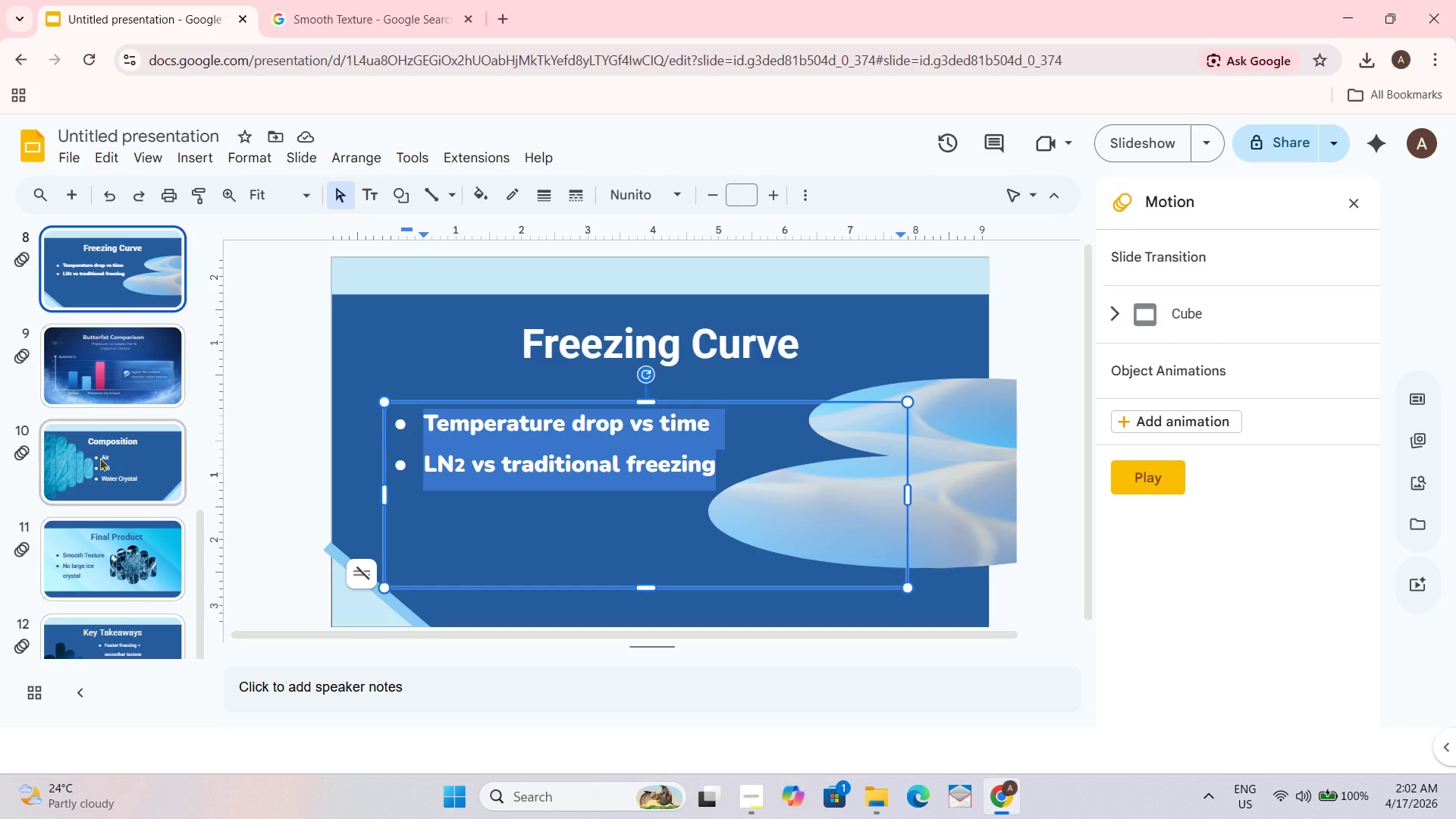 
wait(13.72)
 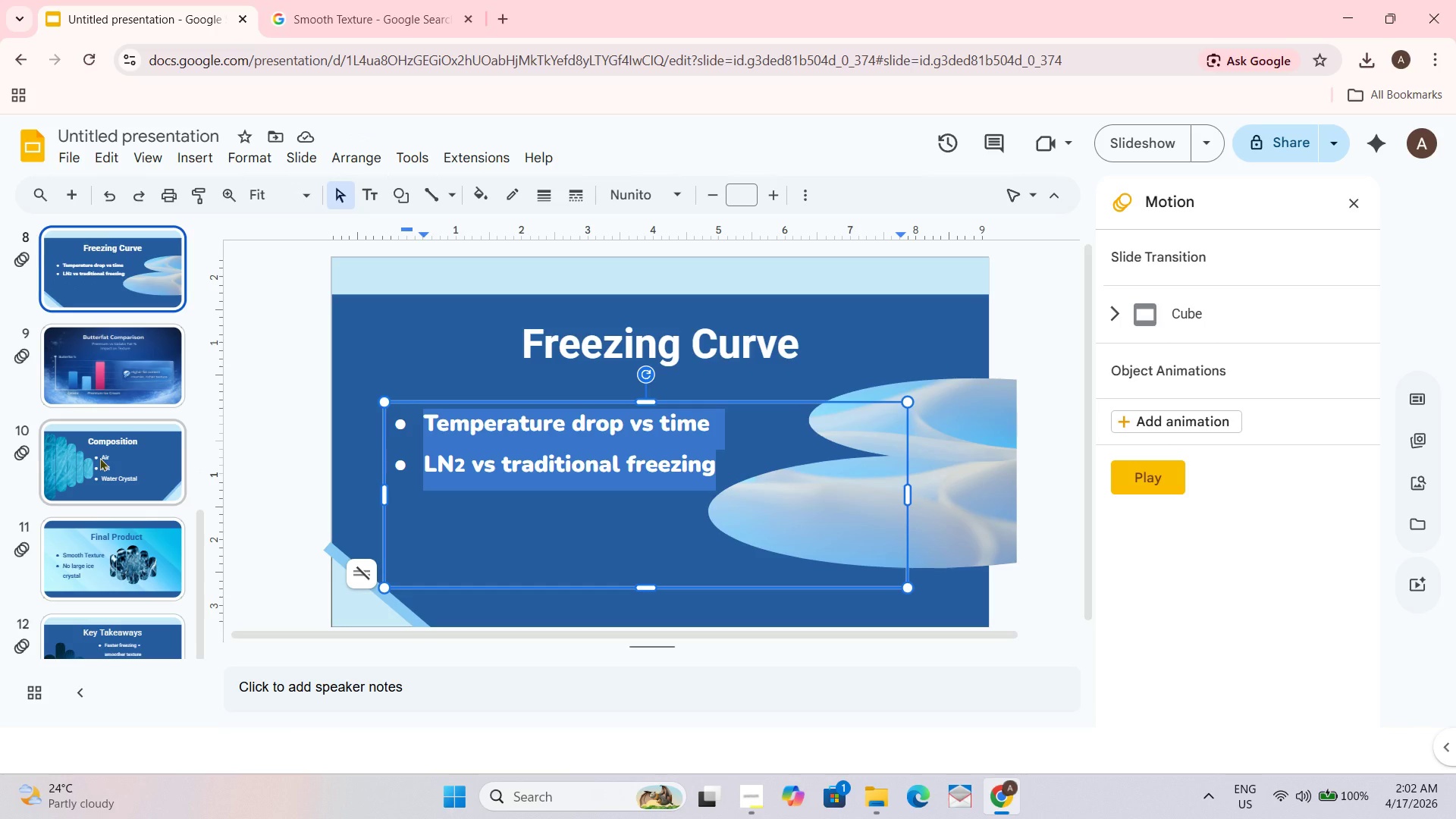 
left_click([416, 313])
 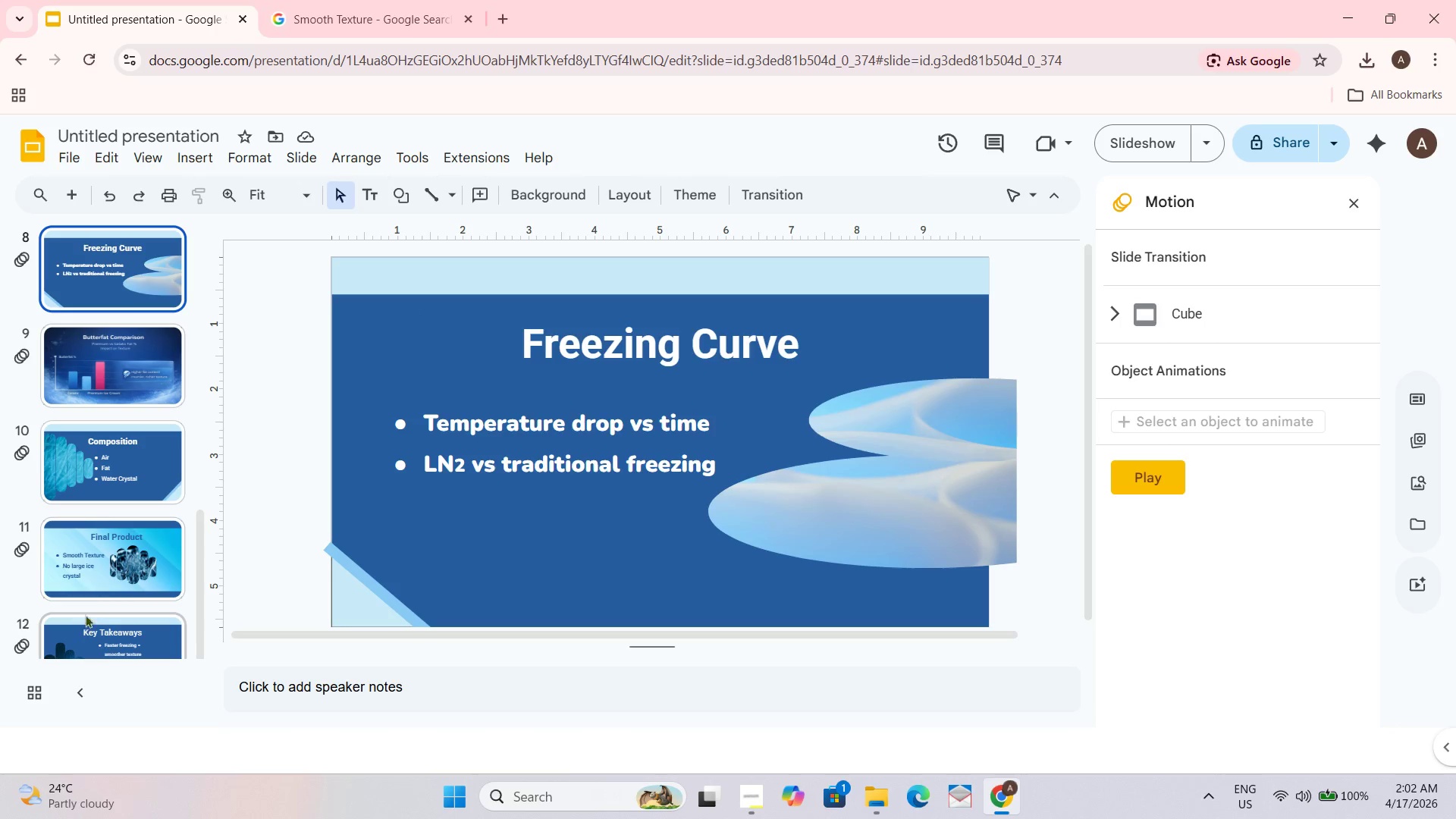 
wait(5.89)
 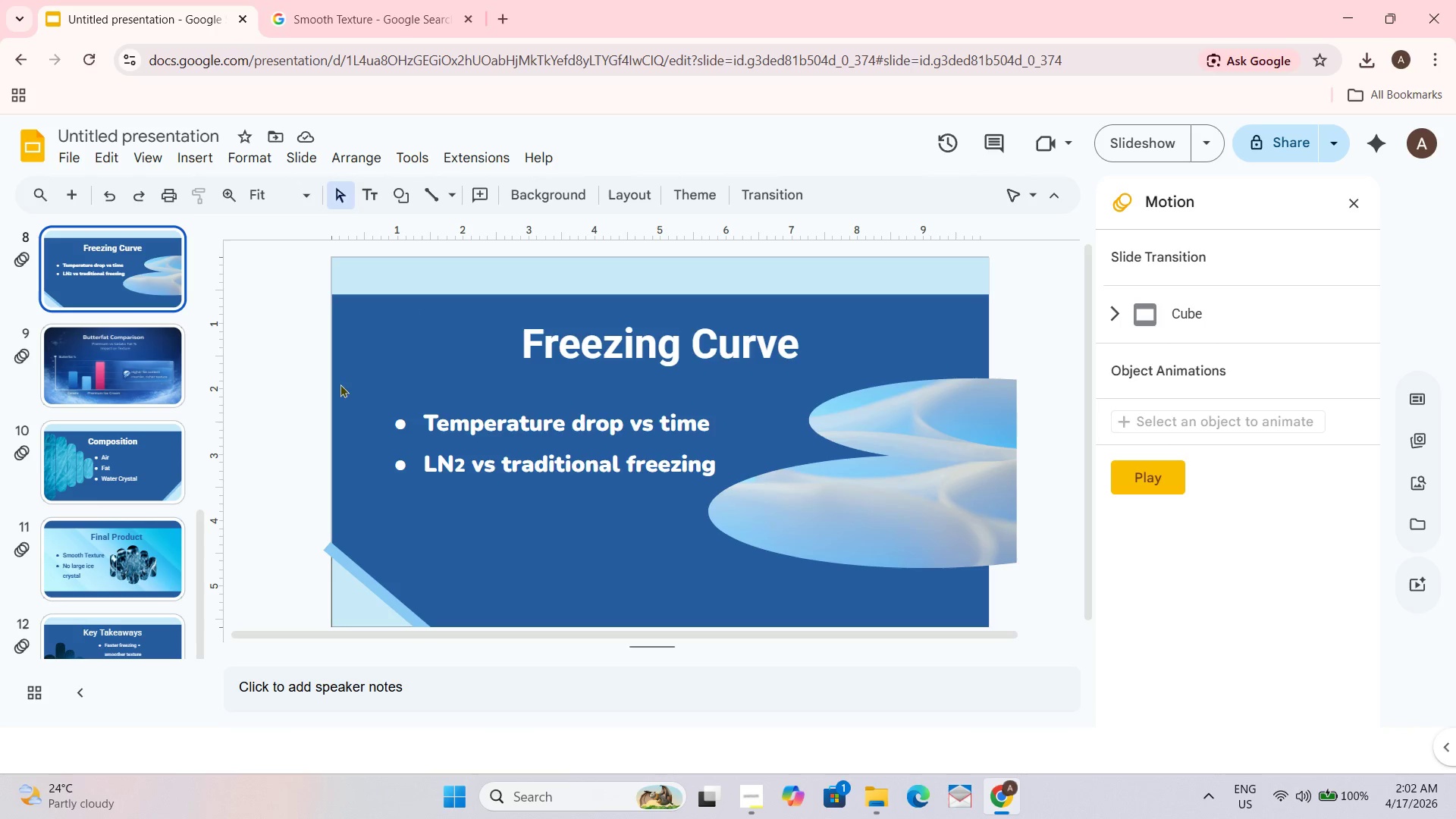 
left_click_drag(start_coordinate=[538, 378], to_coordinate=[799, 575])
 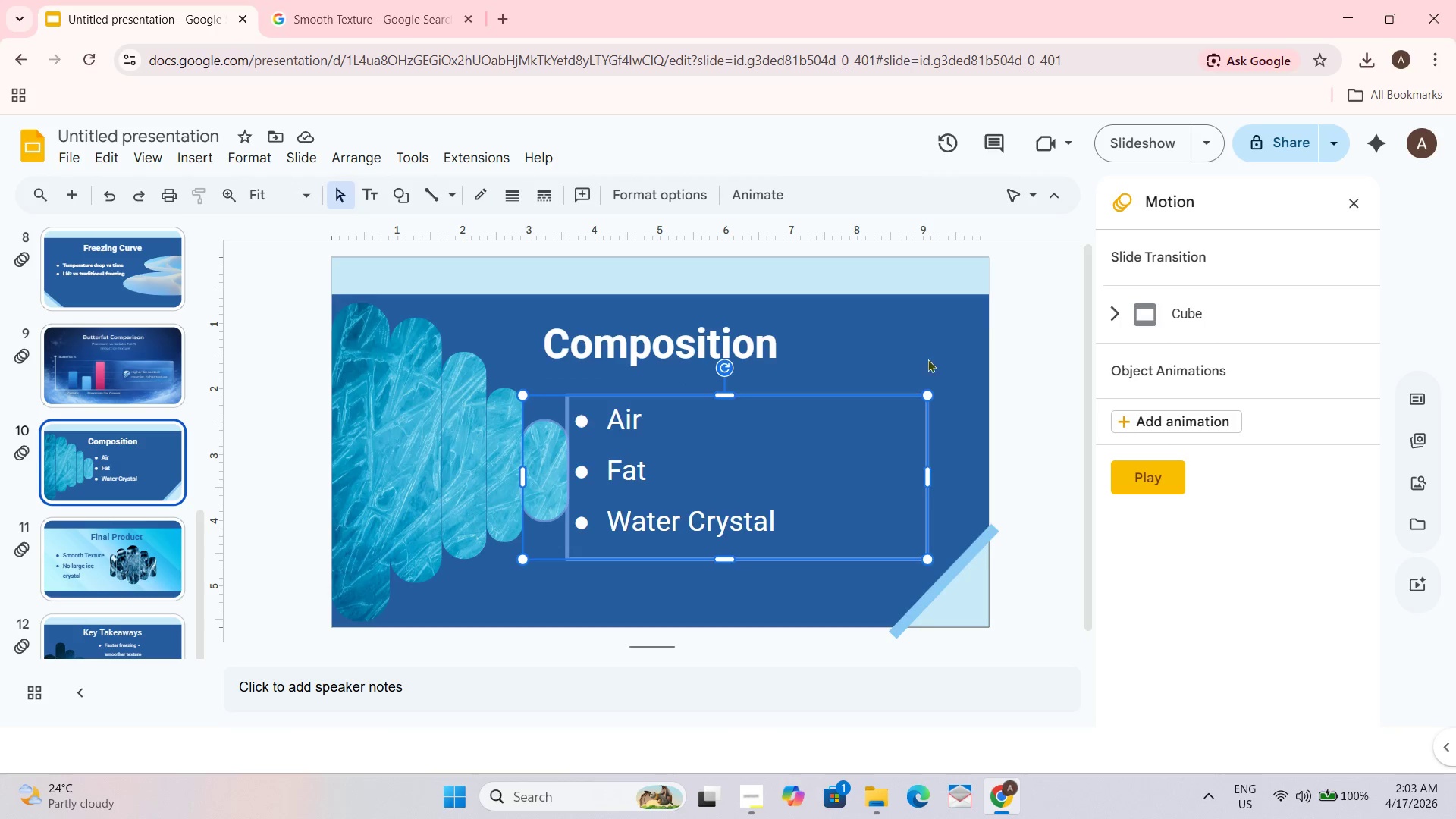 
scroll: coordinate [108, 500], scroll_direction: down, amount: 1.0
 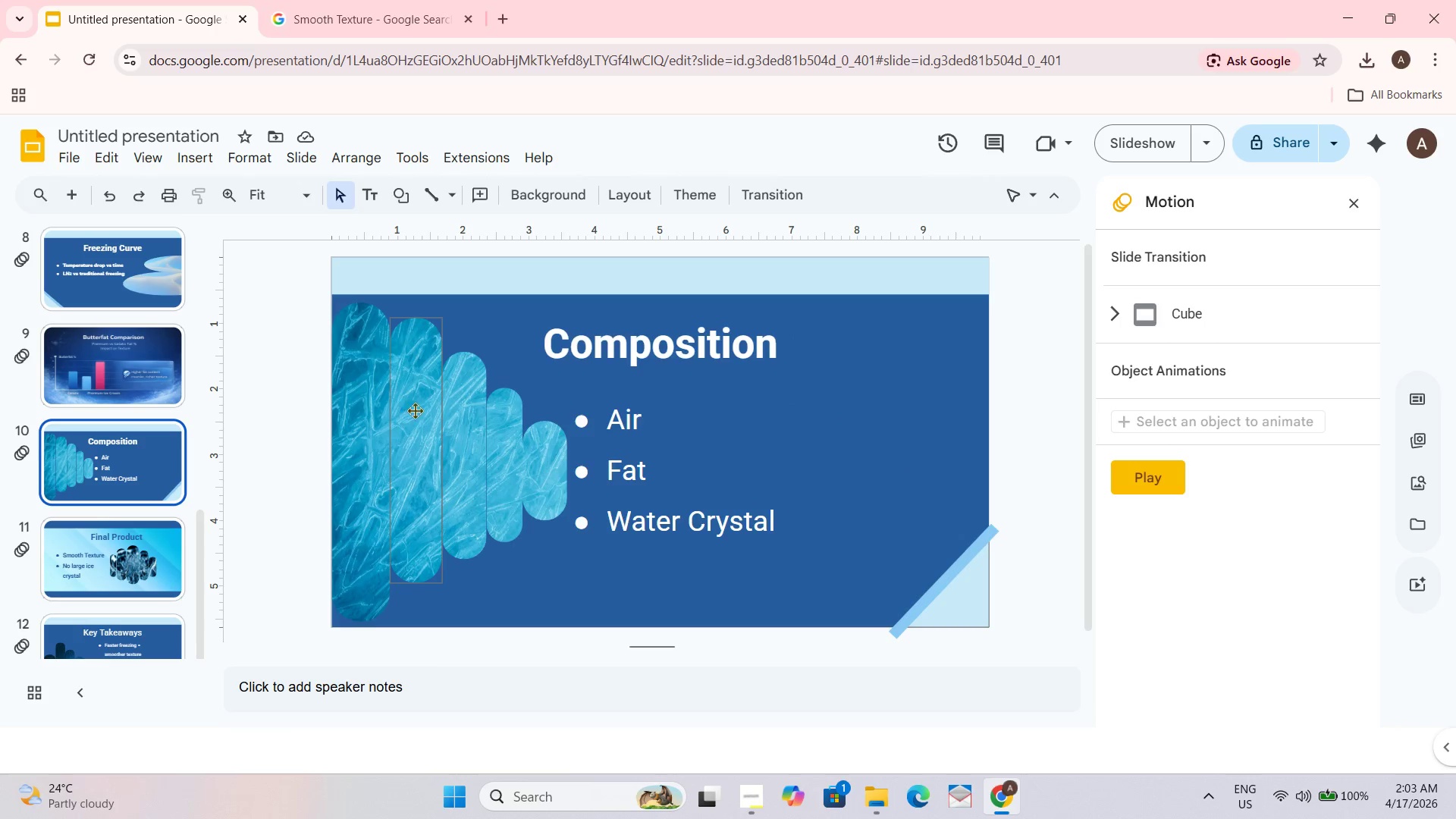 
wait(5.25)
 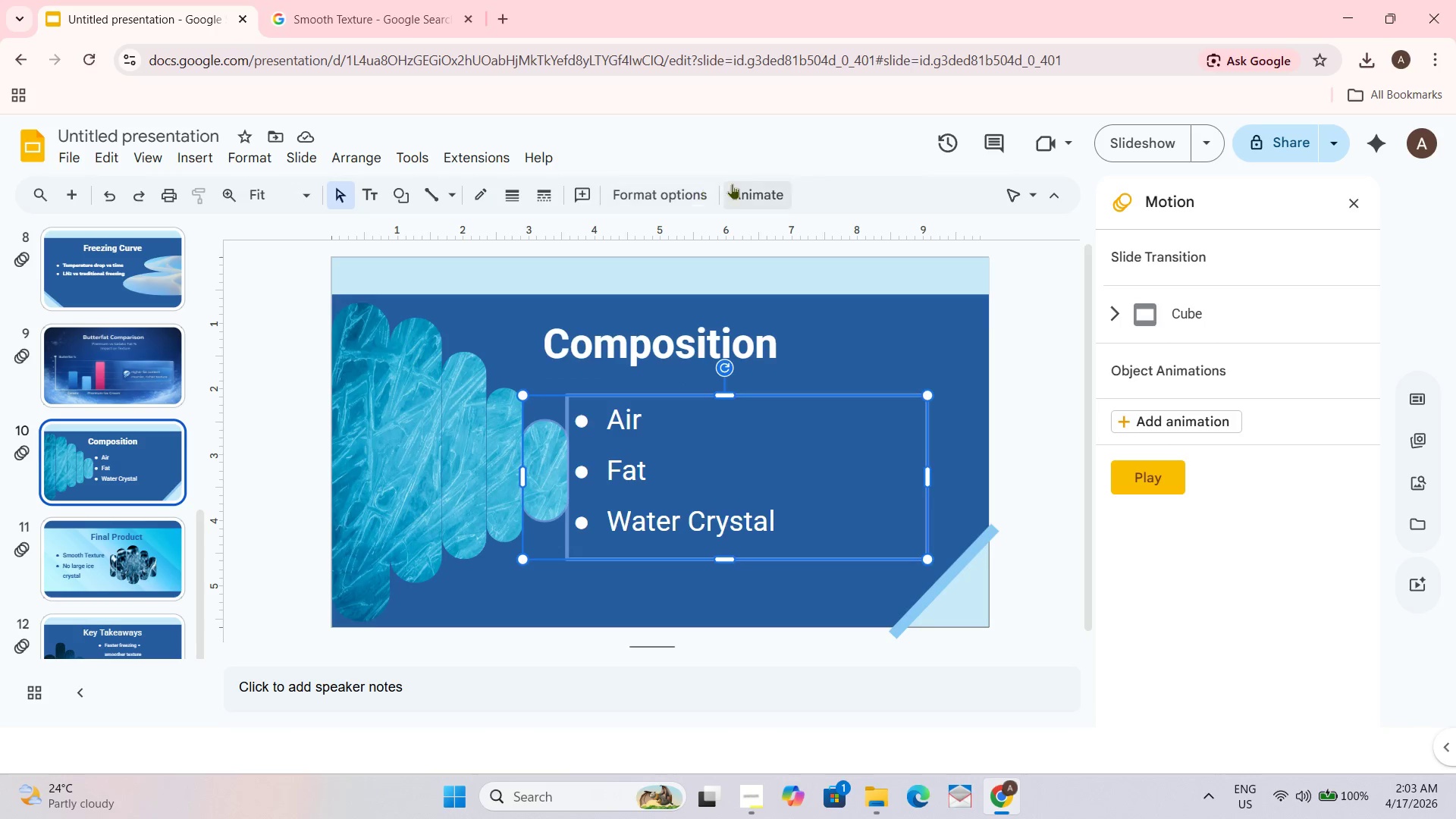 
left_click_drag(start_coordinate=[802, 497], to_coordinate=[673, 416])
 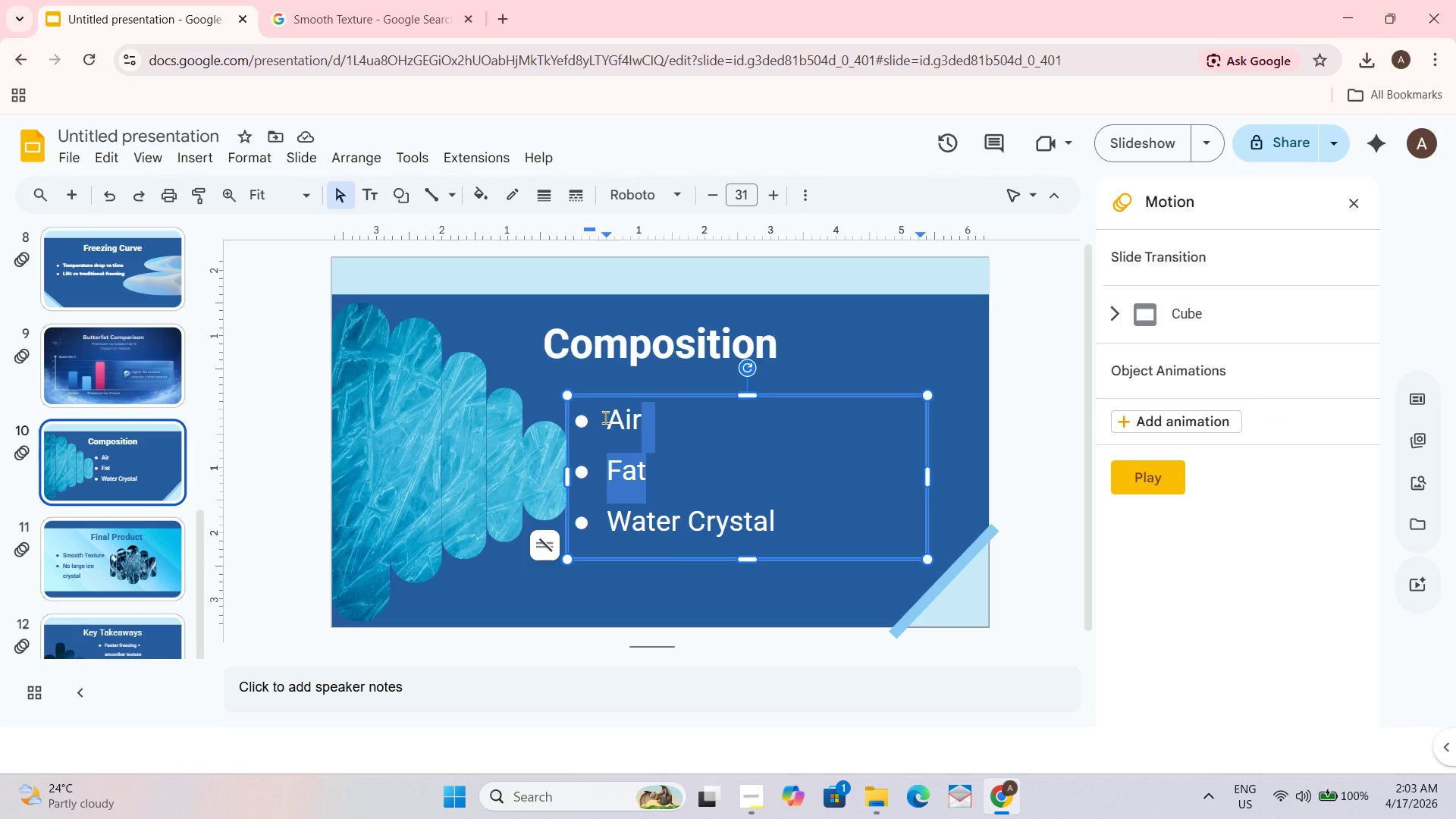 
left_click_drag(start_coordinate=[602, 417], to_coordinate=[821, 535])
 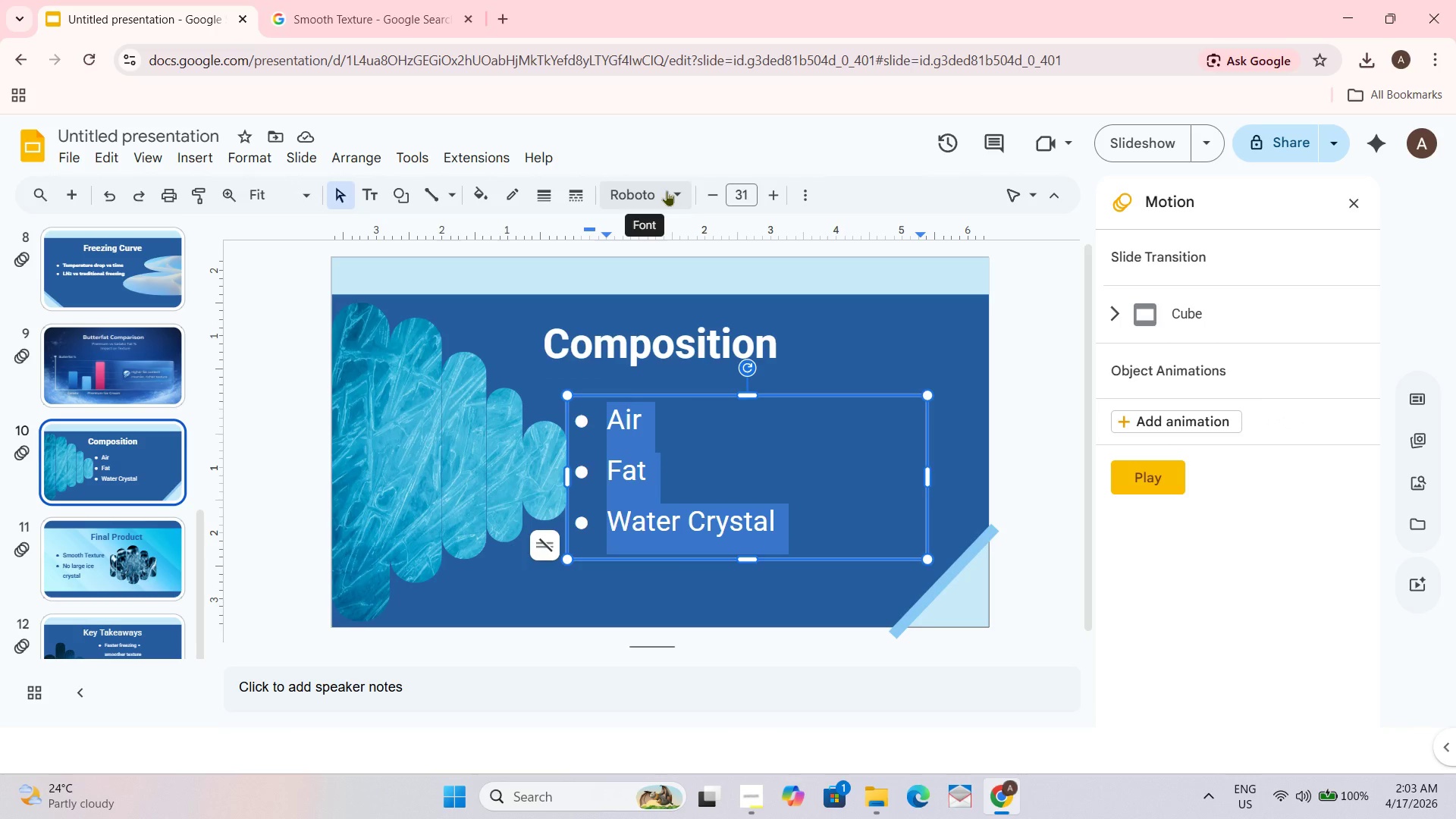 
left_click([677, 191])
 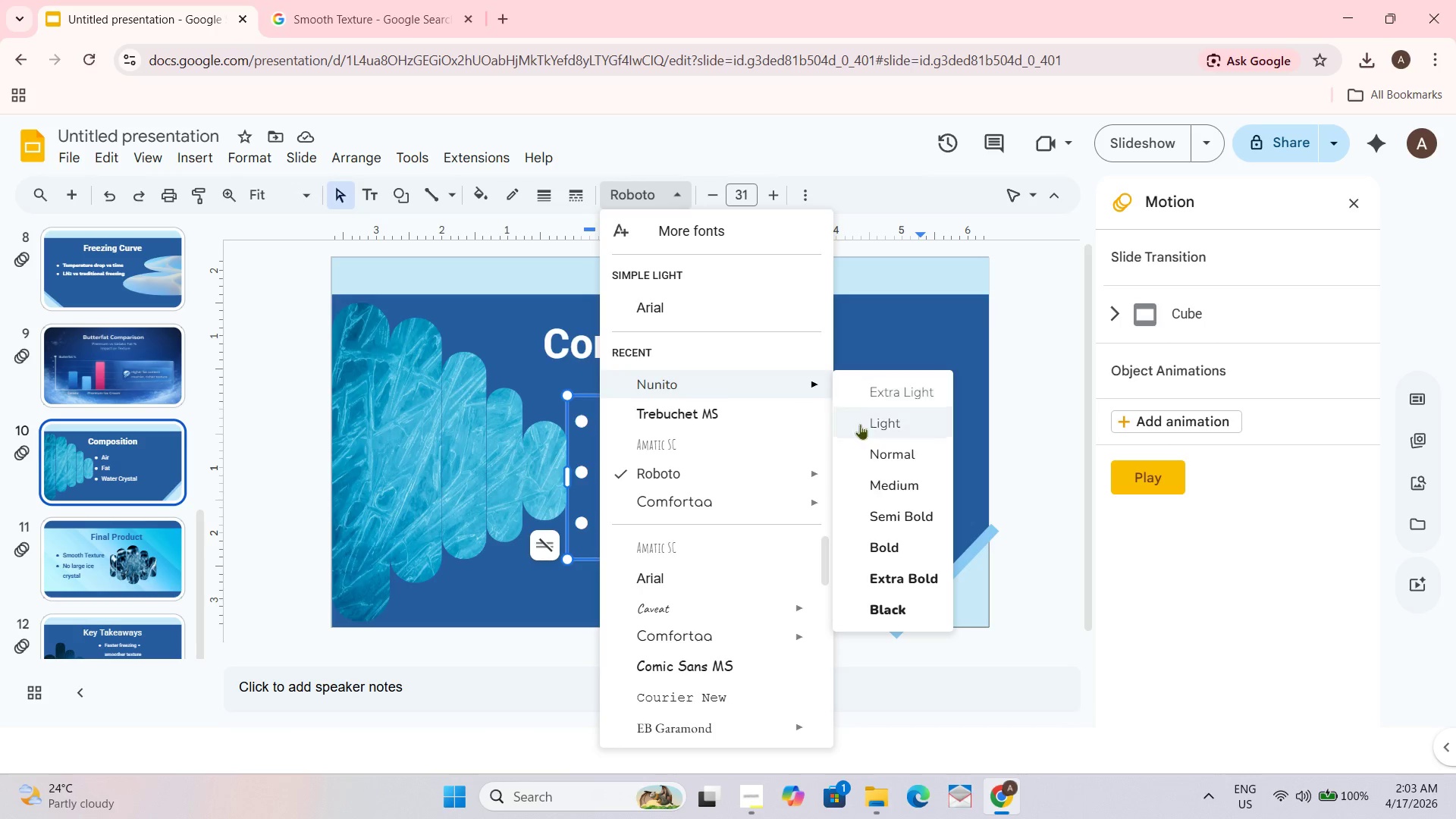 
left_click([924, 606])
 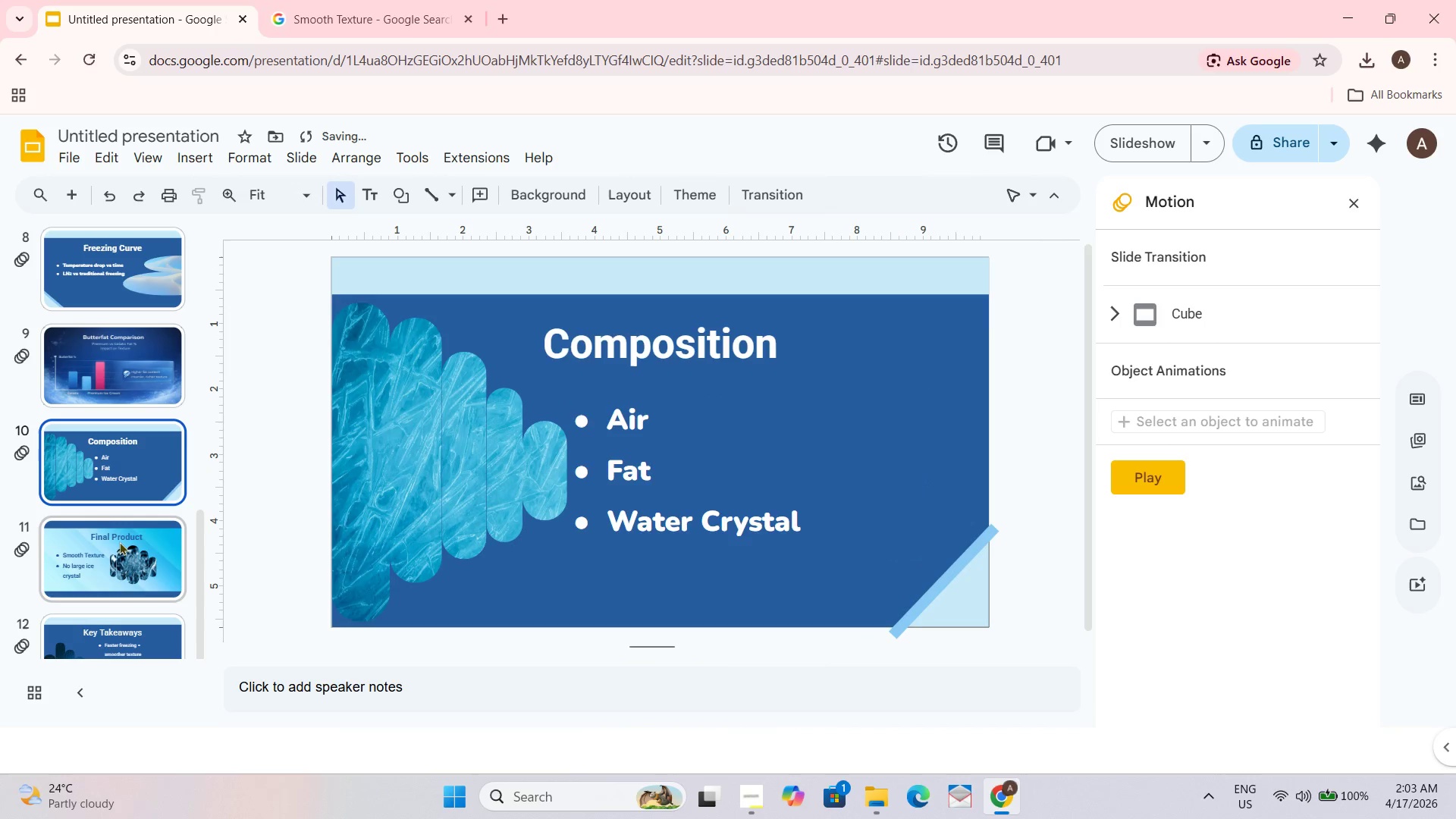 
left_click([133, 544])
 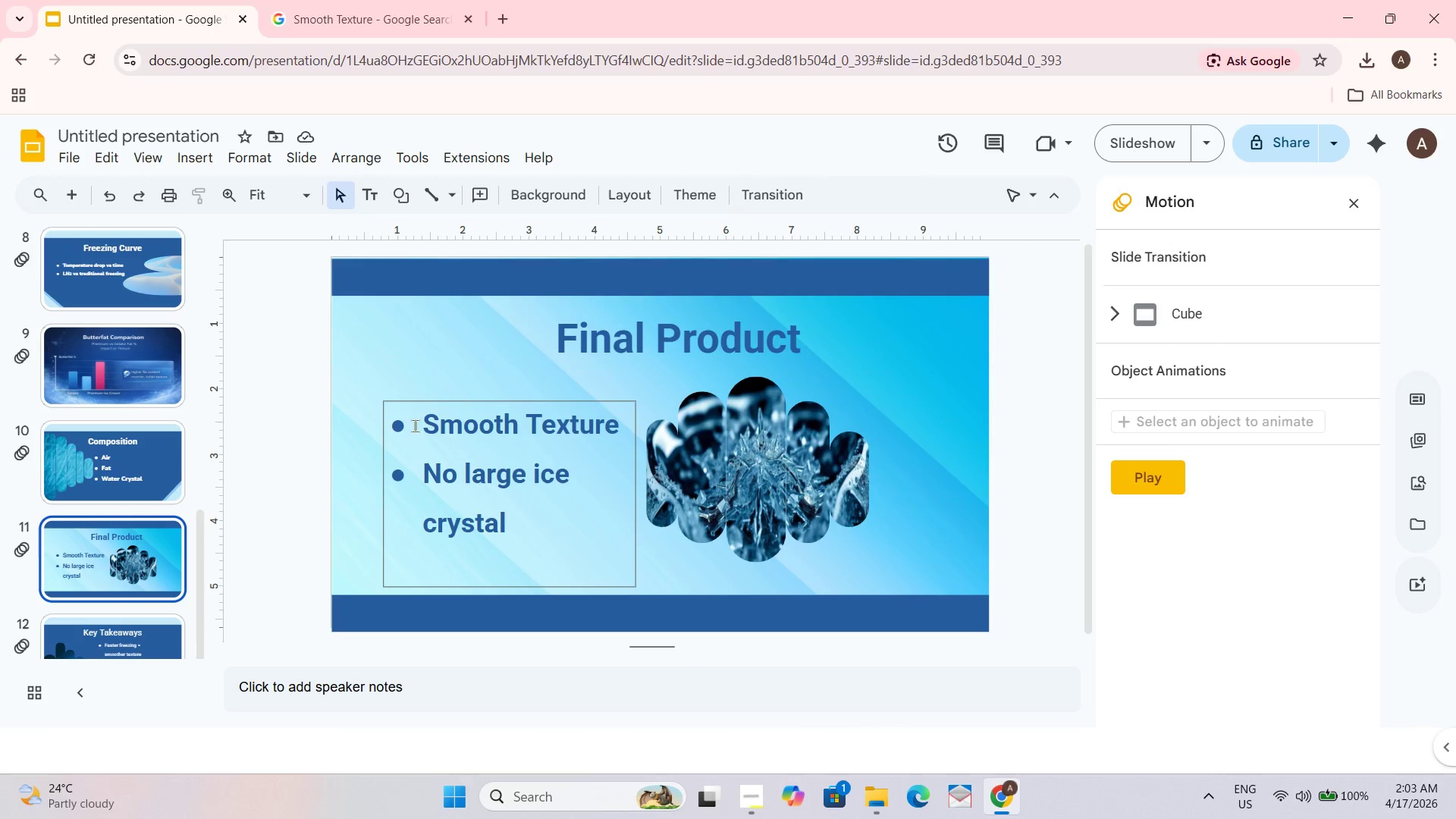 
left_click_drag(start_coordinate=[397, 428], to_coordinate=[524, 529])
 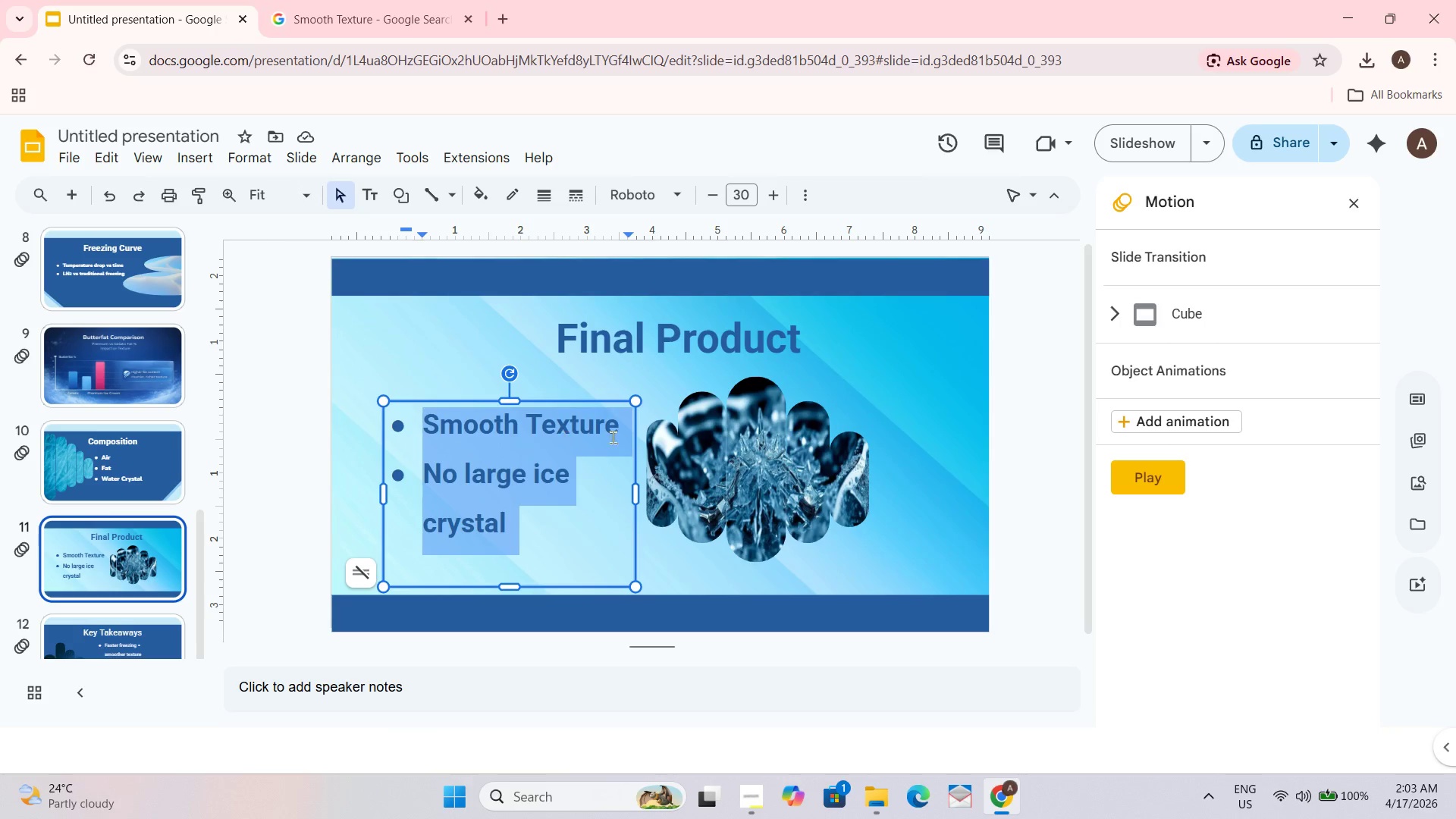 
left_click_drag(start_coordinate=[940, 414], to_coordinate=[943, 414])
 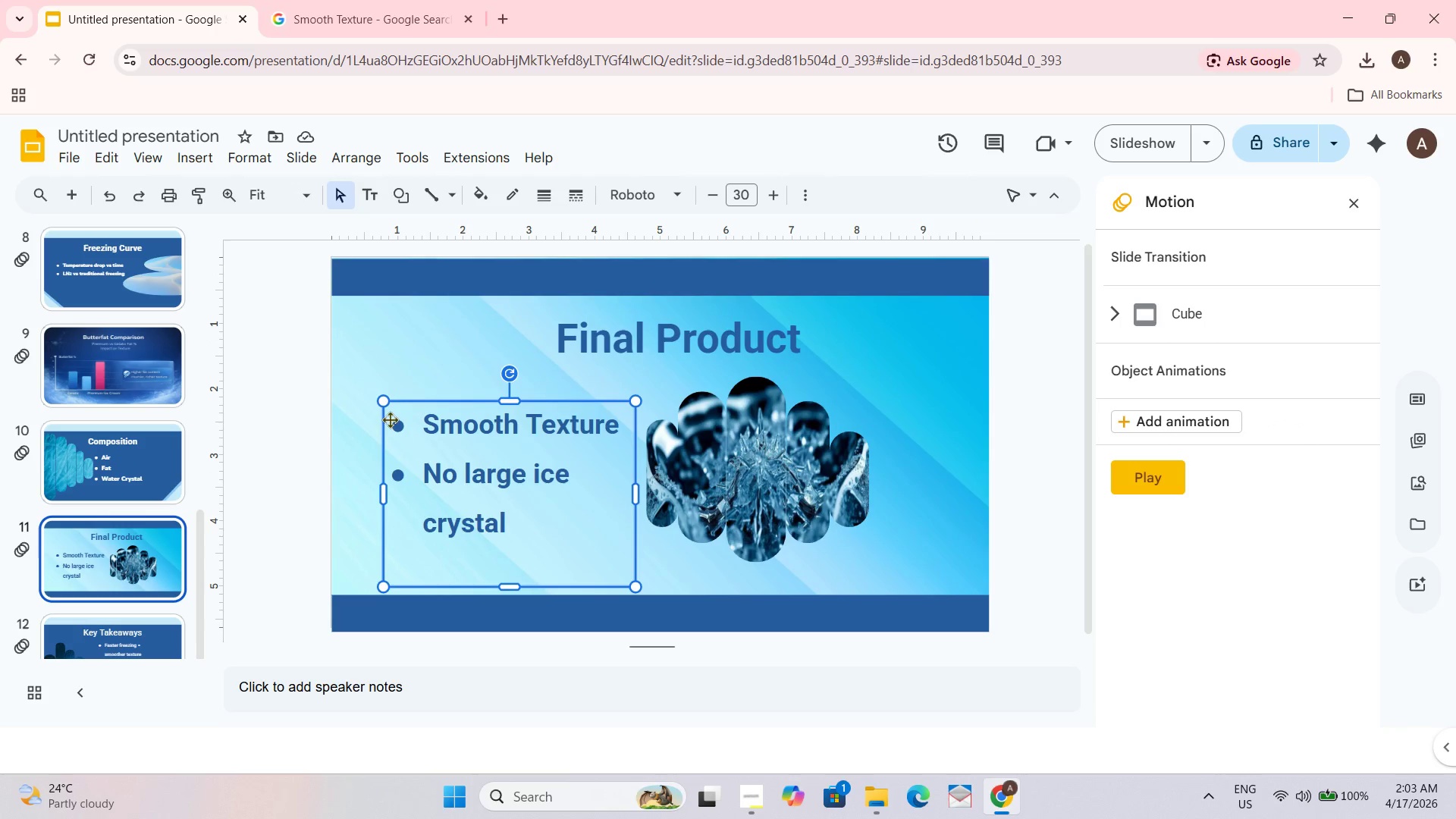 
left_click_drag(start_coordinate=[403, 419], to_coordinate=[507, 557])
 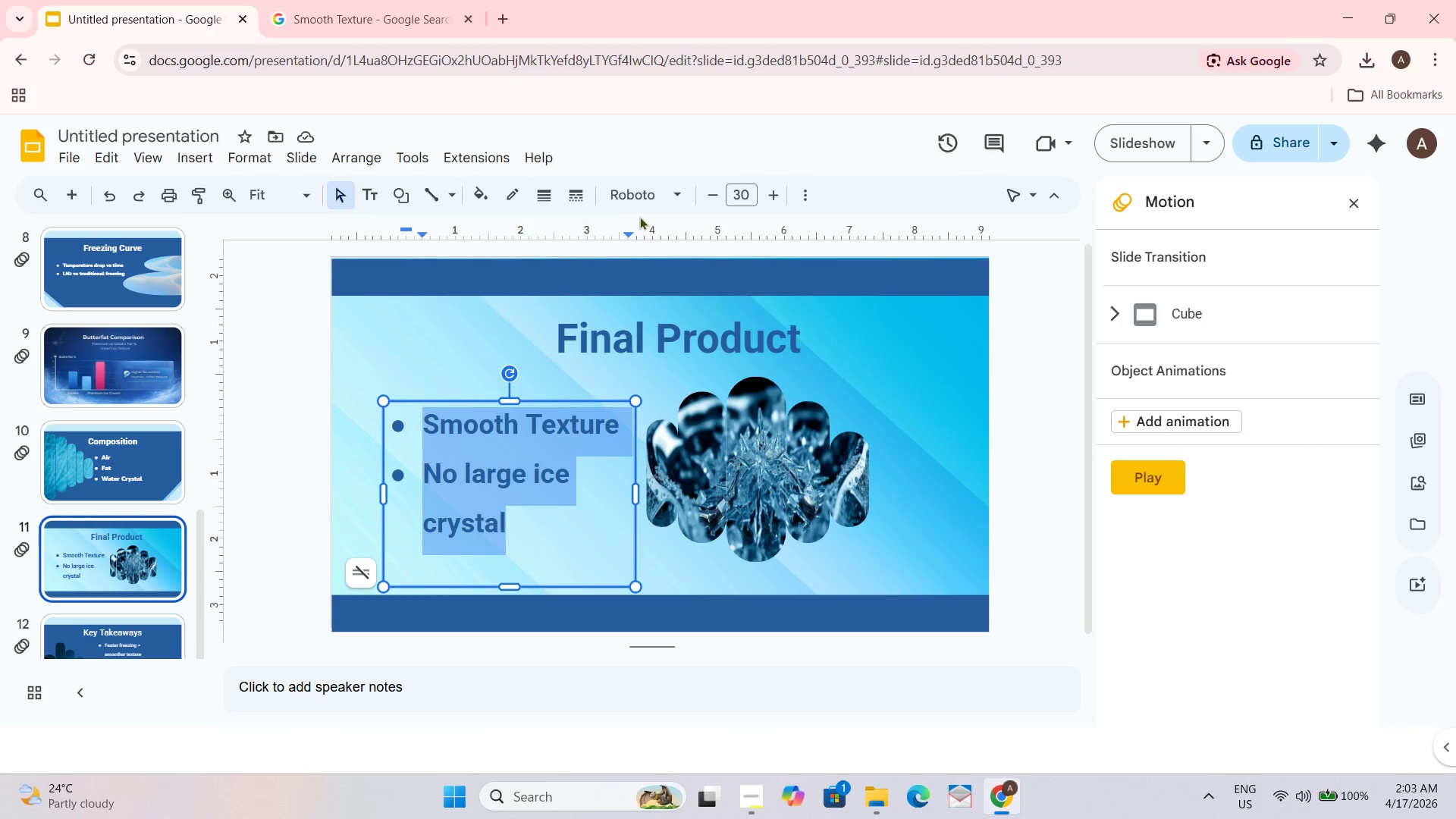 
scroll: coordinate [148, 513], scroll_direction: down, amount: 2.0
 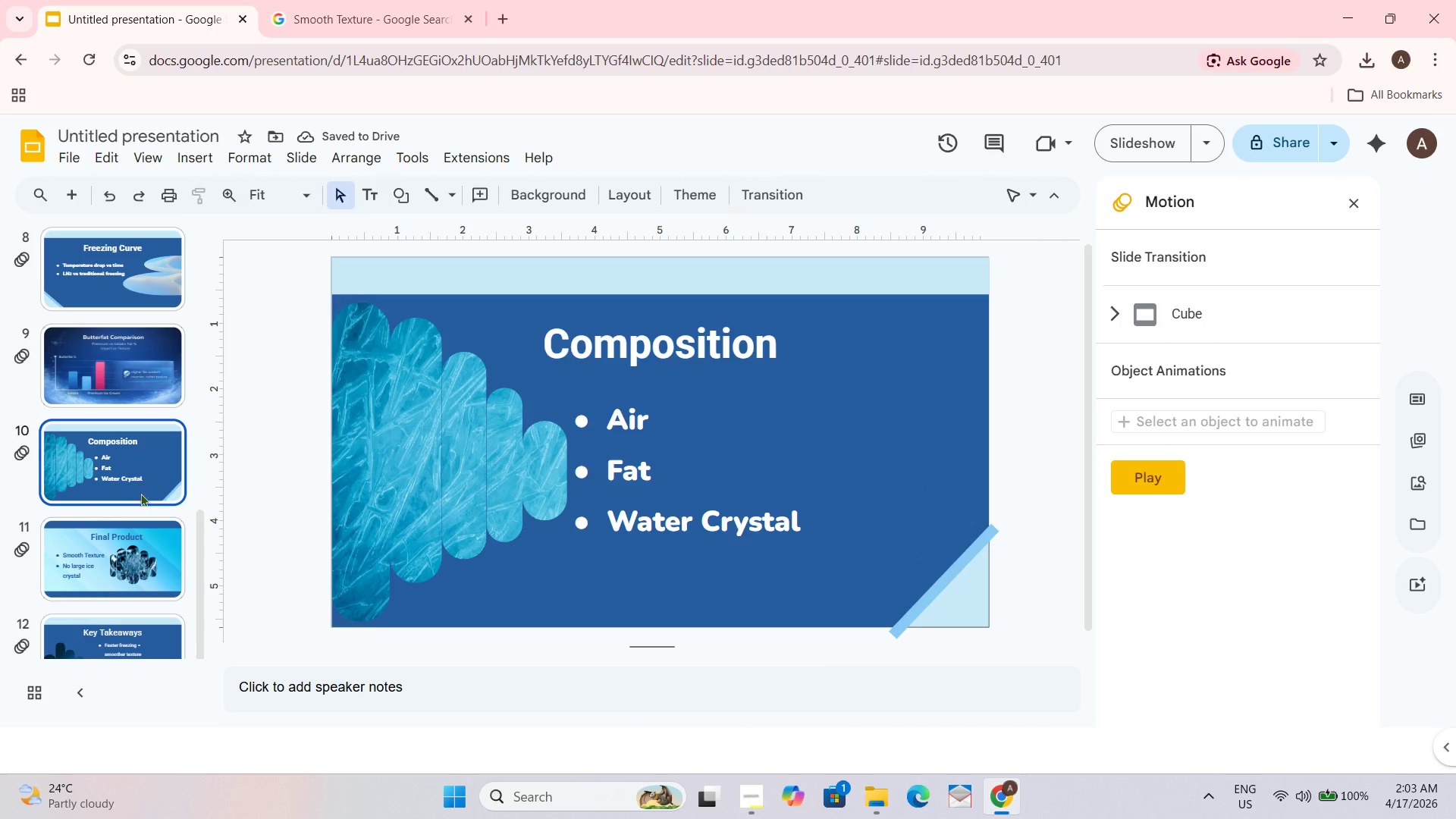 
left_click([663, 196])
 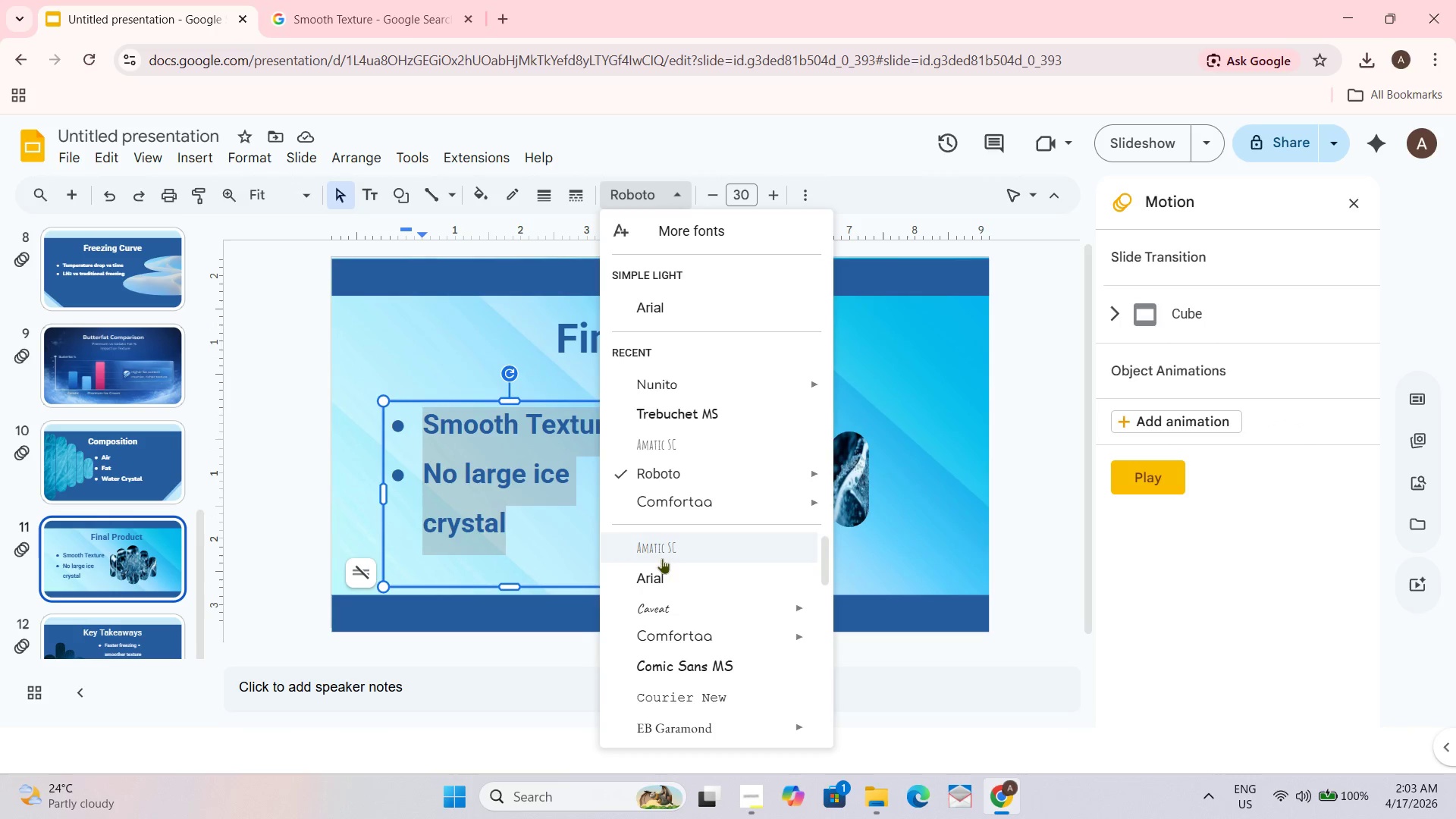 
left_click([910, 606])
 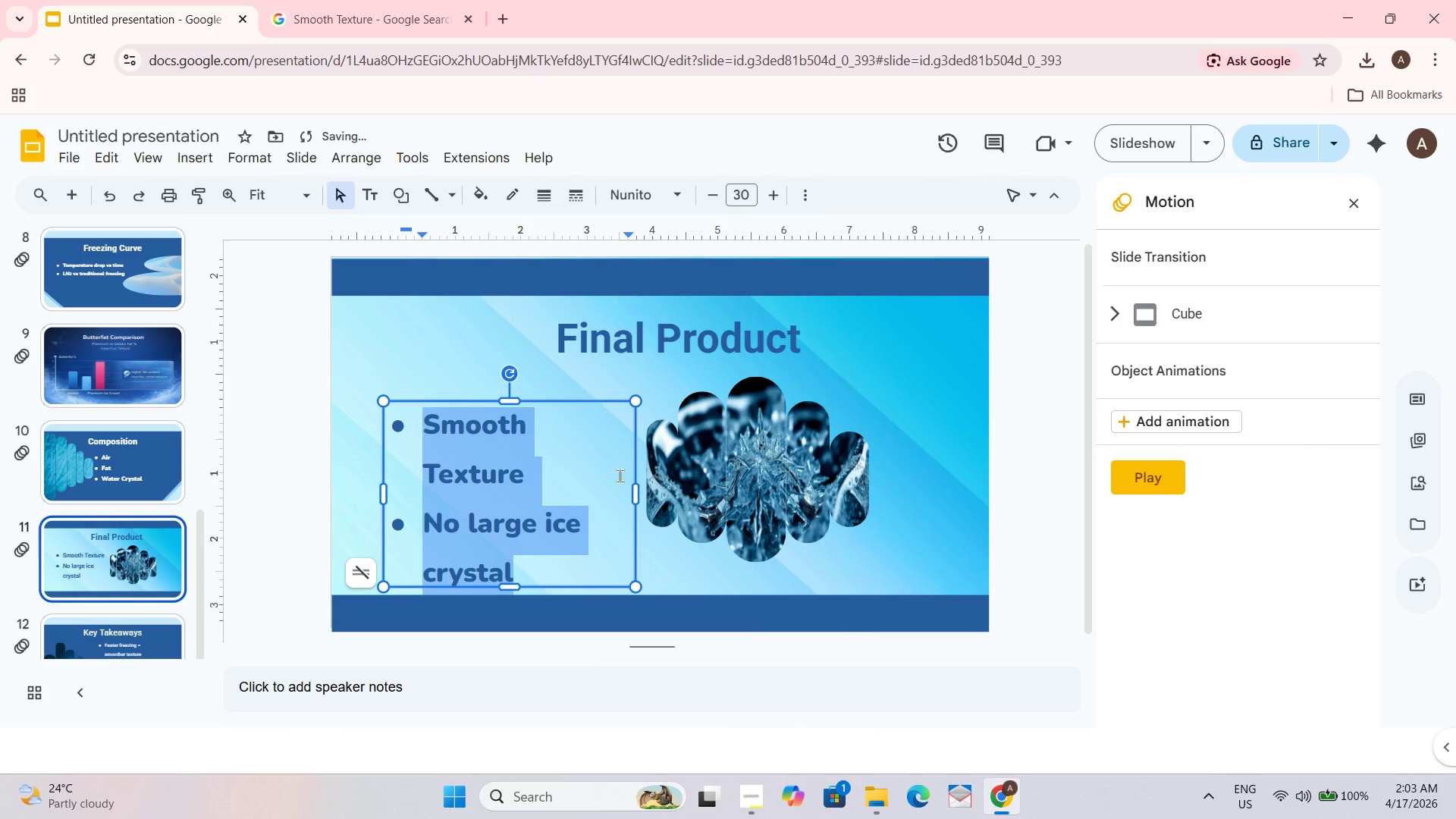 
left_click_drag(start_coordinate=[631, 494], to_coordinate=[652, 492])
 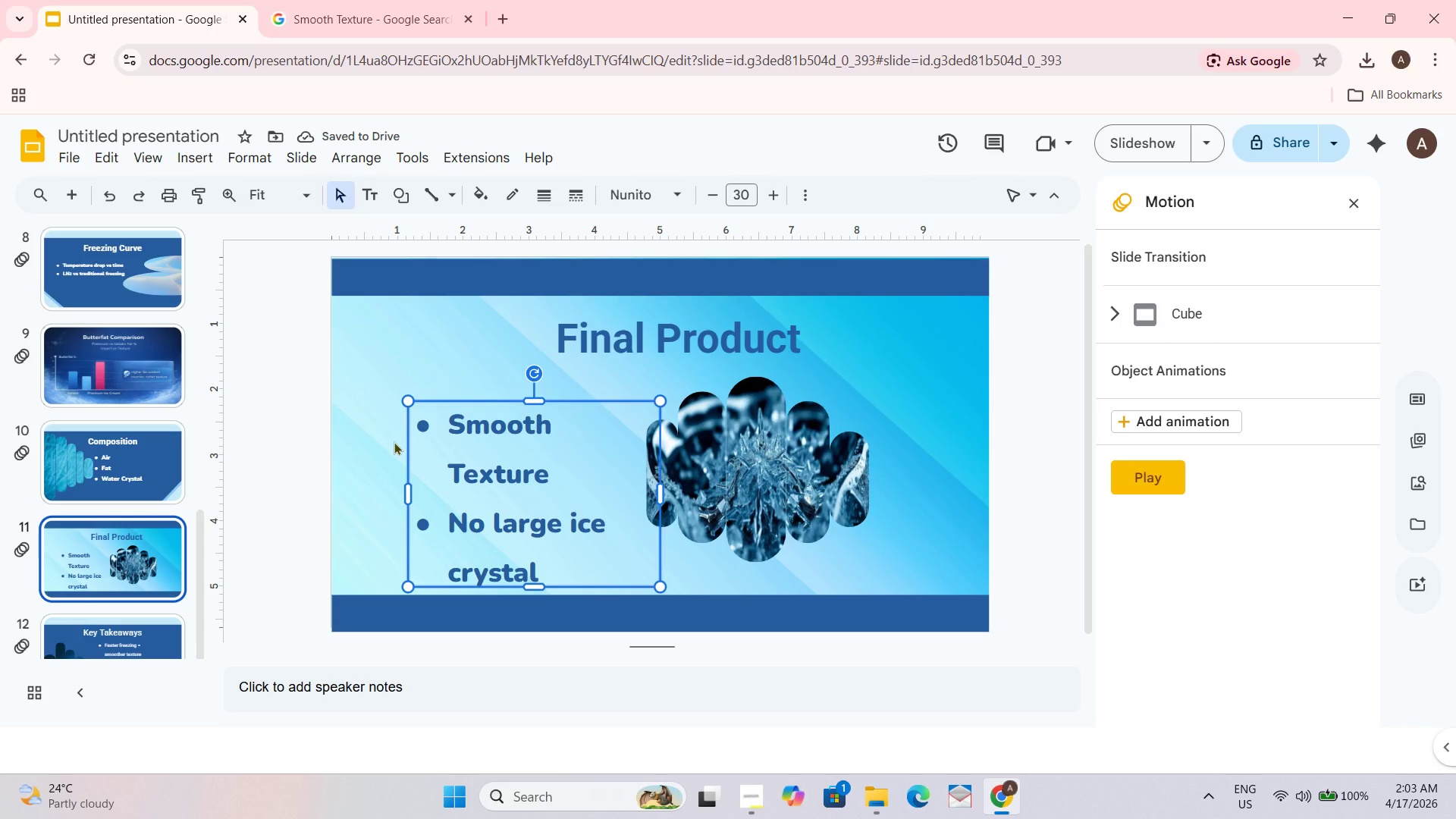 
key(Control+ControlLeft)
 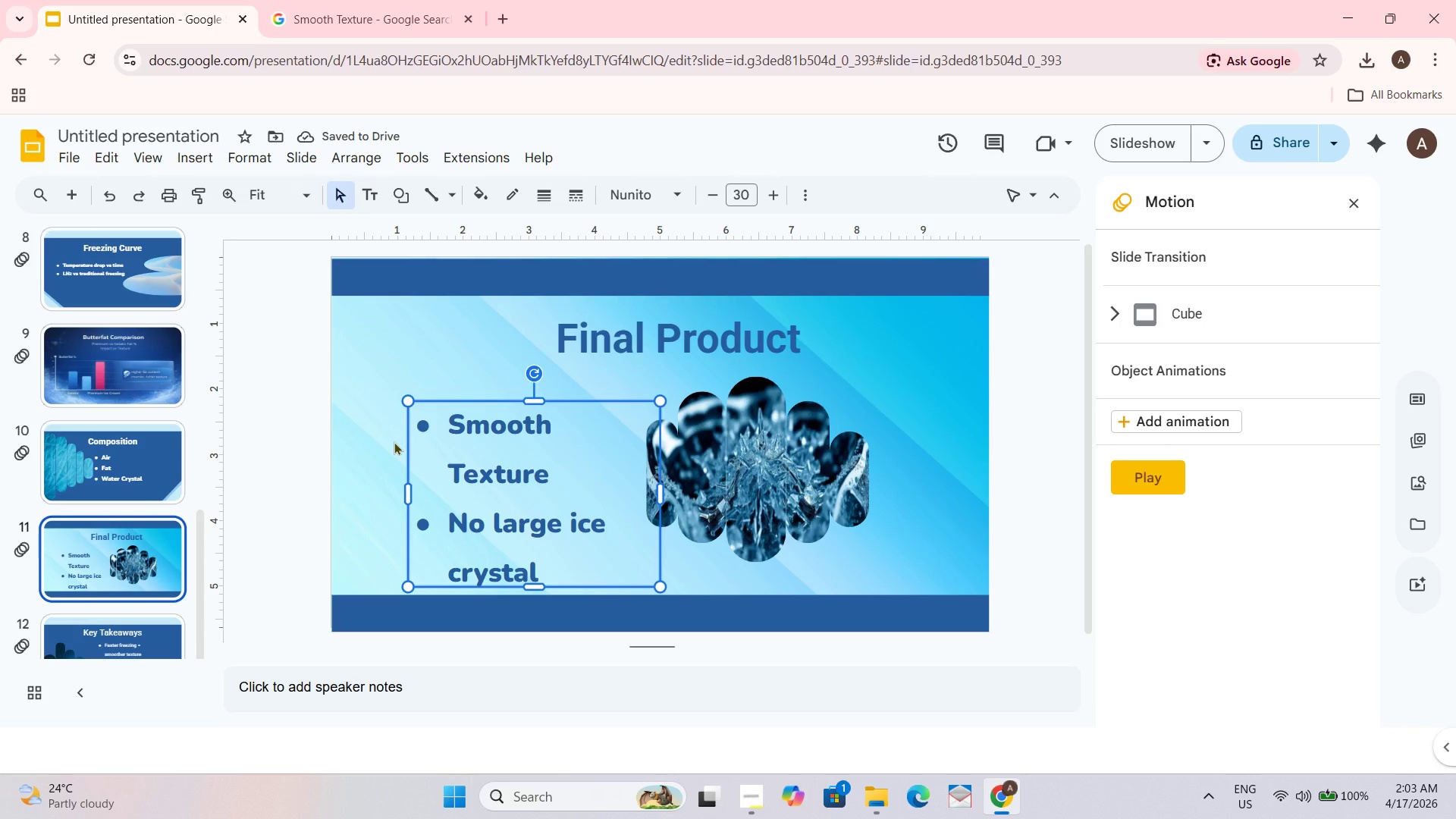 
scroll: coordinate [659, 560], scroll_direction: down, amount: 1.0
 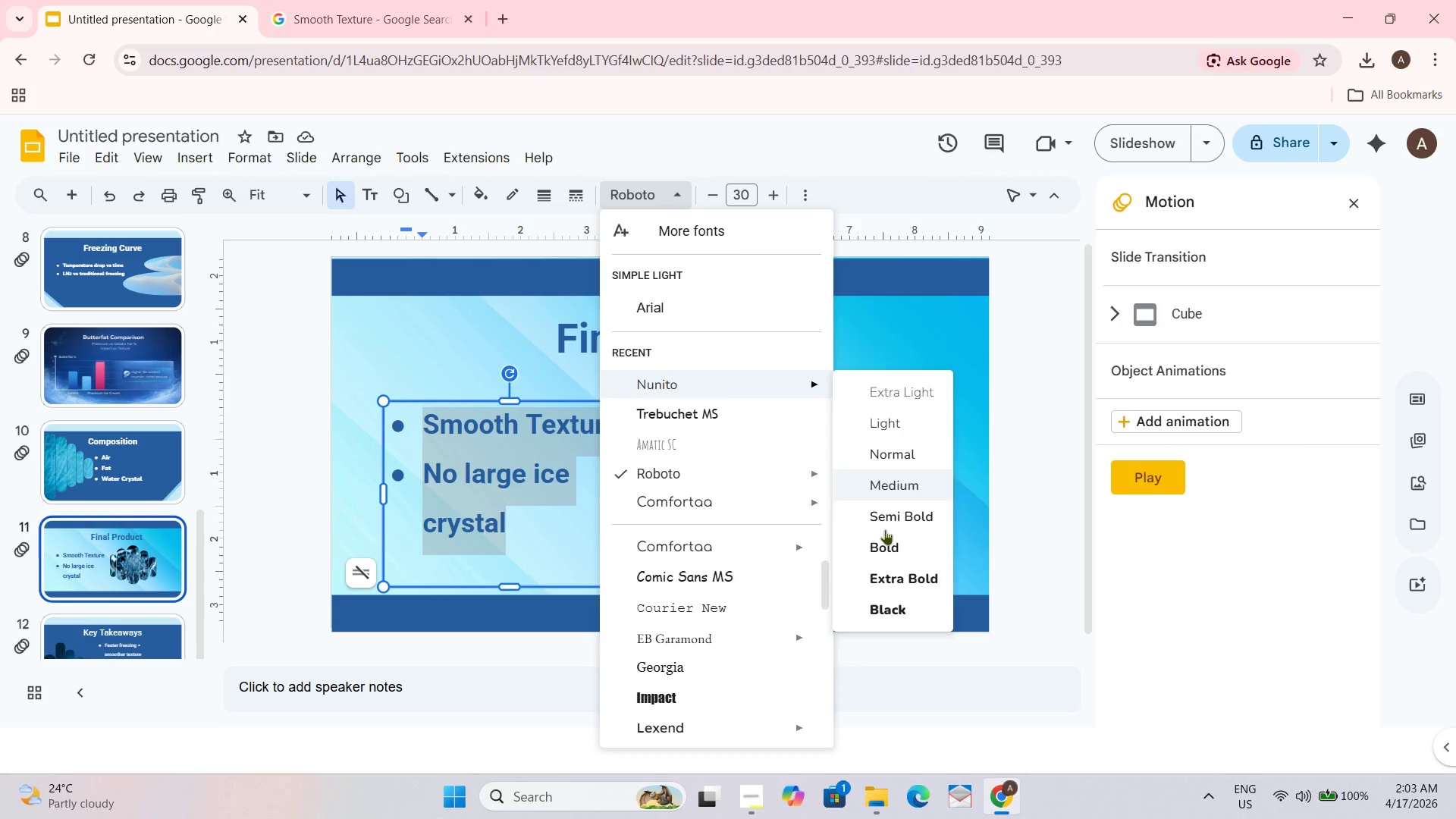 
key(Control+Z)
 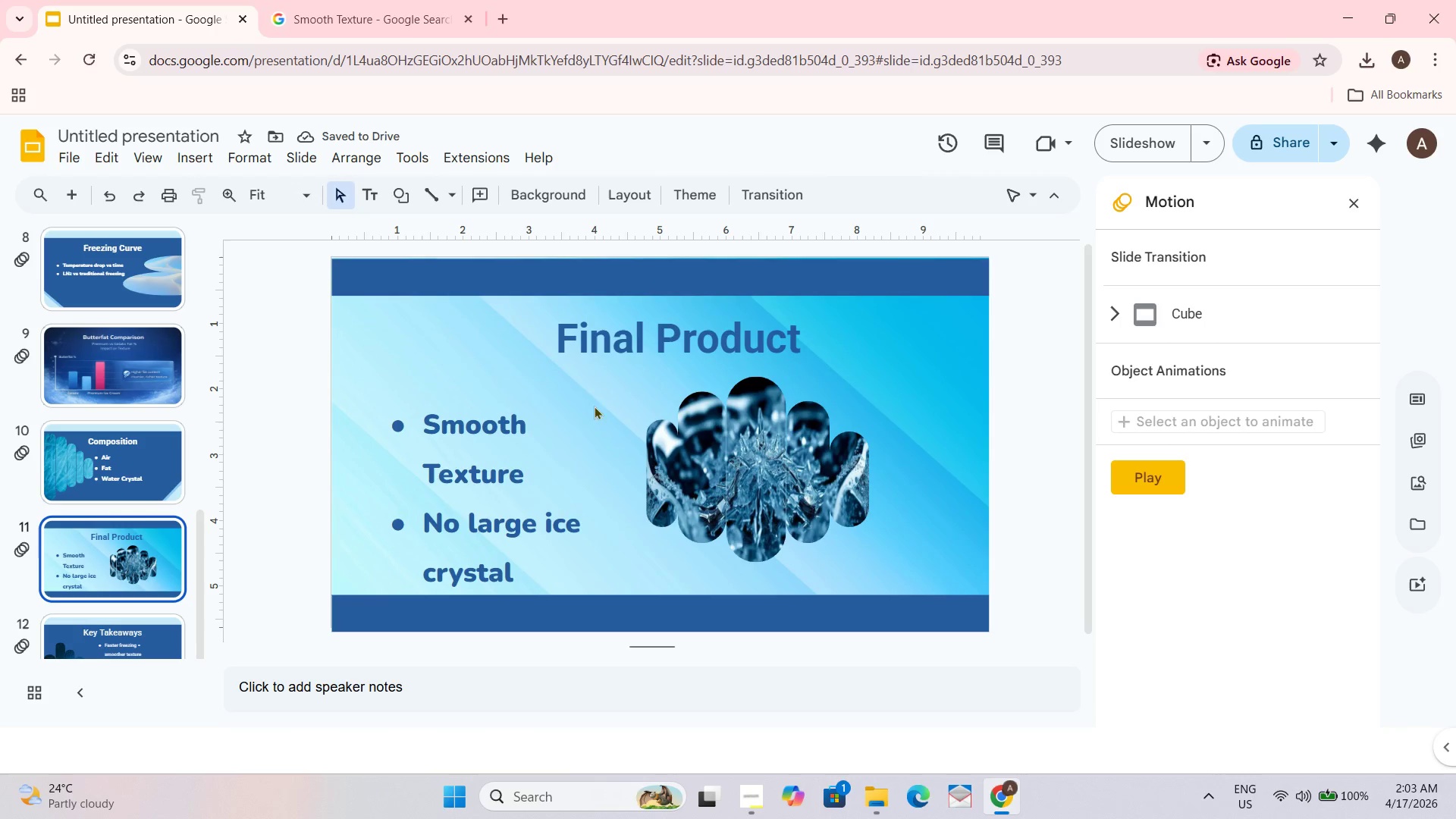 
left_click_drag(start_coordinate=[560, 401], to_coordinate=[566, 391])
 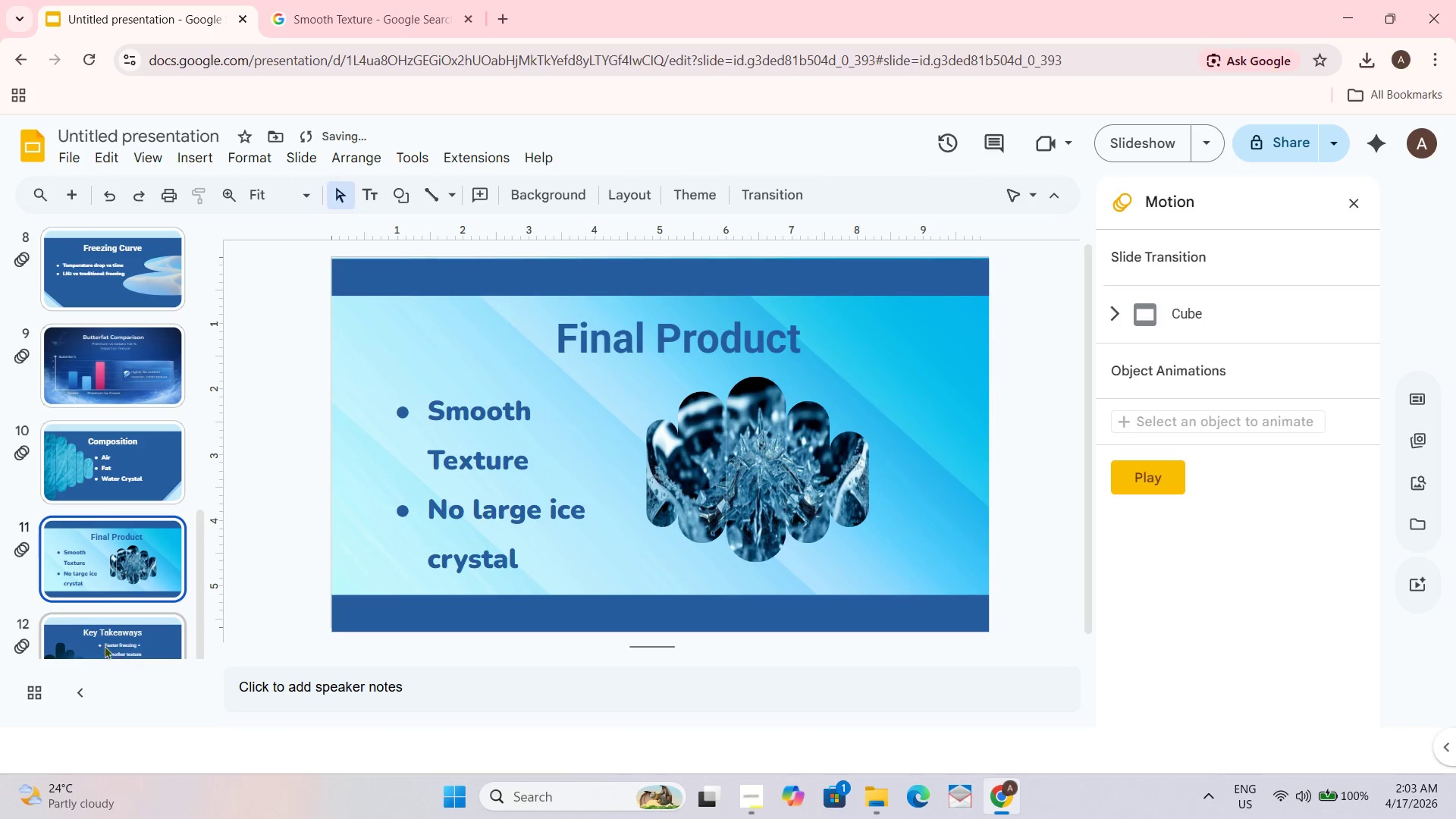 
left_click([119, 631])
 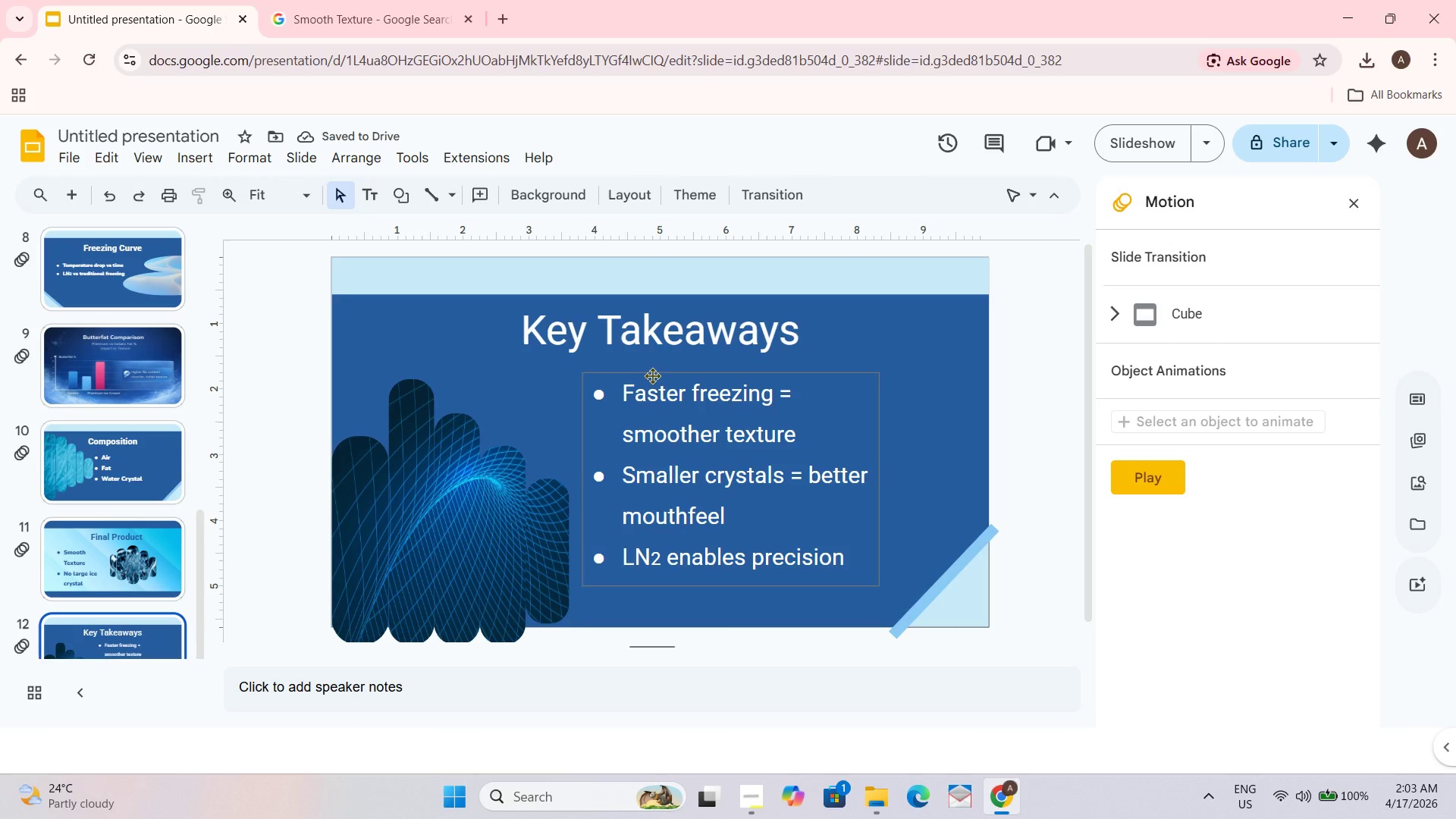 
left_click([646, 416])